 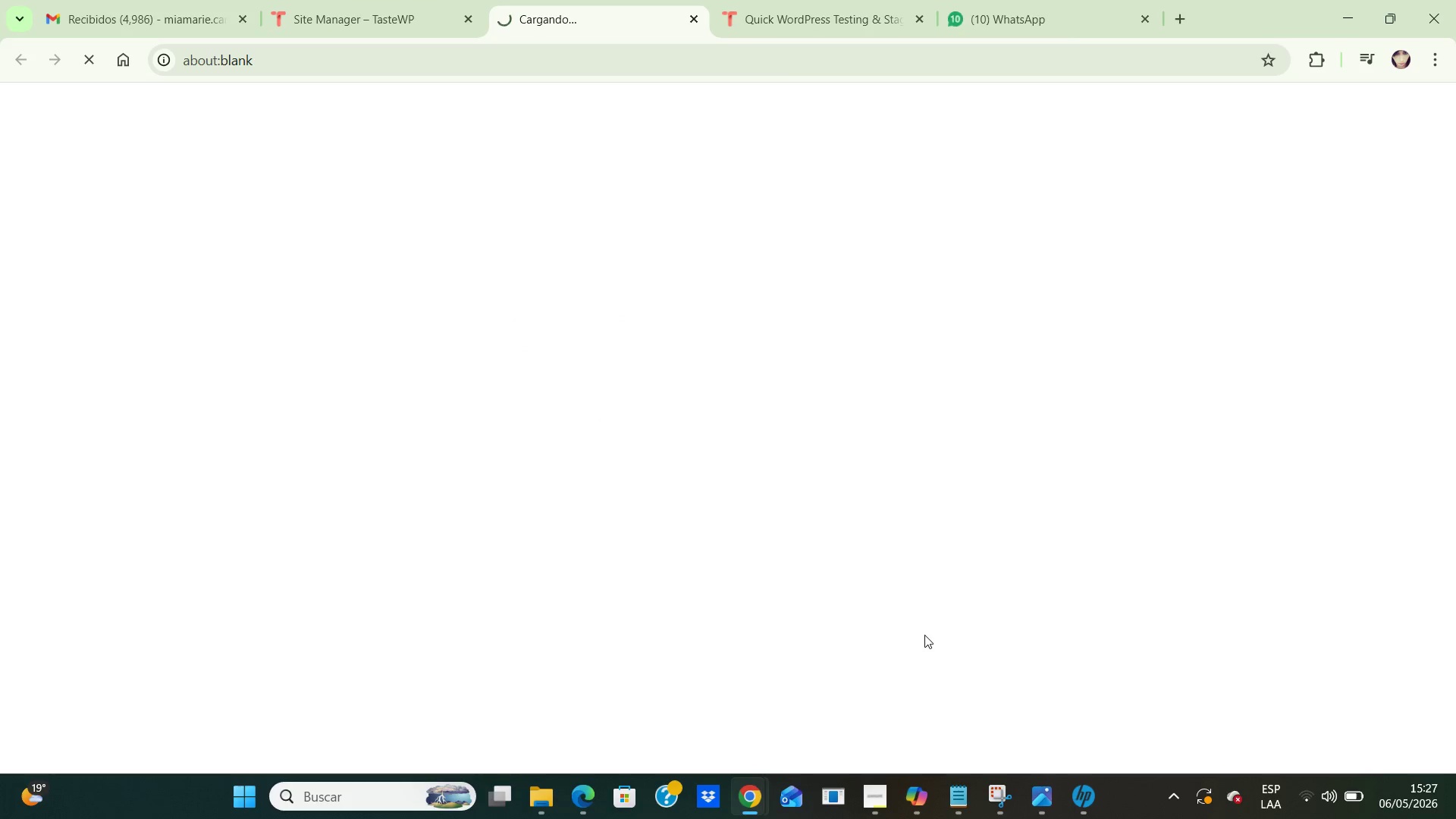 
left_click([915, 20])
 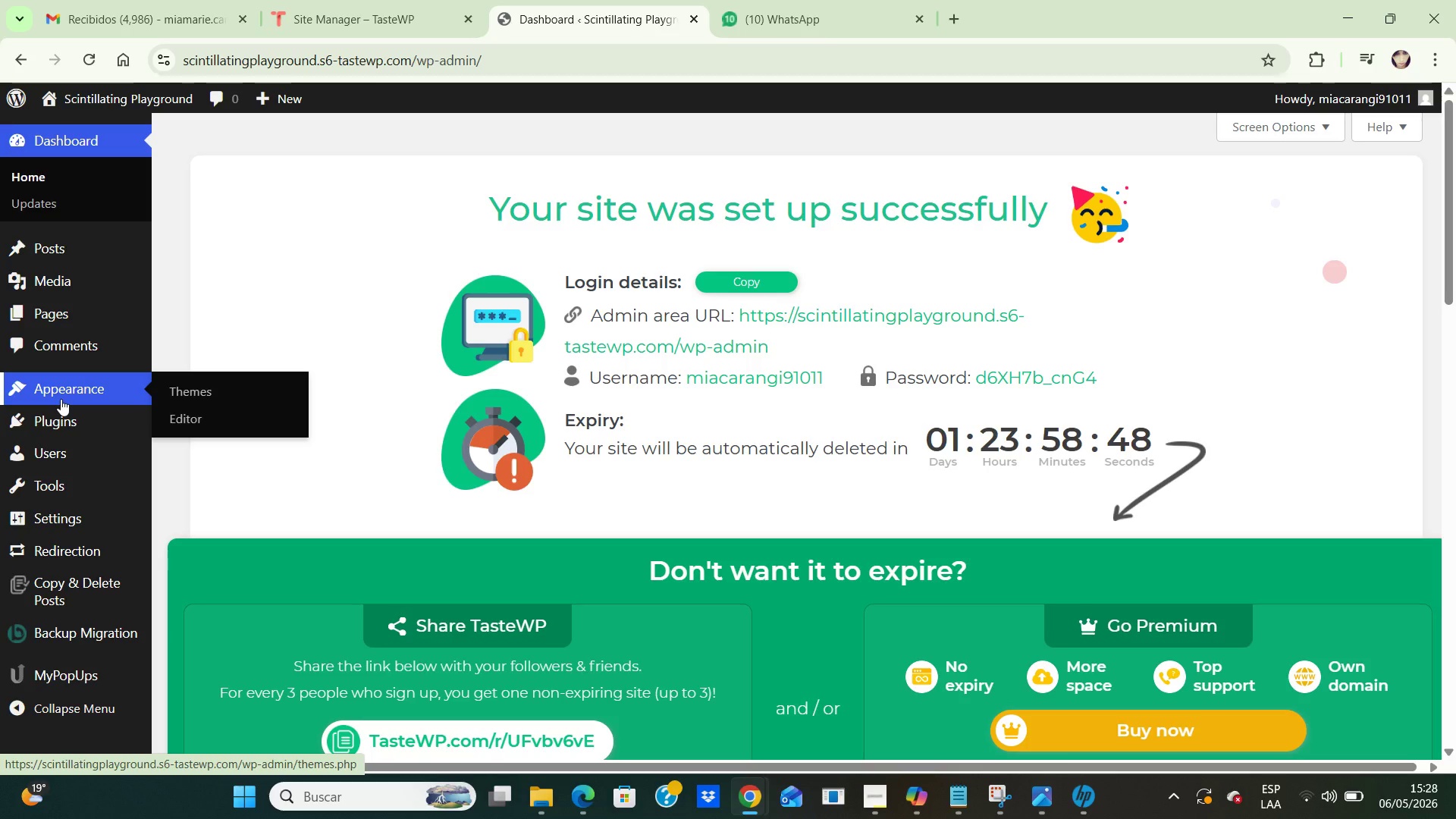 
wait(69.62)
 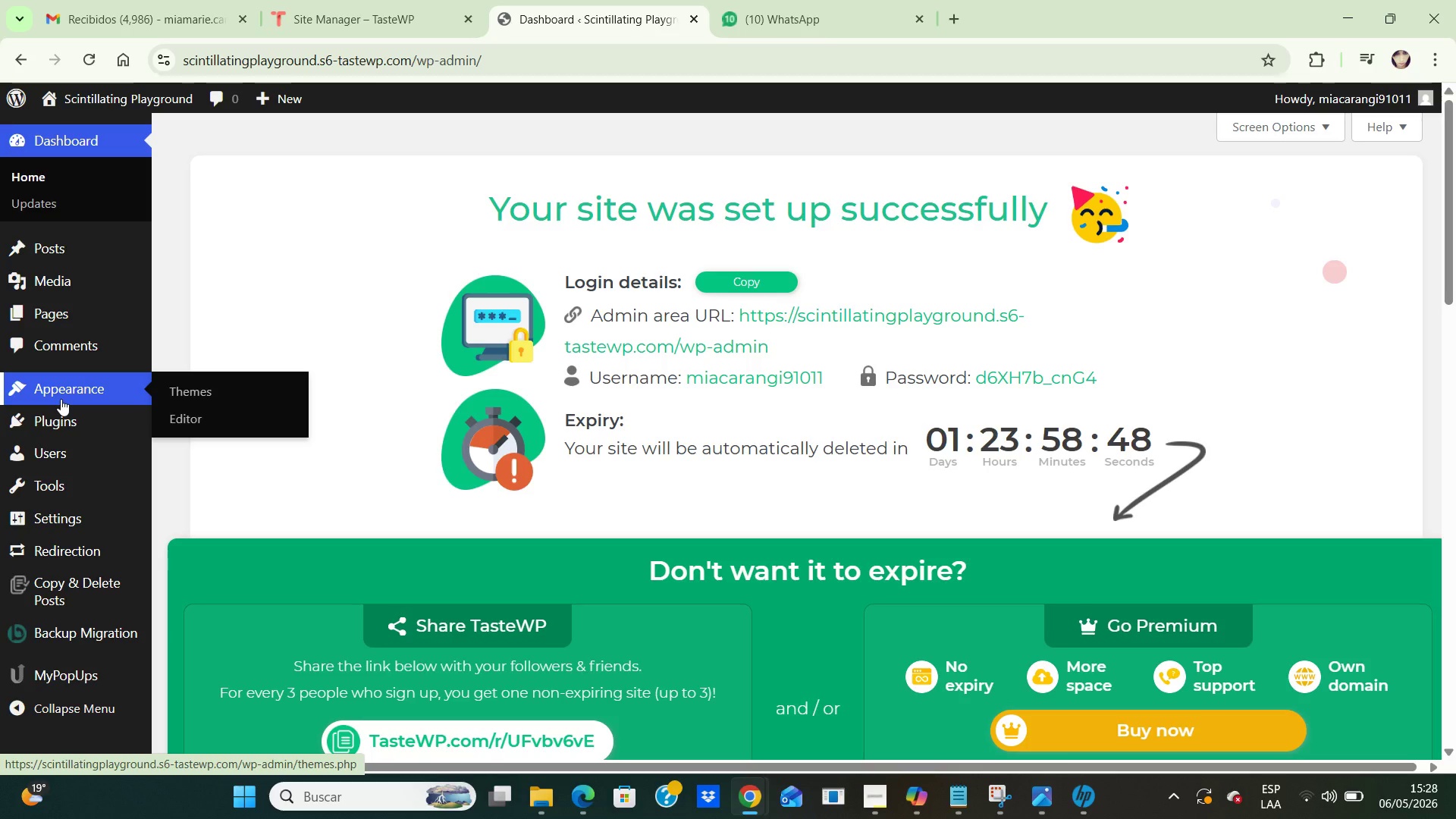 
mouse_move([81, 472])
 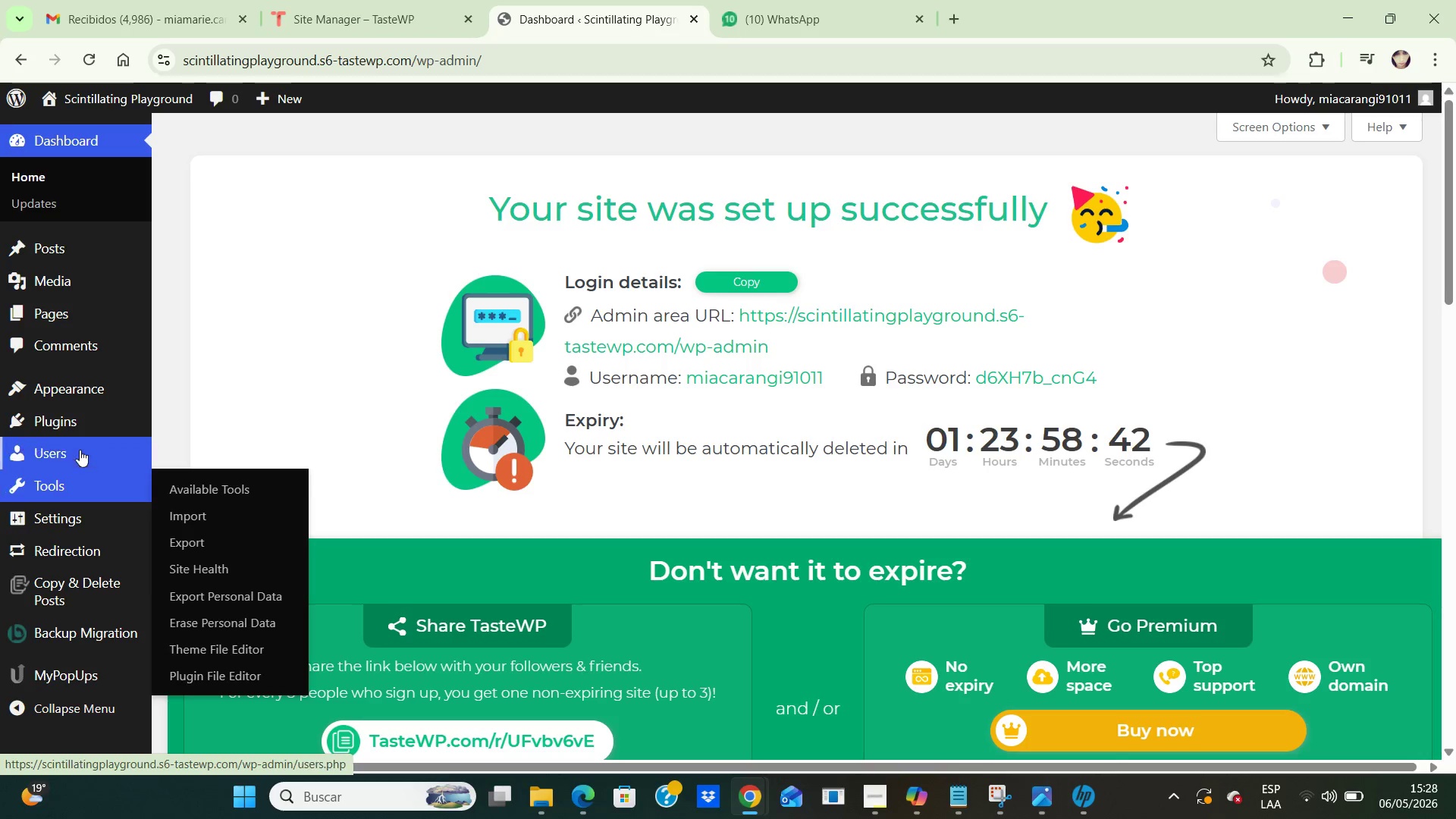 
mouse_move([83, 438])
 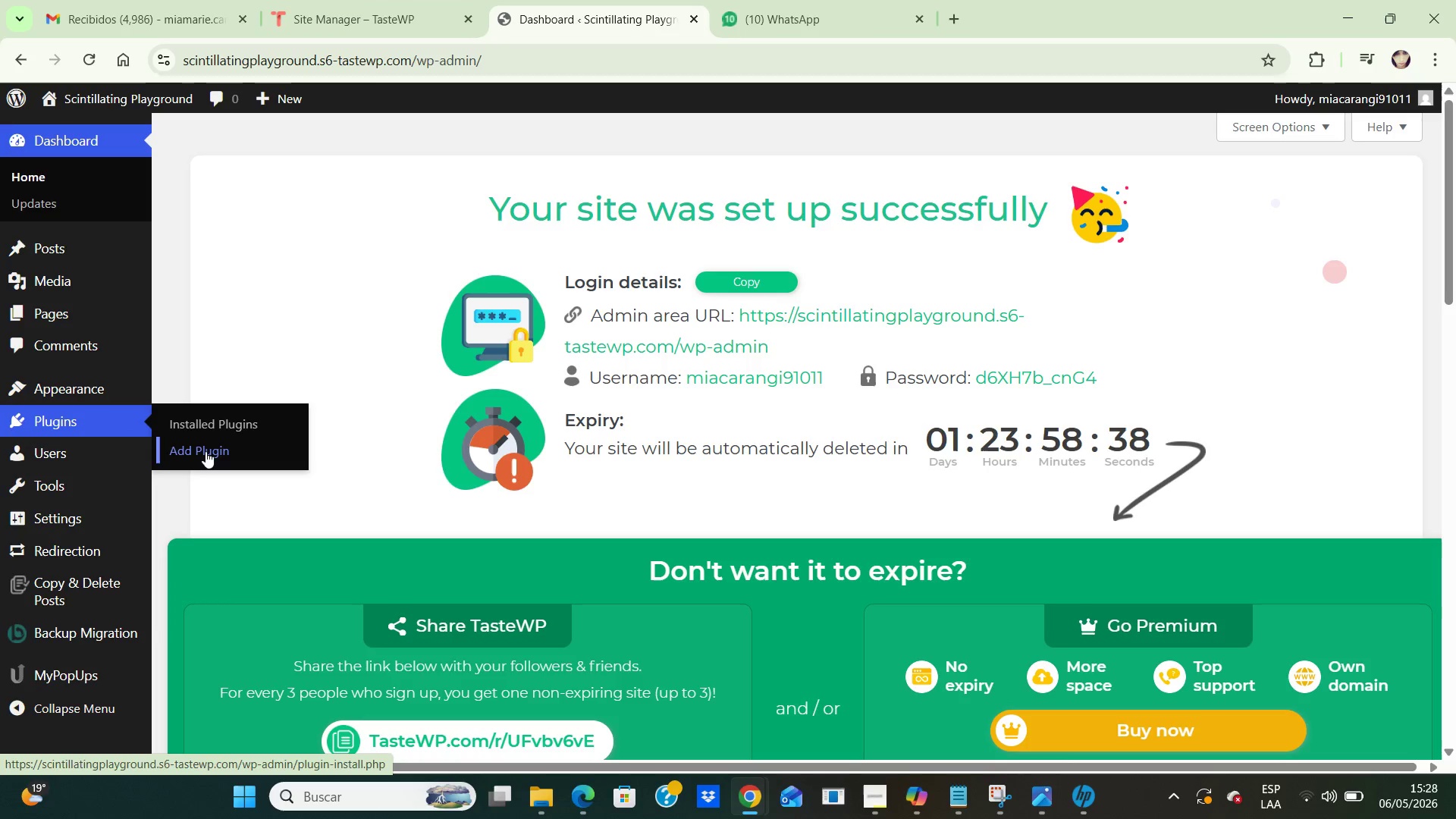 
left_click([206, 451])
 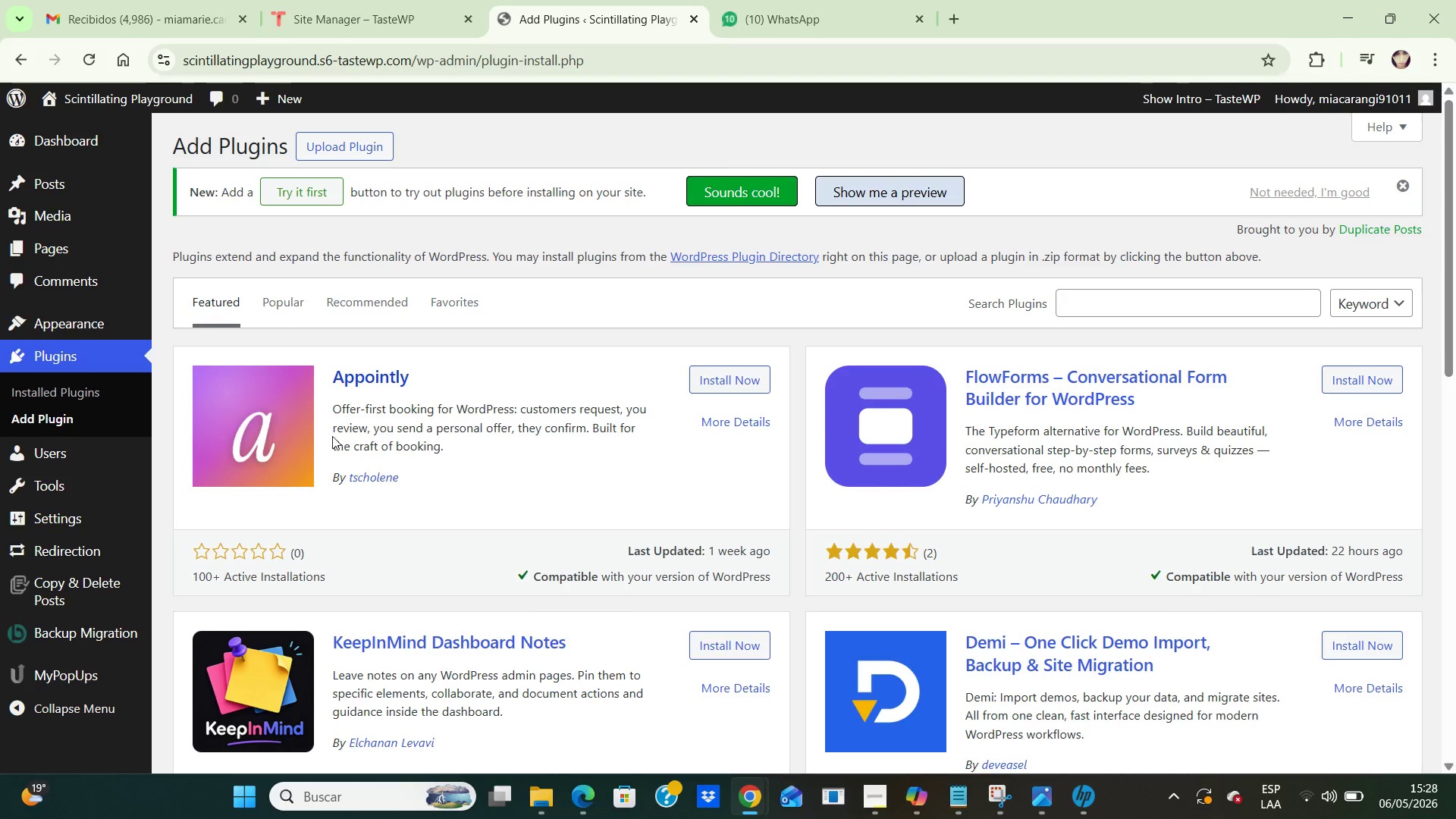 
scroll: coordinate [1177, 441], scroll_direction: down, amount: 7.0
 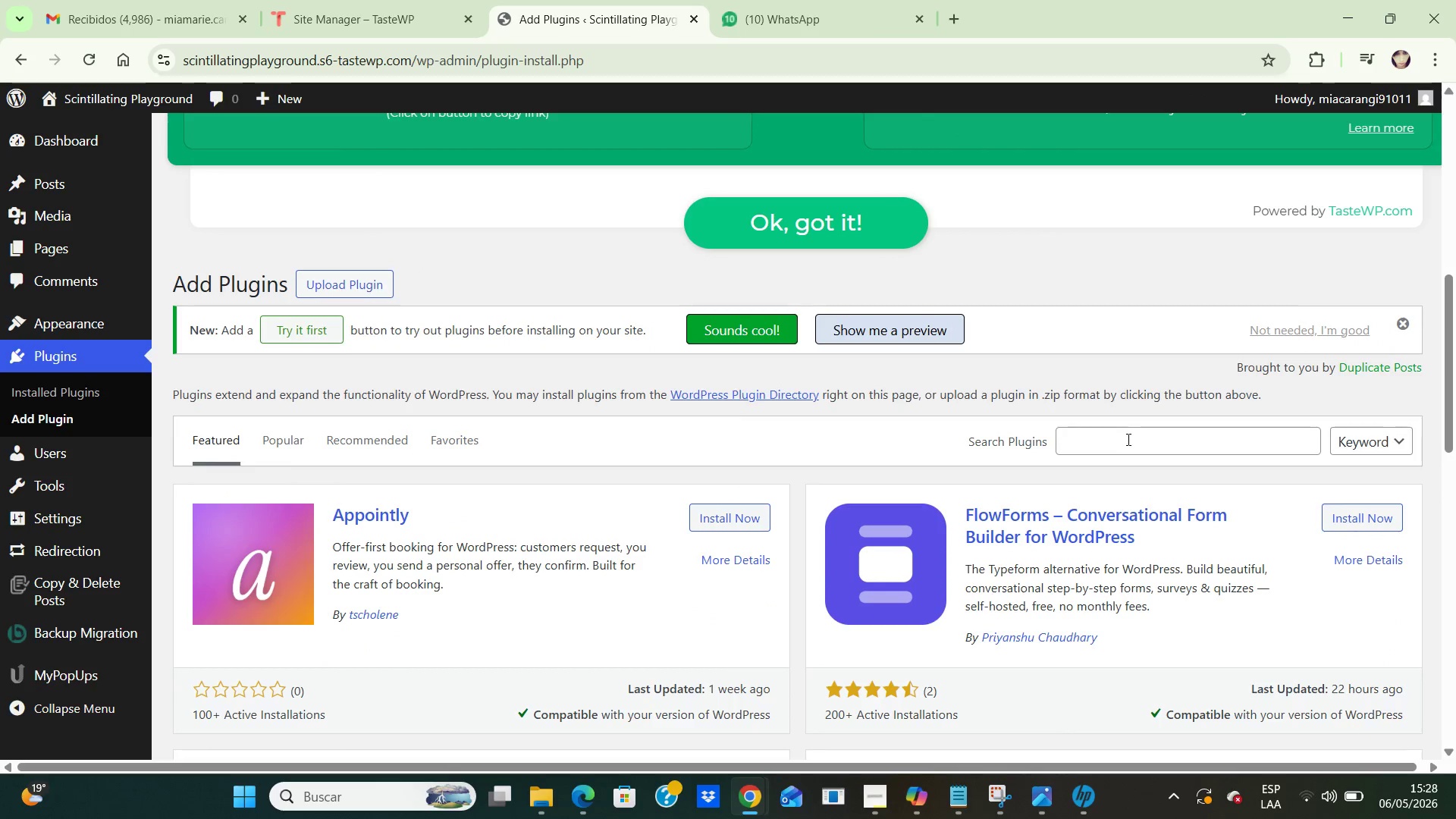 
left_click([1125, 438])
 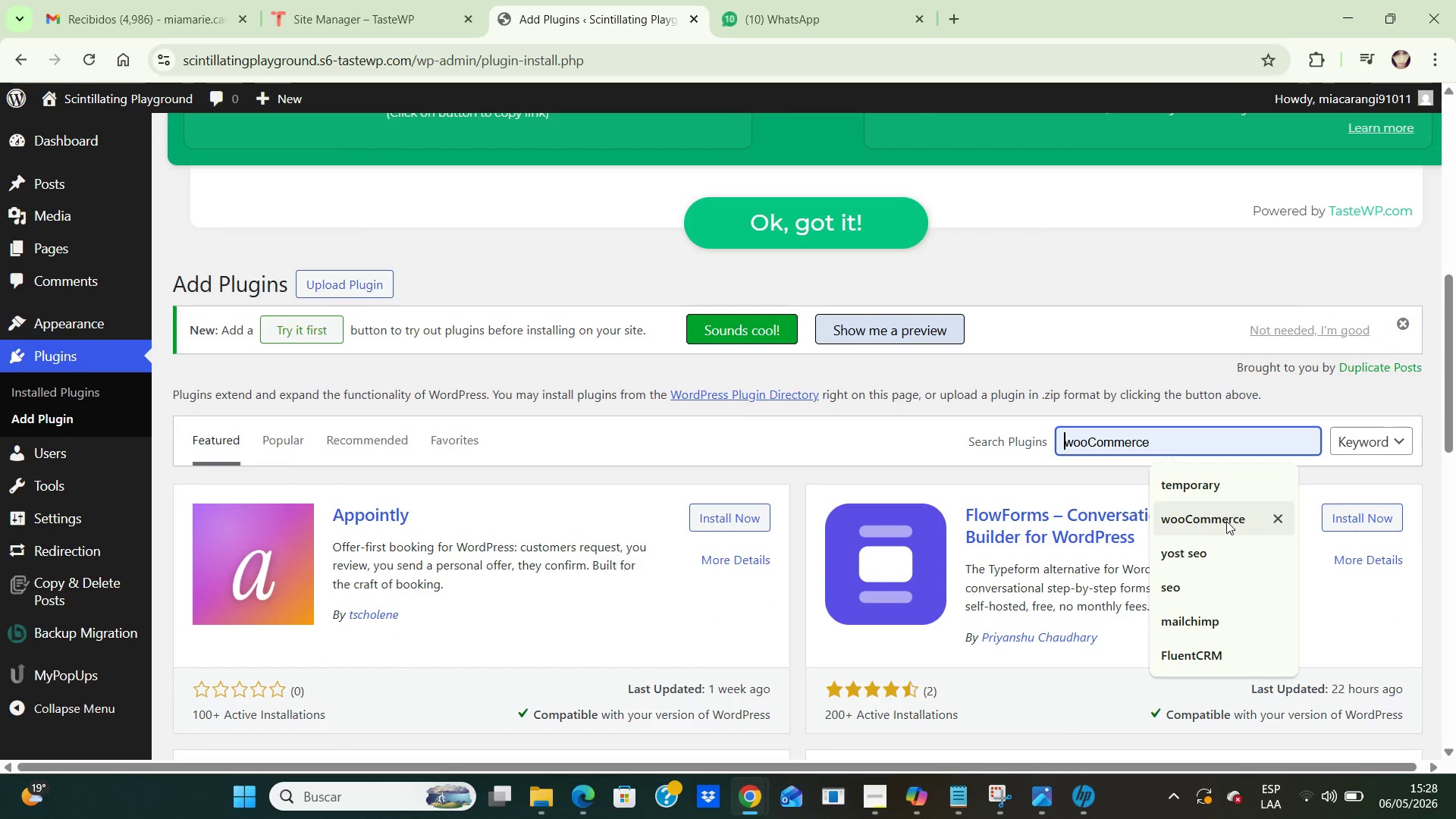 
left_click([1226, 521])
 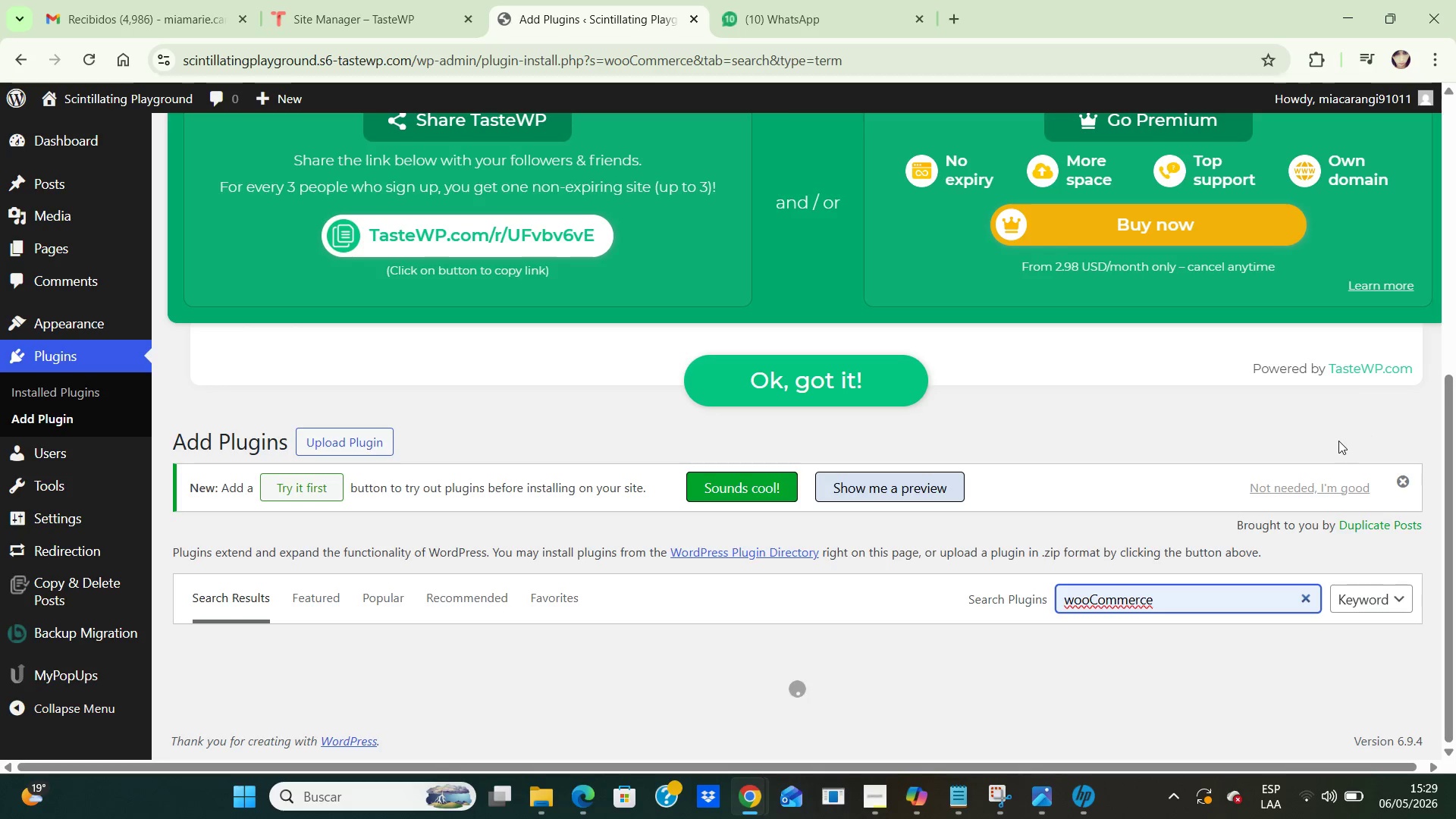 
wait(16.41)
 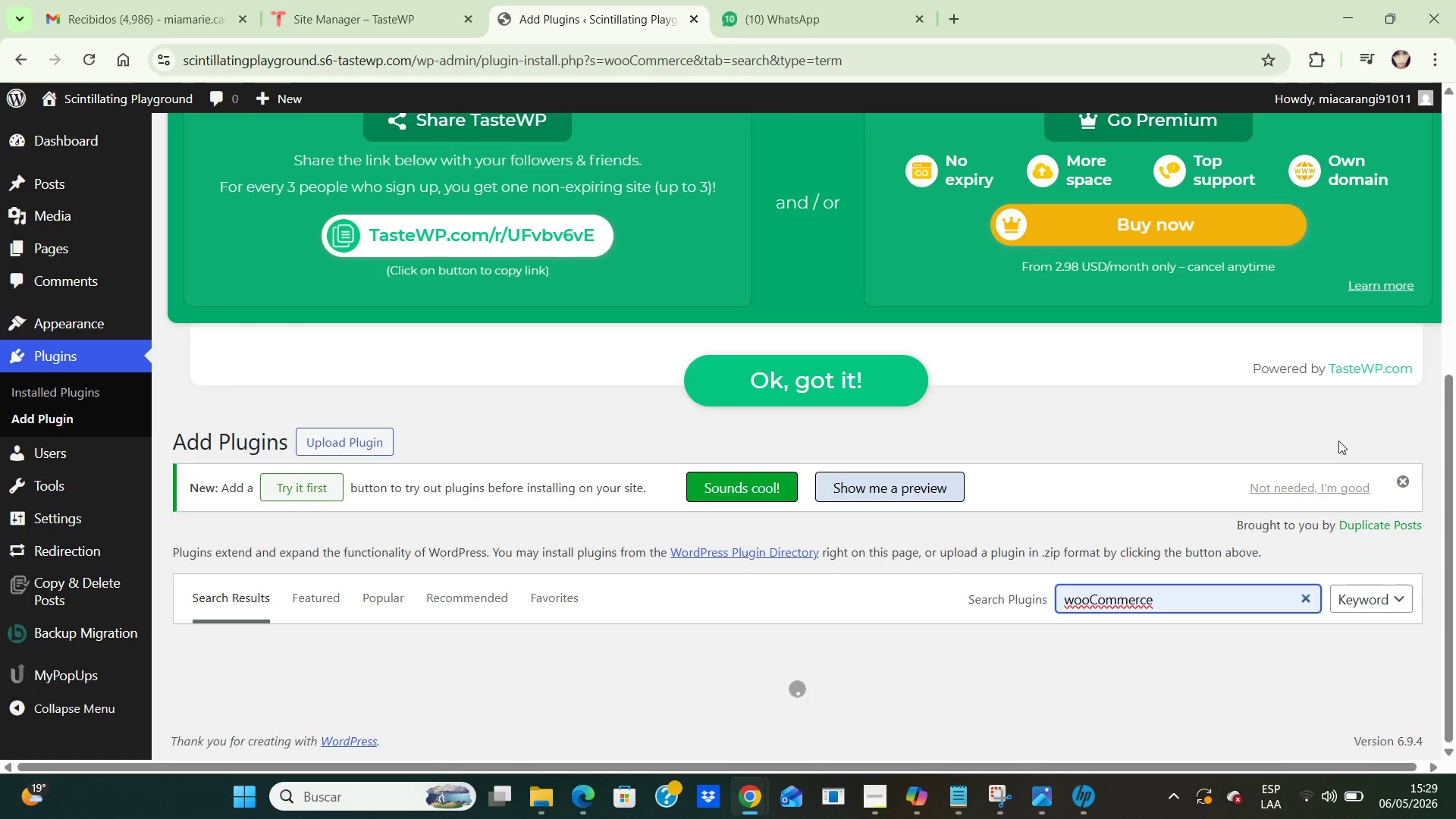 
left_click([745, 559])
 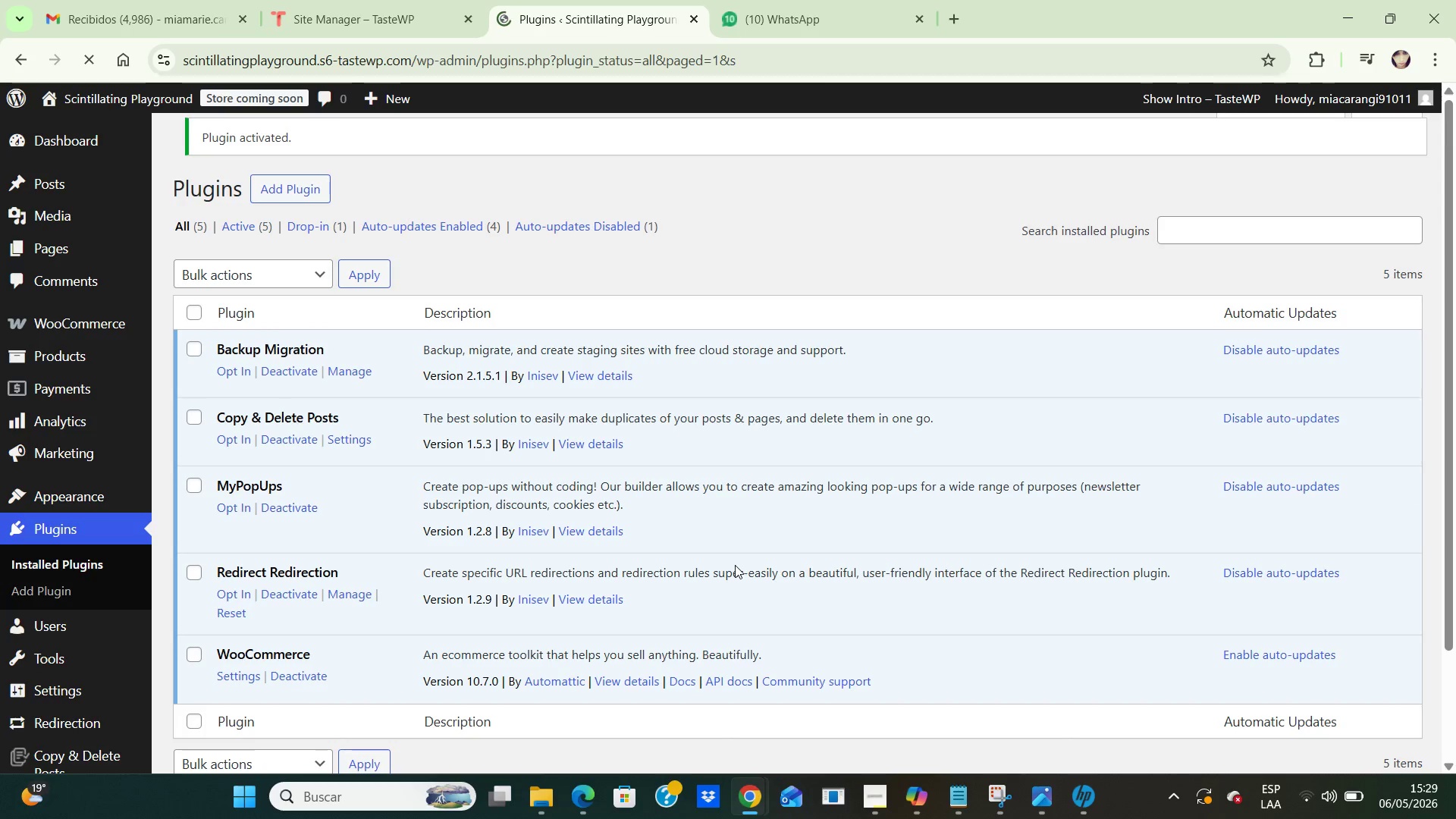 
wait(19.42)
 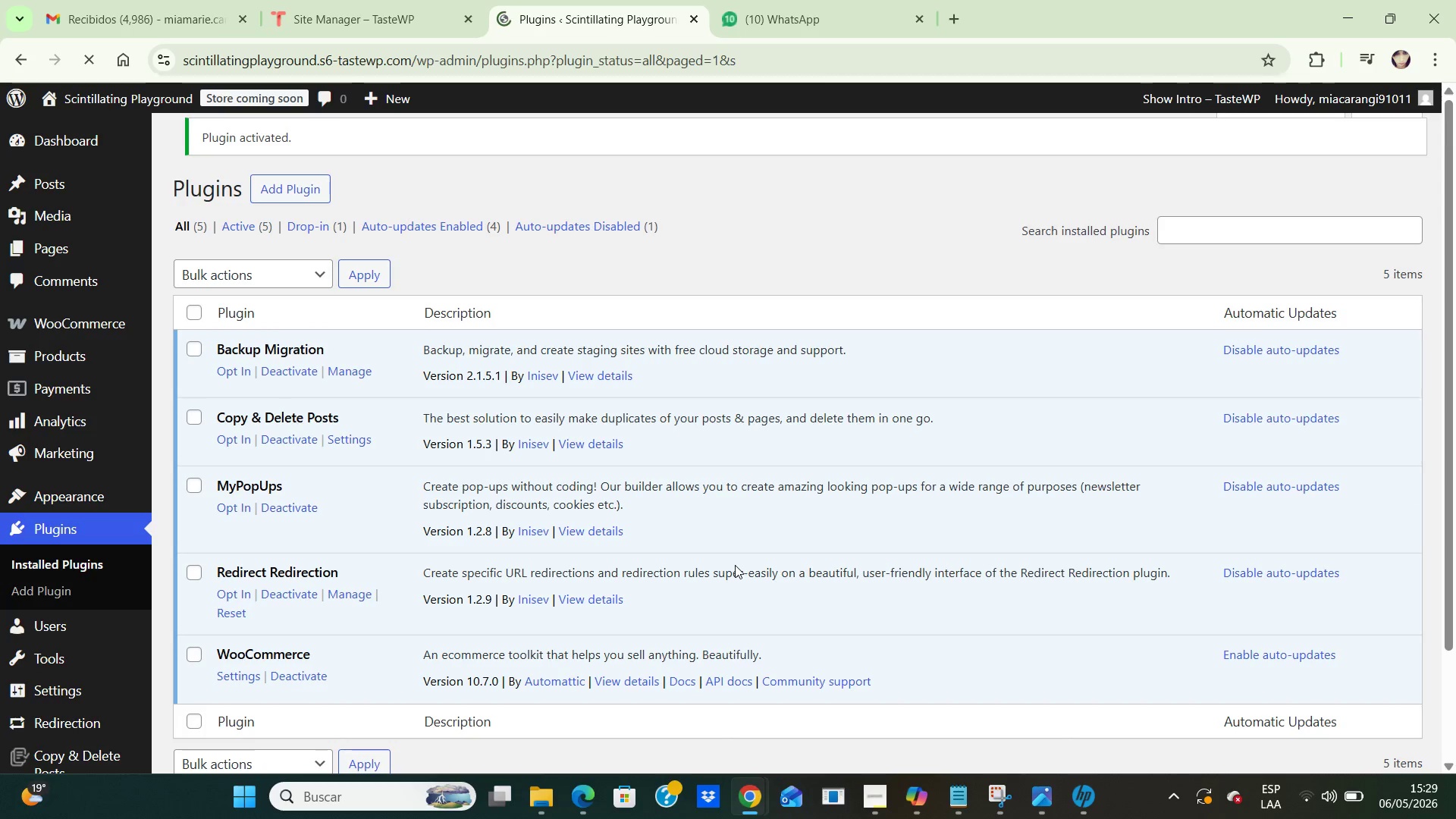 
scroll: coordinate [889, 473], scroll_direction: down, amount: 10.0
 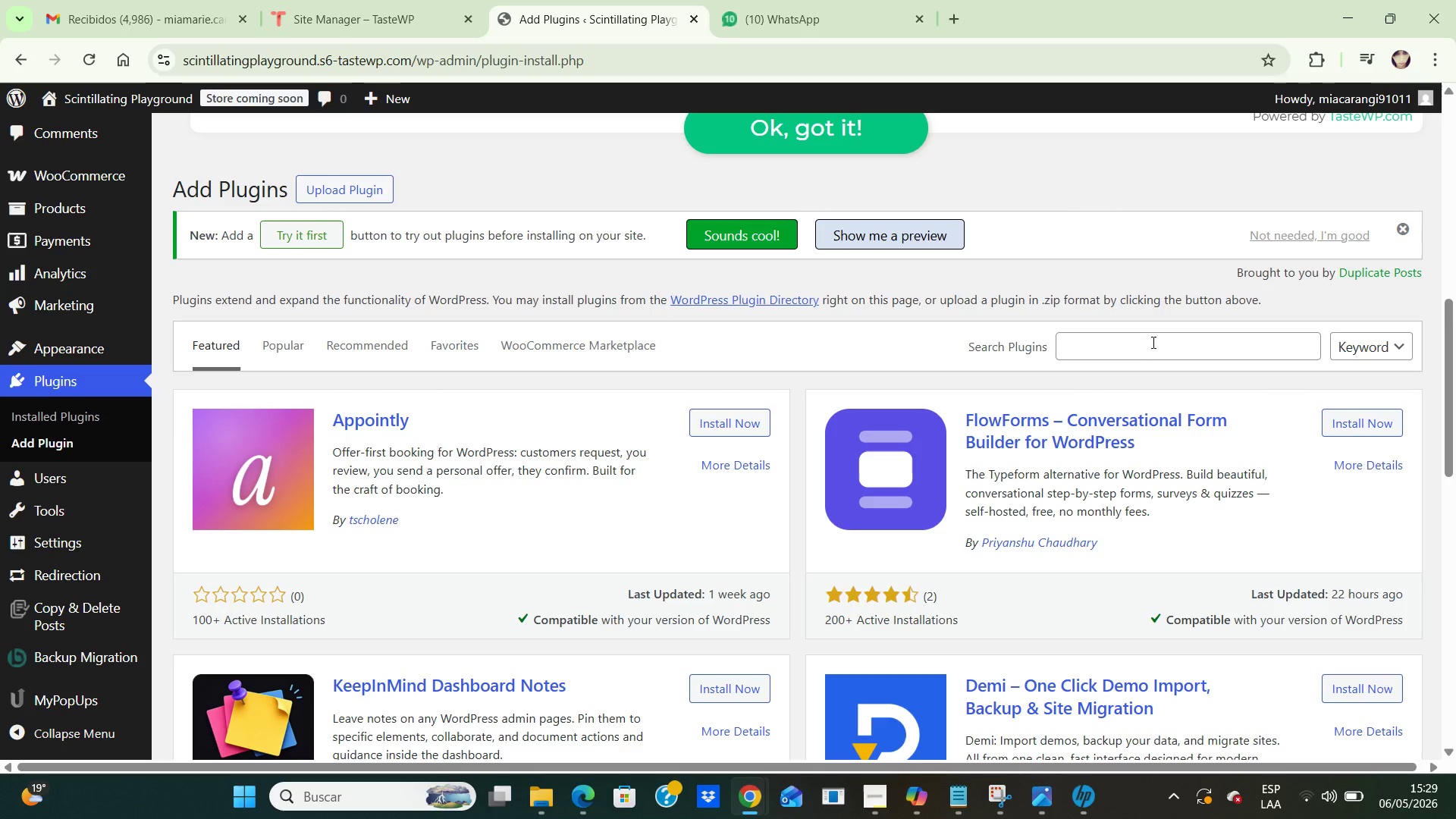 
left_click([1150, 346])
 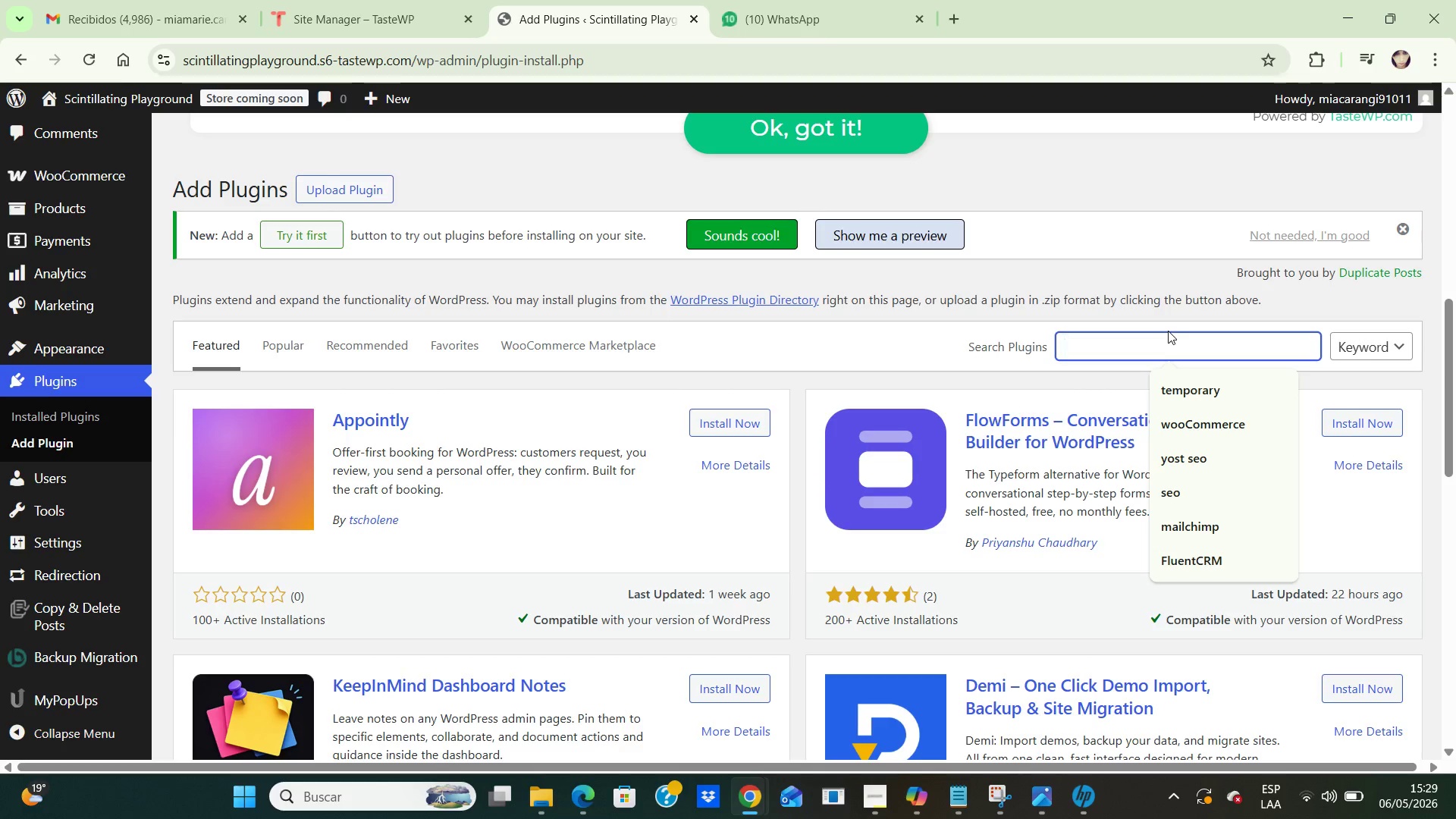 
wait(7.58)
 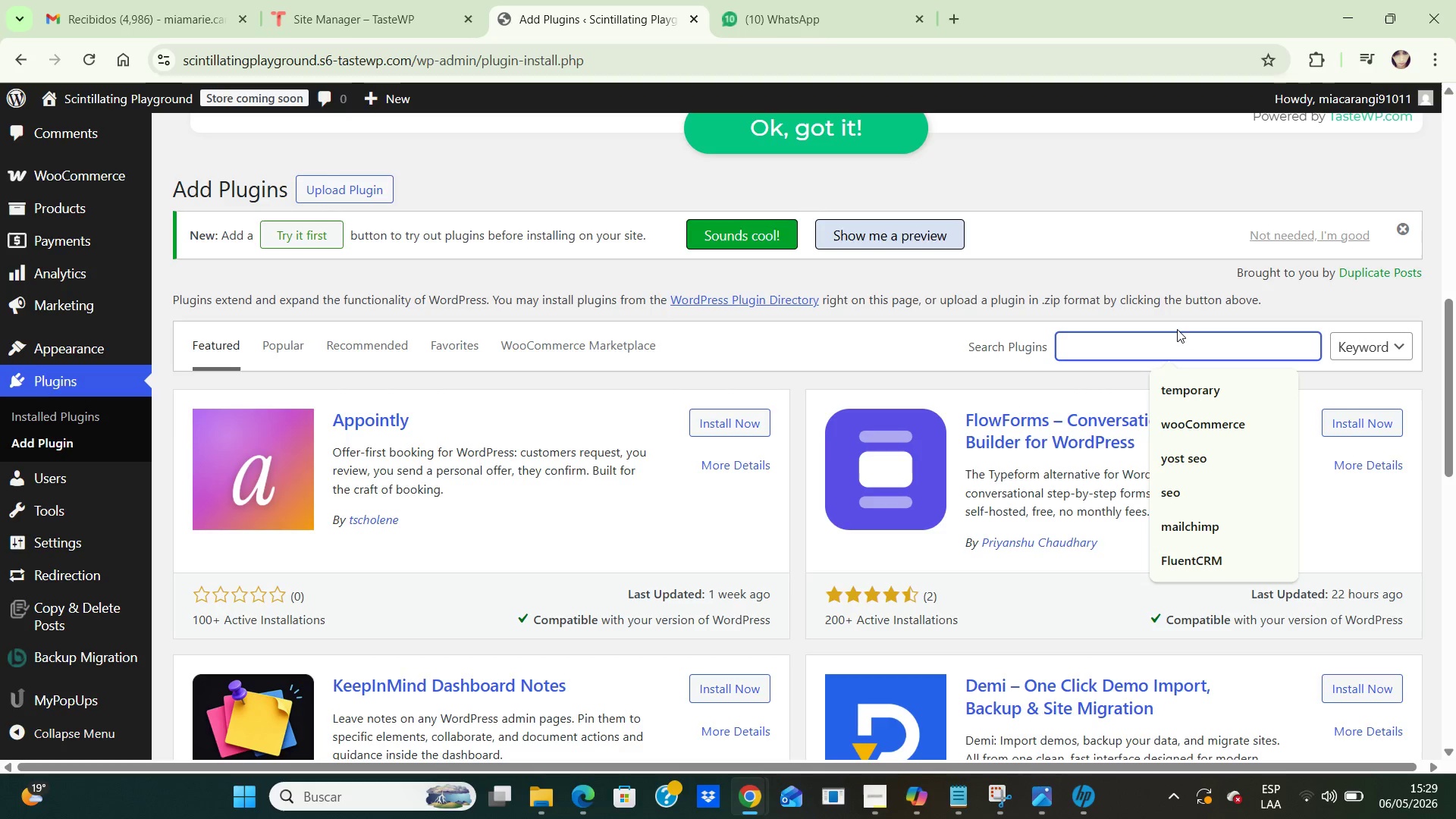 
left_click([1191, 466])
 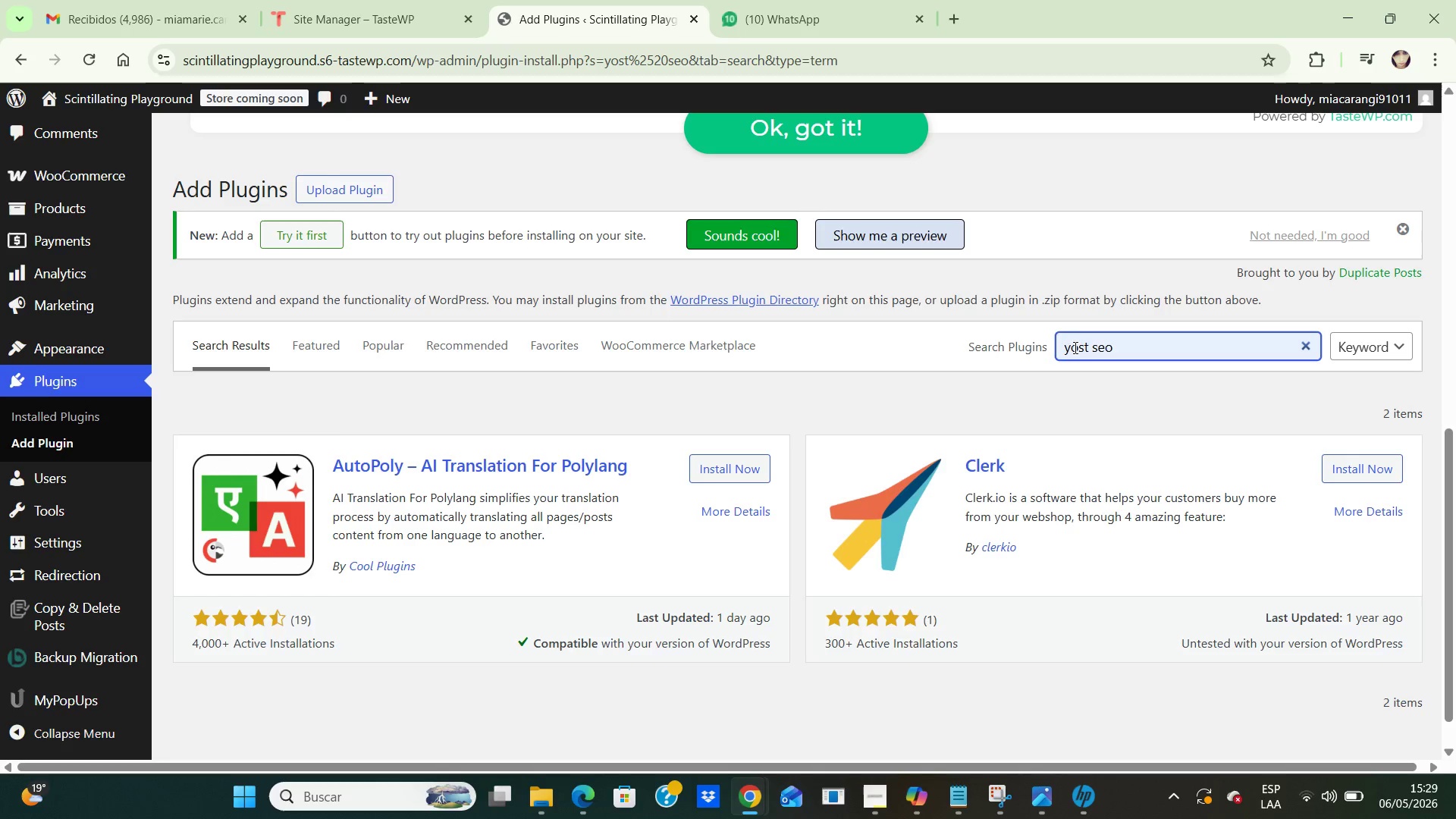 
wait(5.83)
 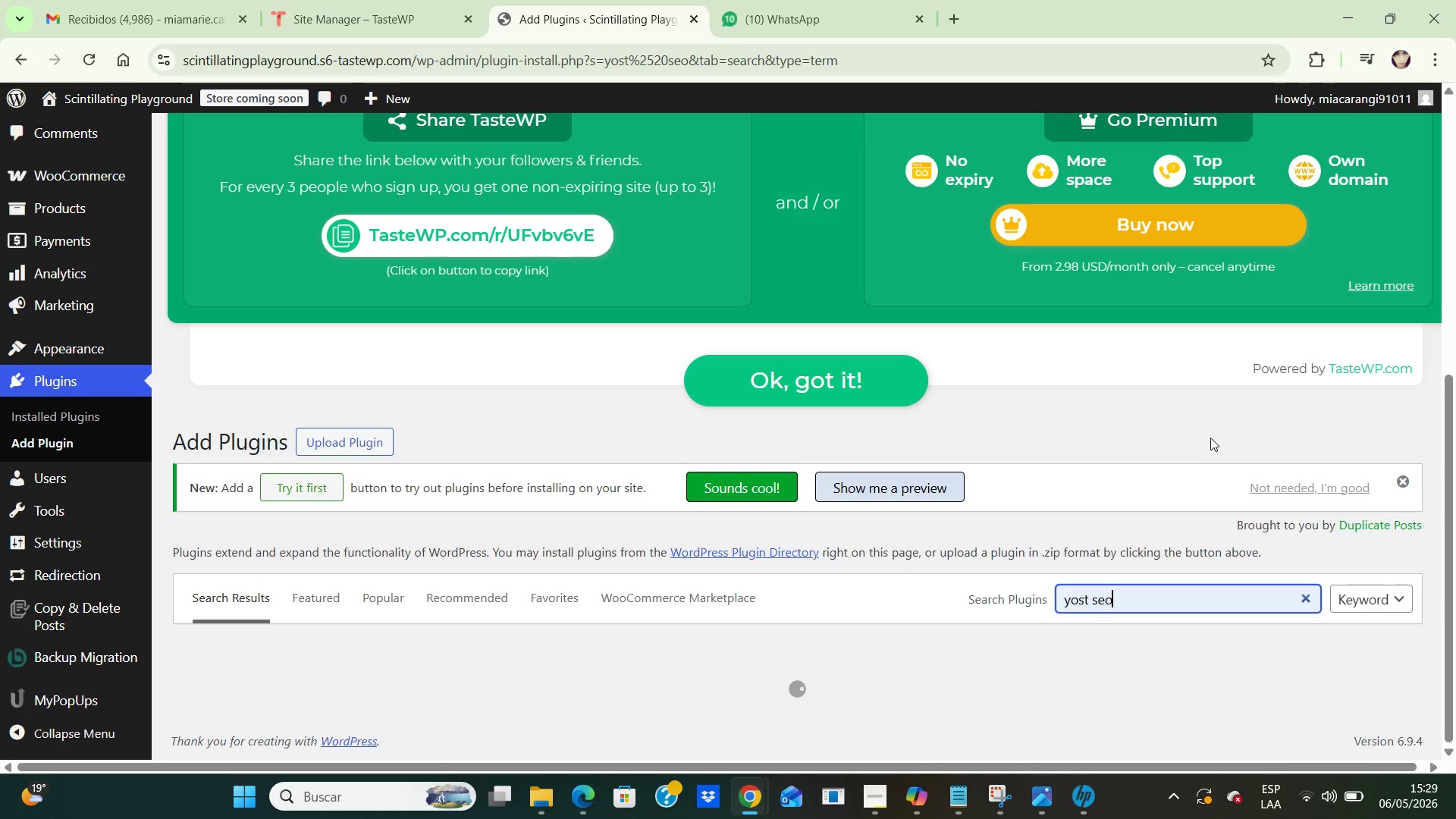 
left_click([1075, 348])
 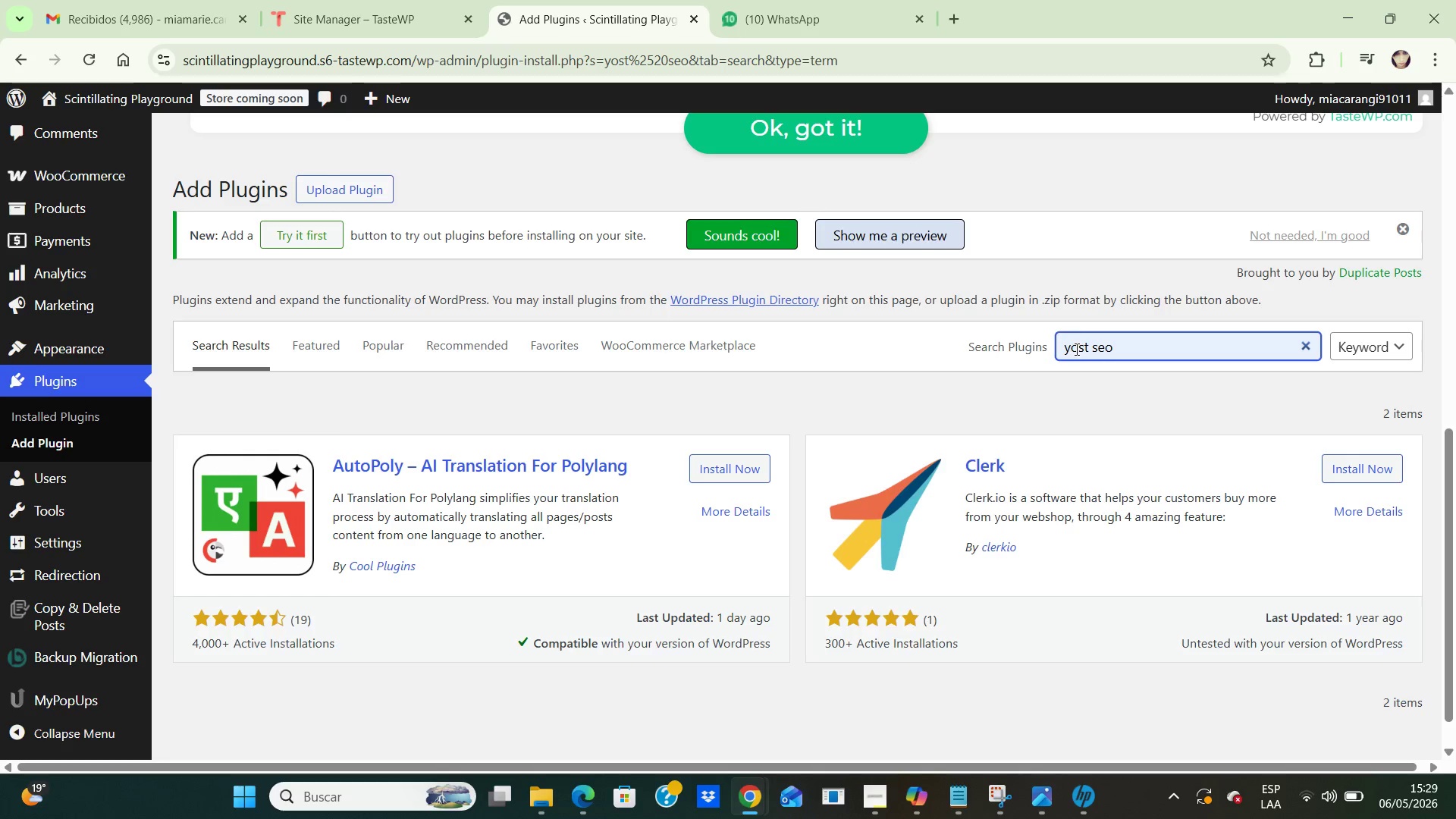 
key(A)
 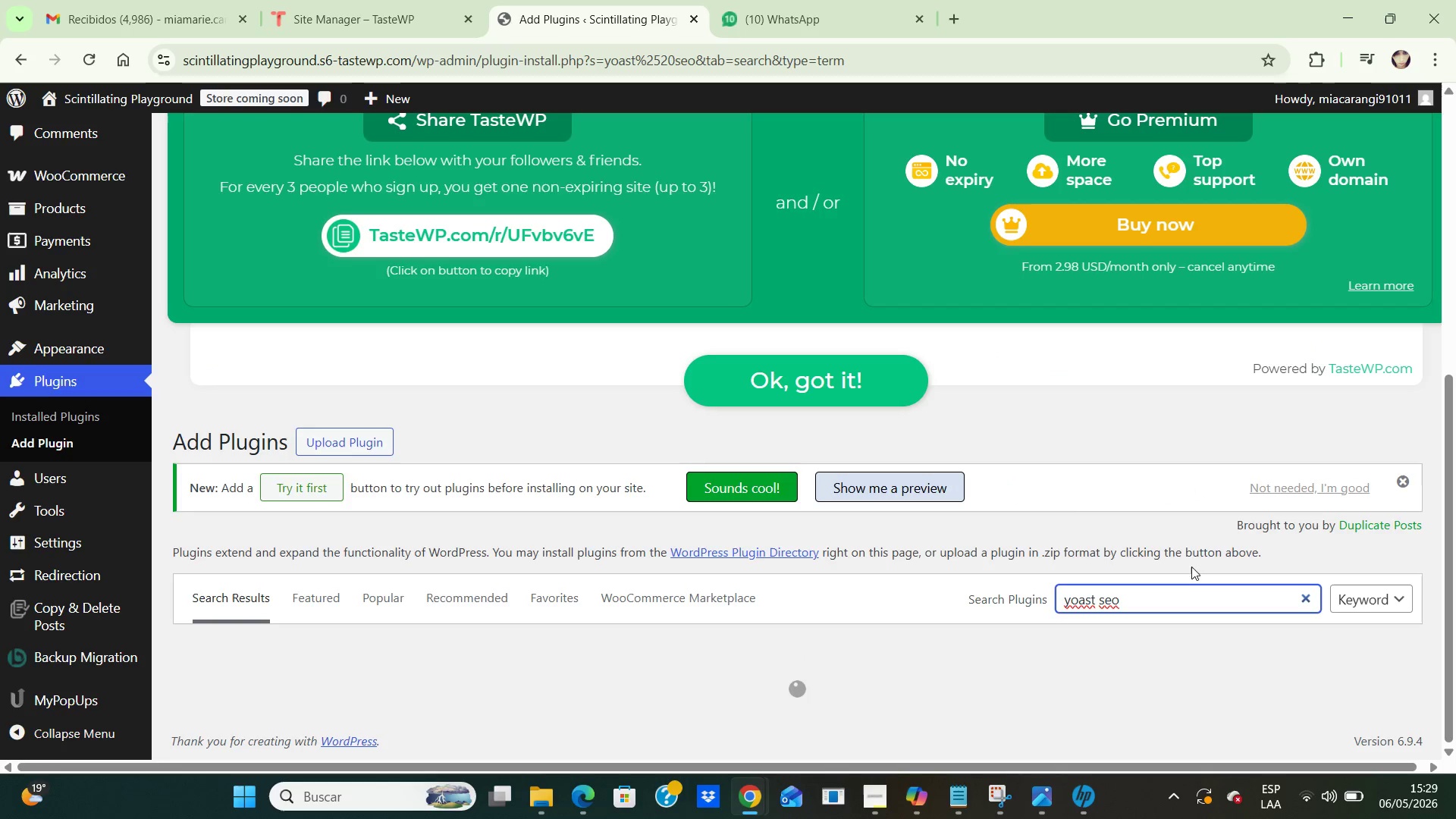 
left_click([1178, 599])
 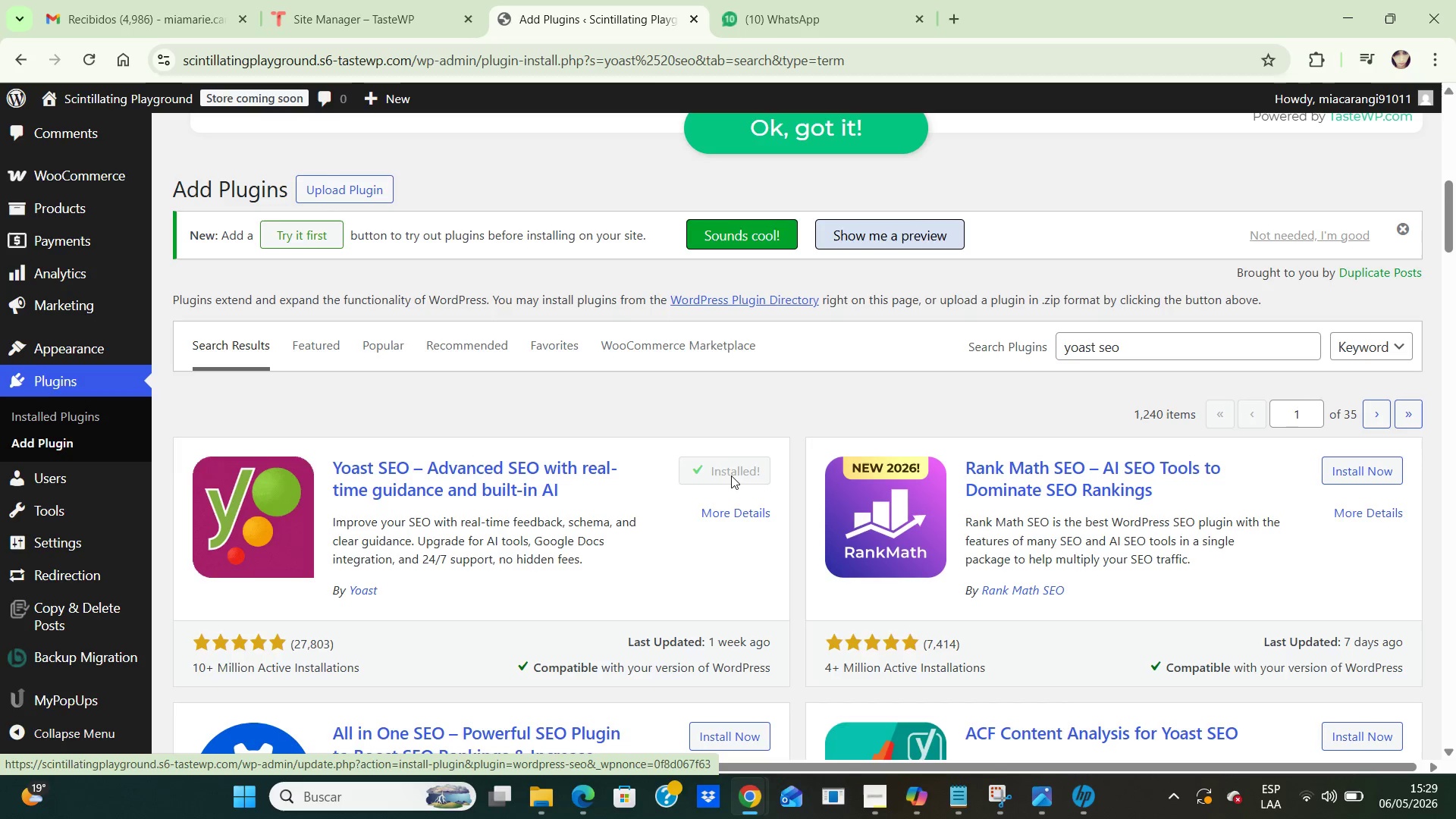 
wait(7.55)
 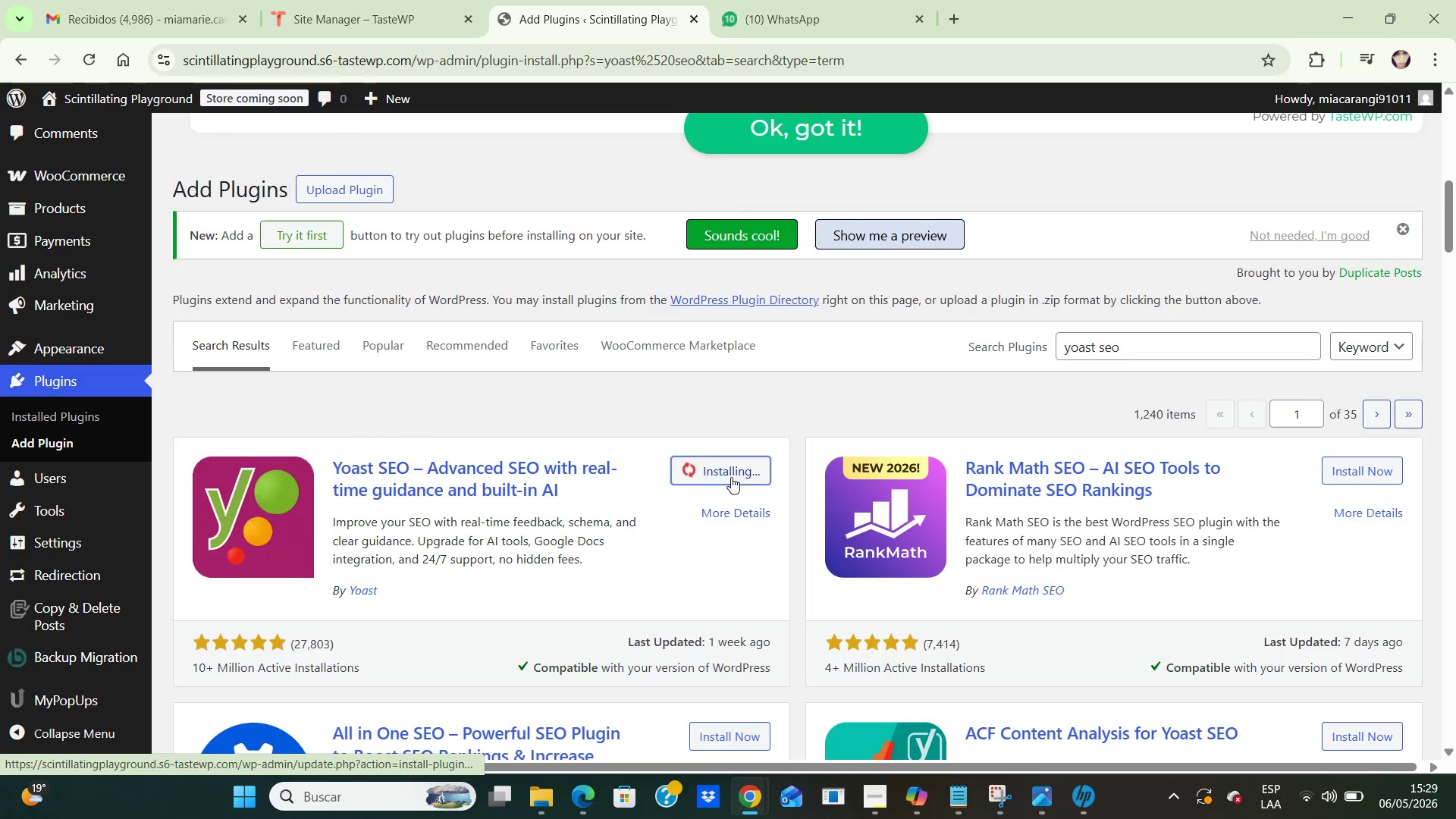 
left_click([746, 472])
 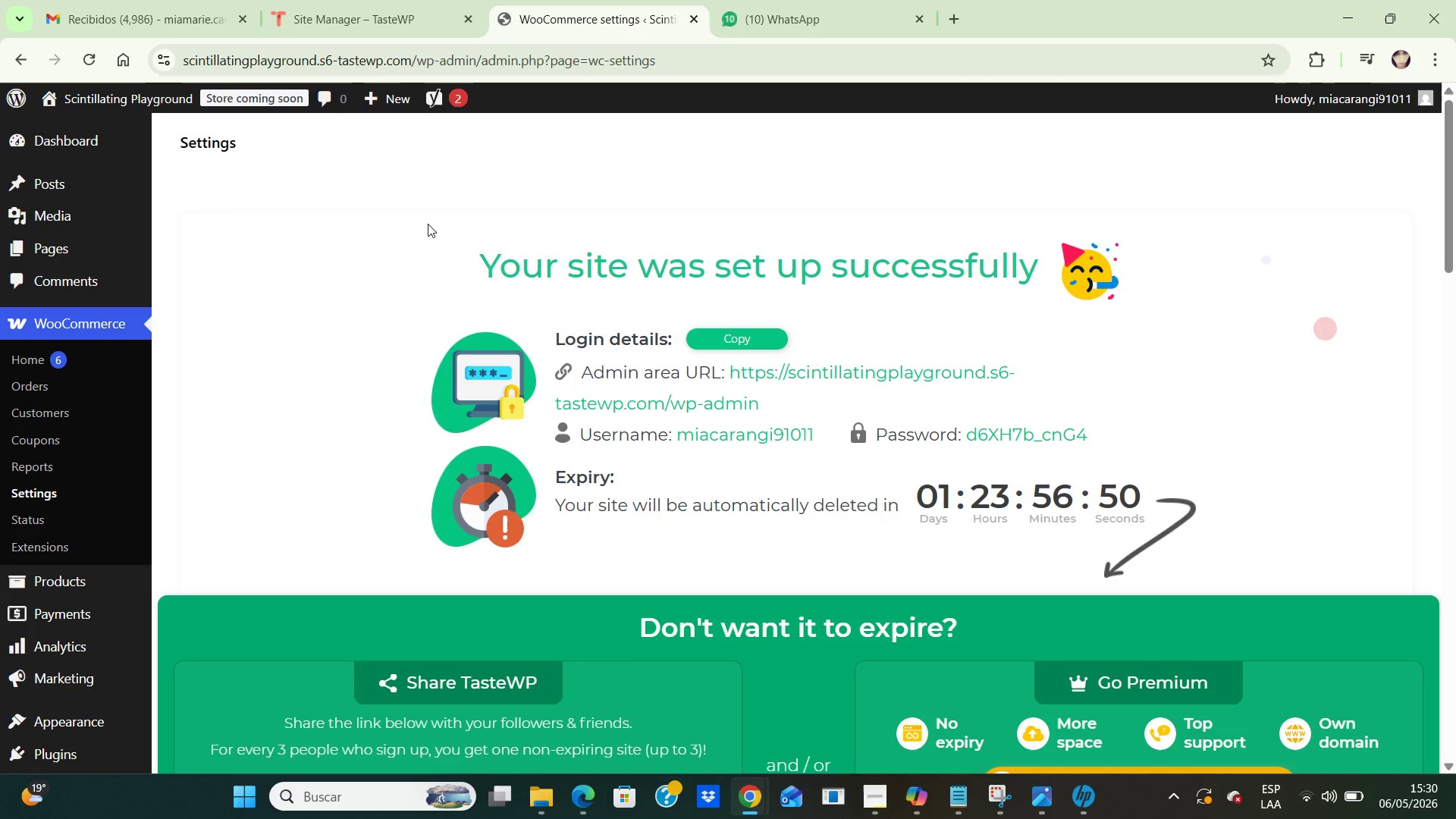 
wait(34.91)
 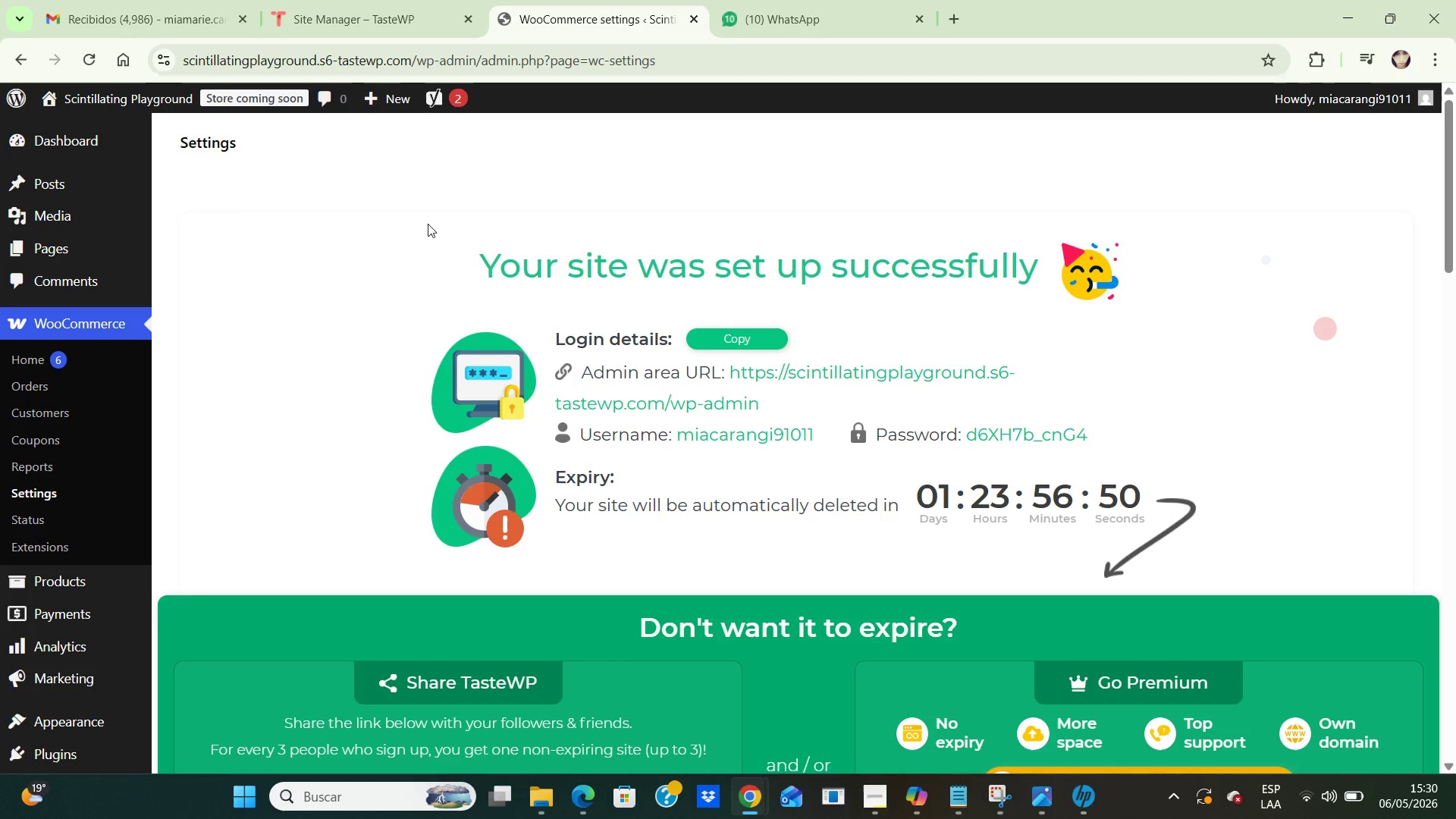 
scroll: coordinate [360, 347], scroll_direction: down, amount: 9.0
 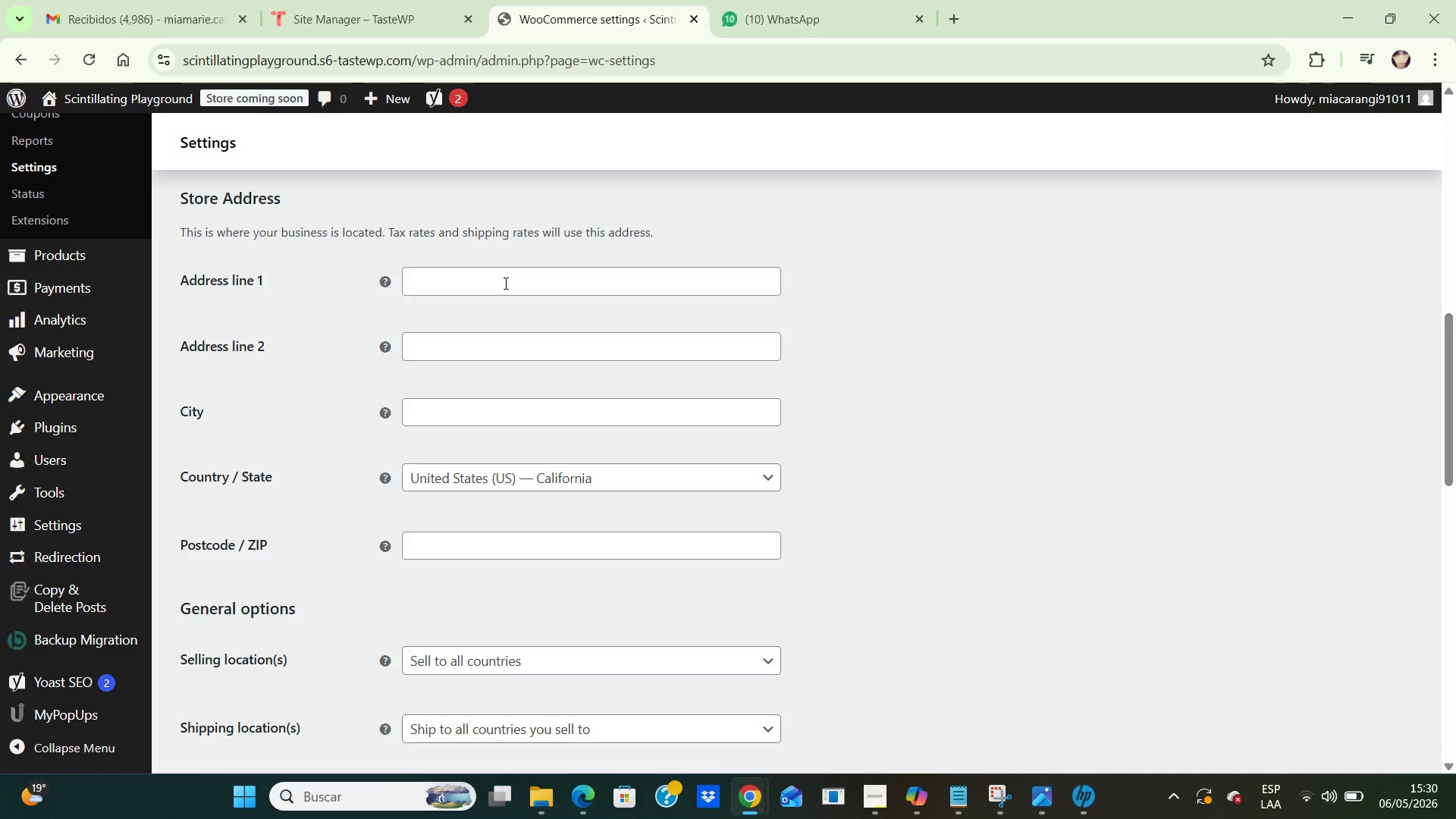 
left_click([505, 283])
 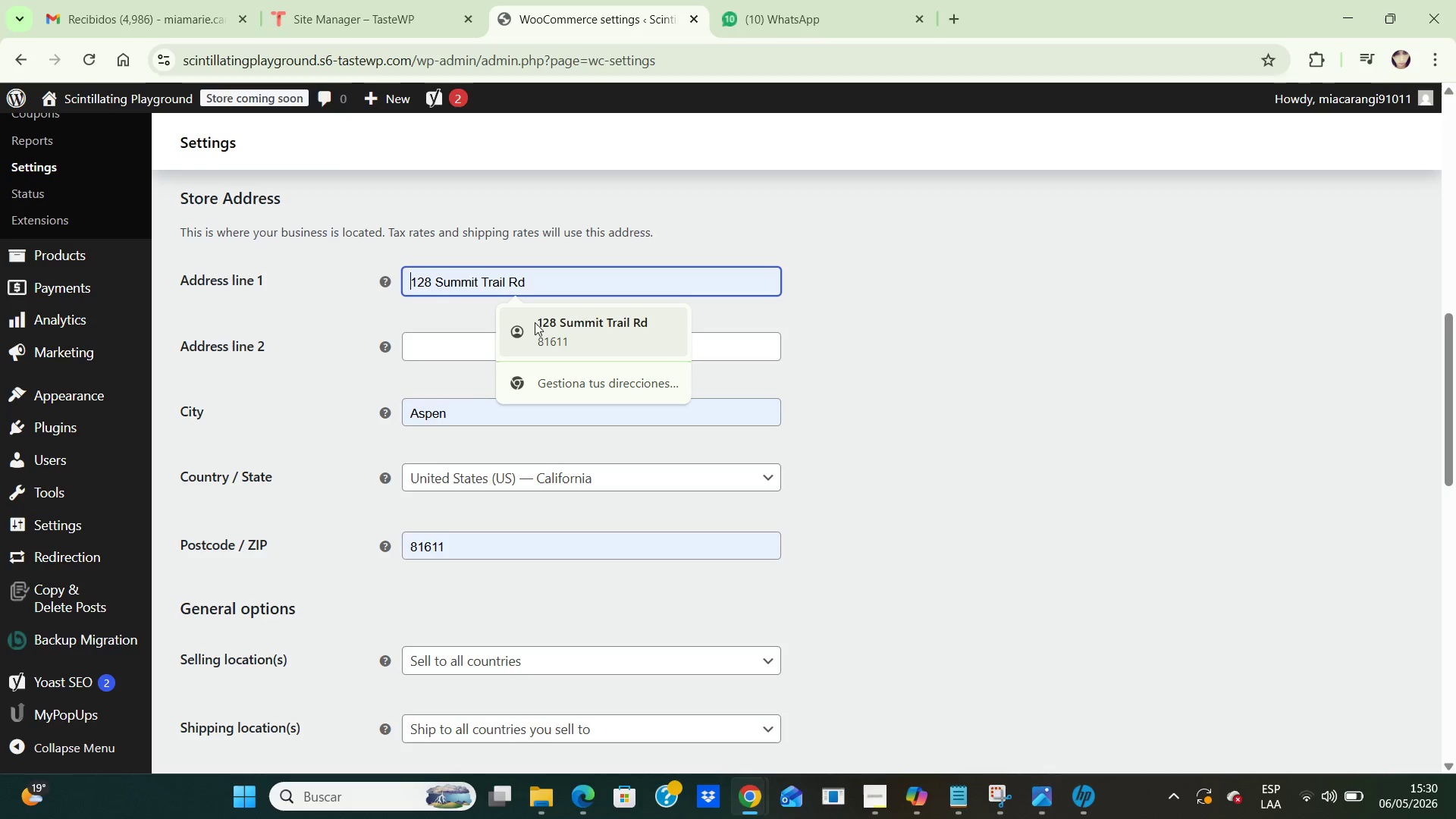 
wait(7.64)
 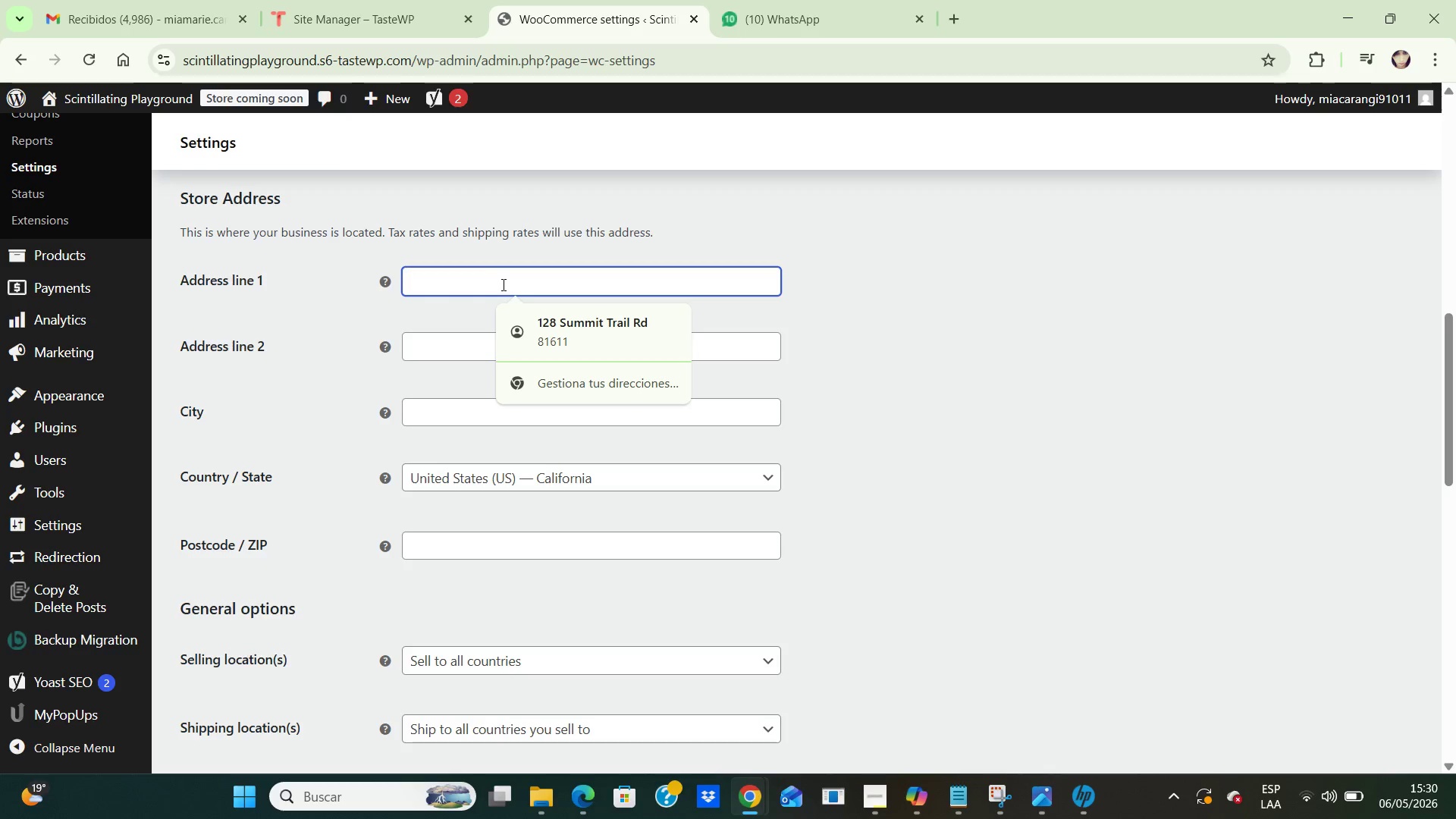 
left_click([557, 334])
 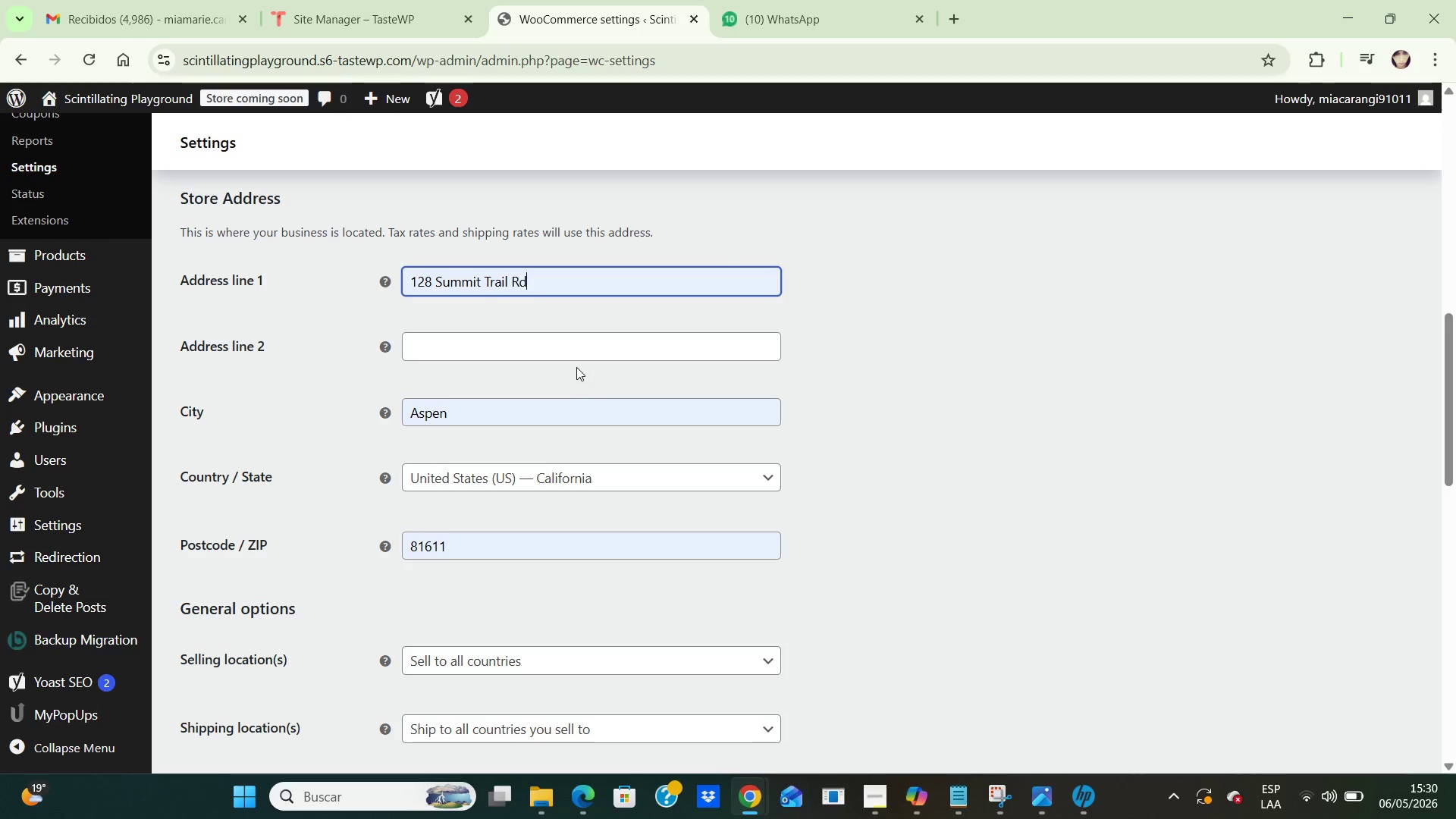 
scroll: coordinate [587, 378], scroll_direction: down, amount: 2.0
 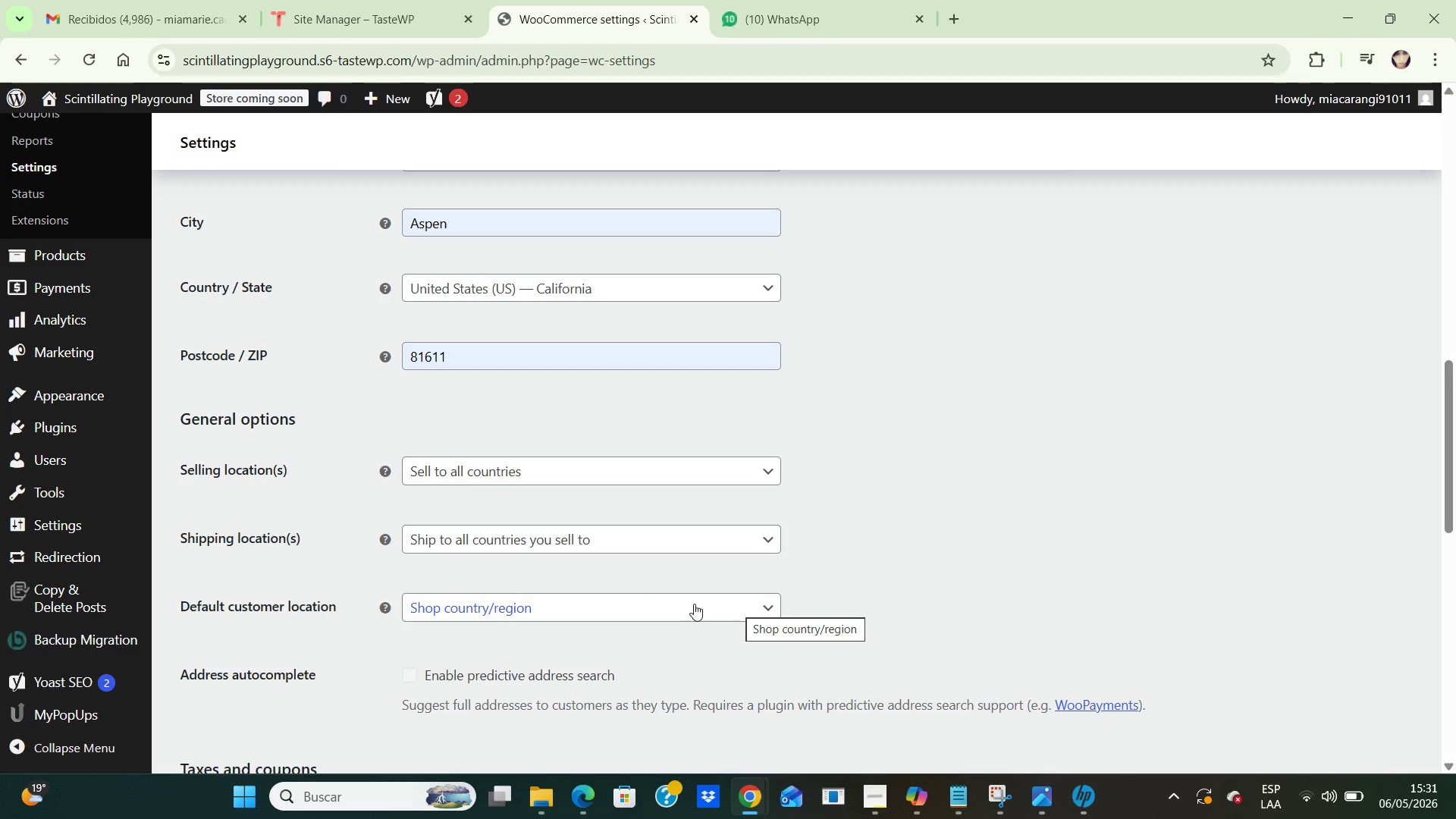 
wait(14.43)
 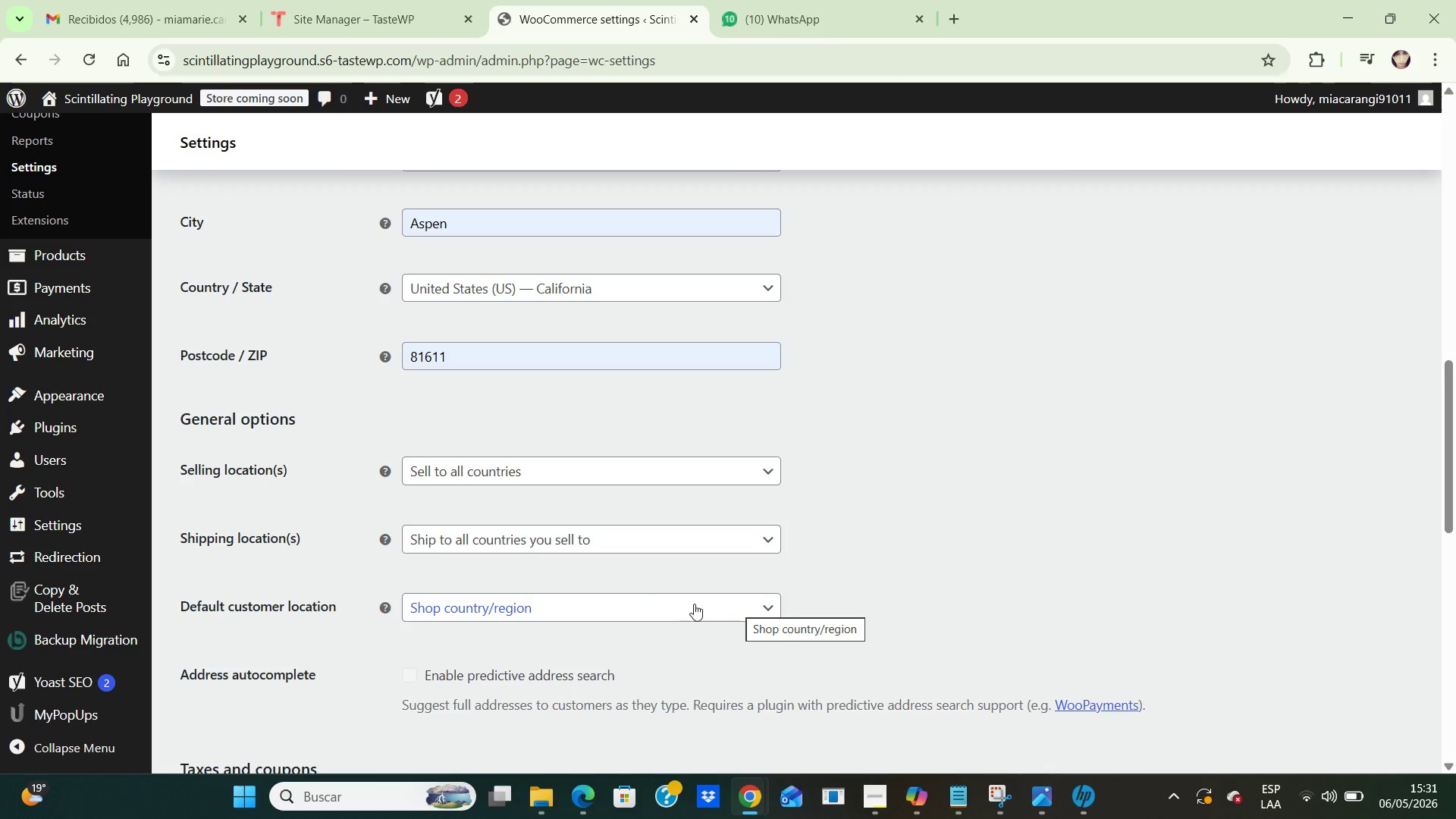 
scroll: coordinate [767, 660], scroll_direction: down, amount: 2.0
 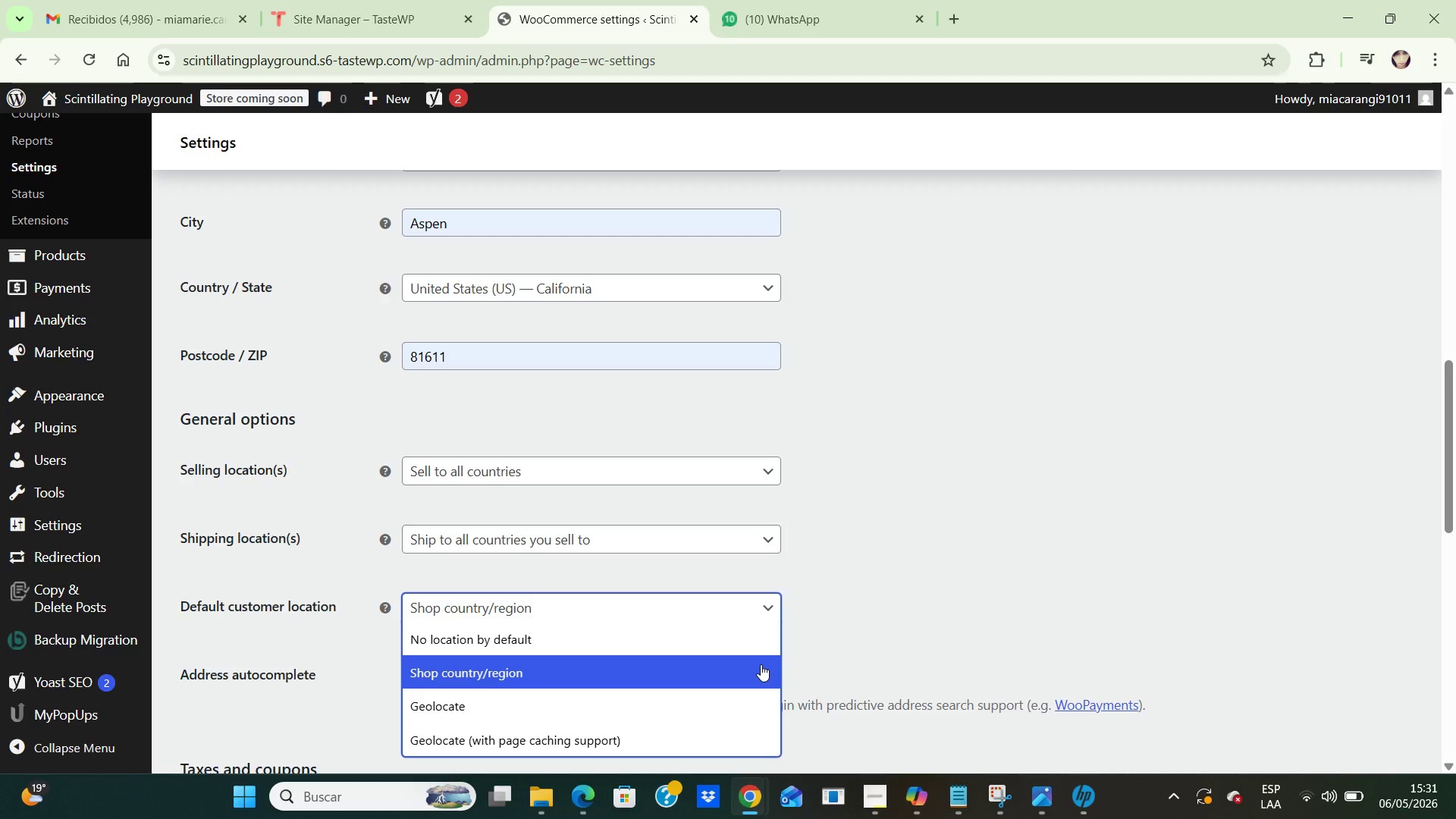 
wait(5.63)
 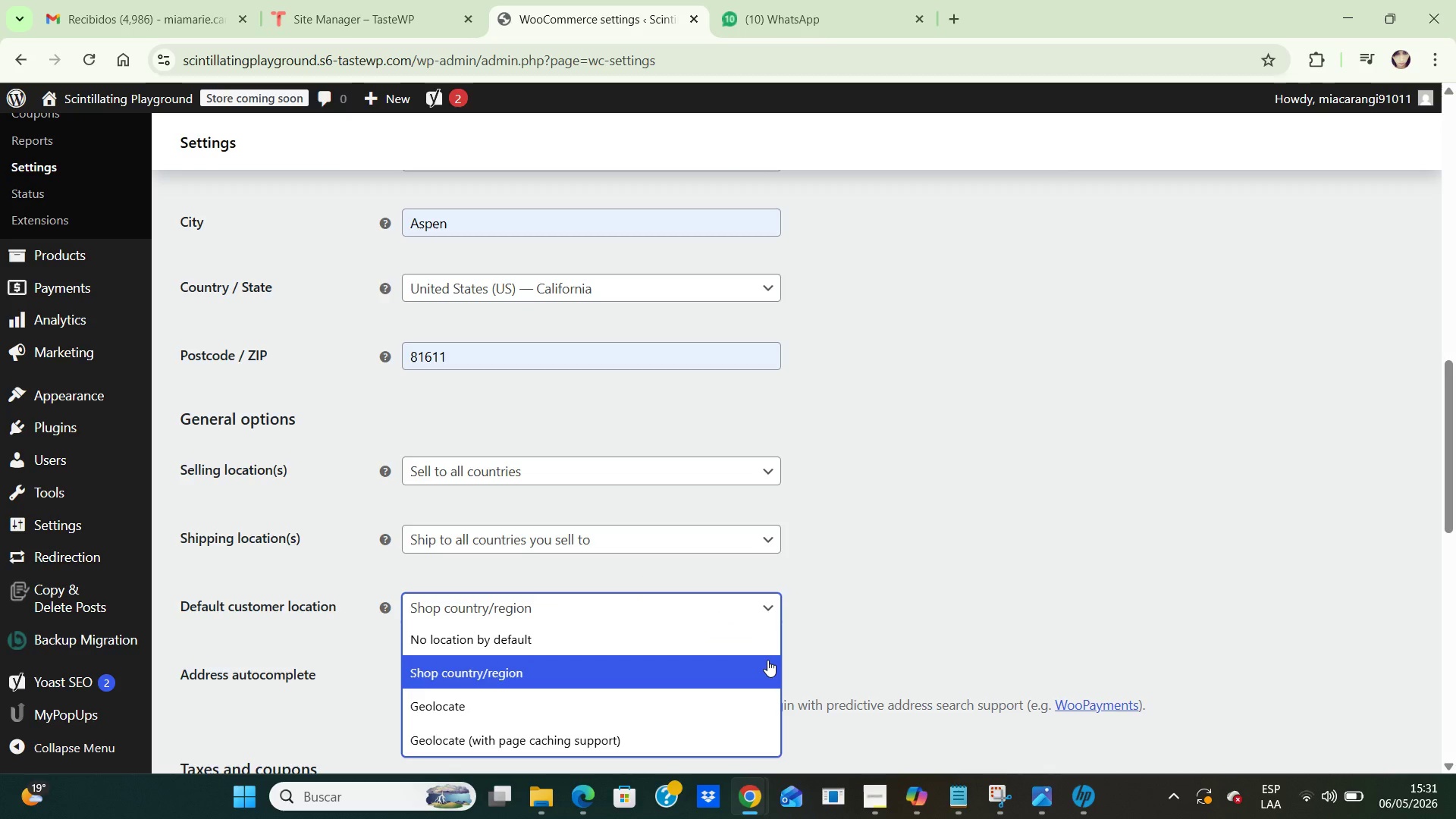 
left_click([761, 664])
 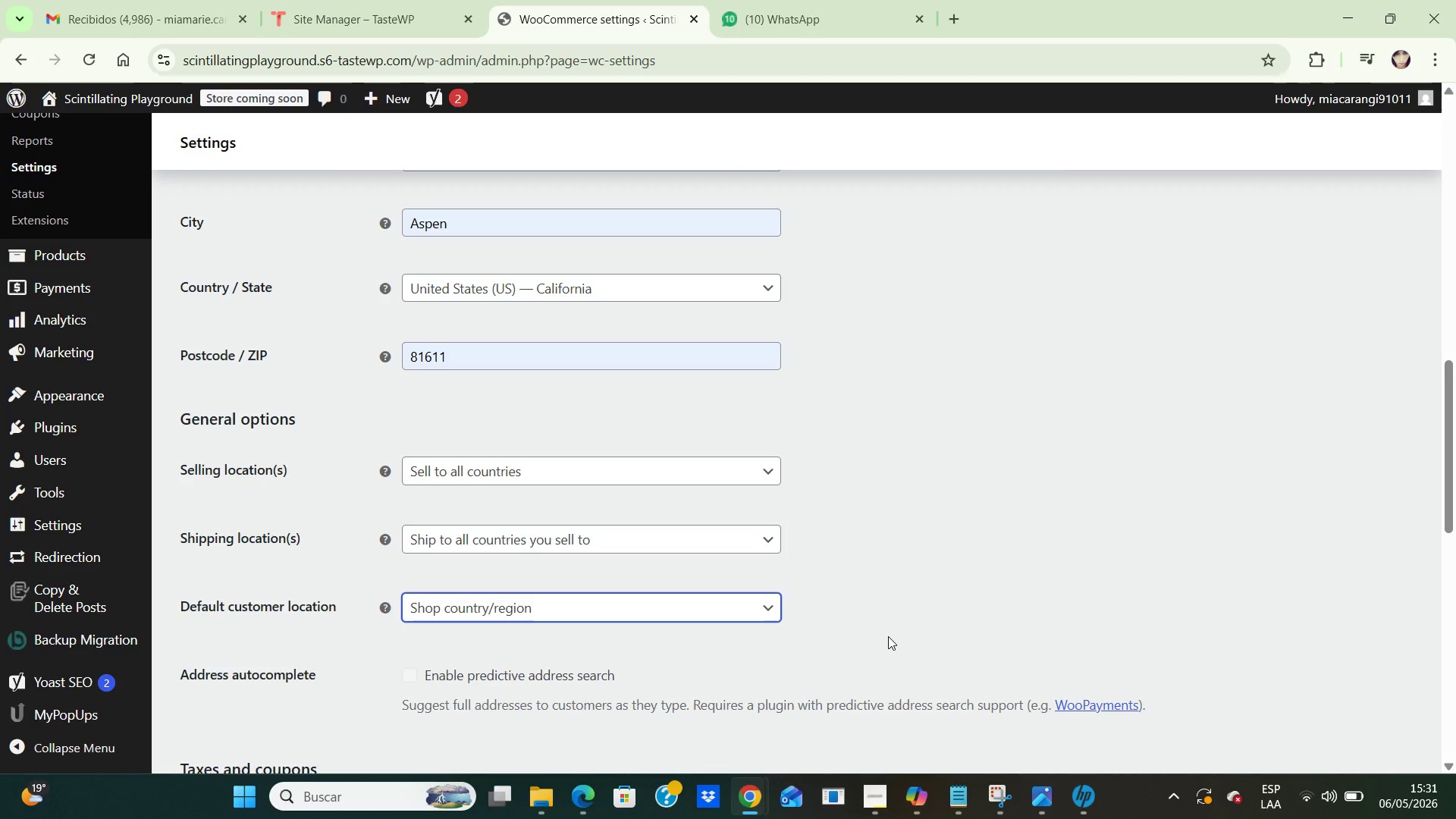 
scroll: coordinate [874, 631], scroll_direction: down, amount: 9.0
 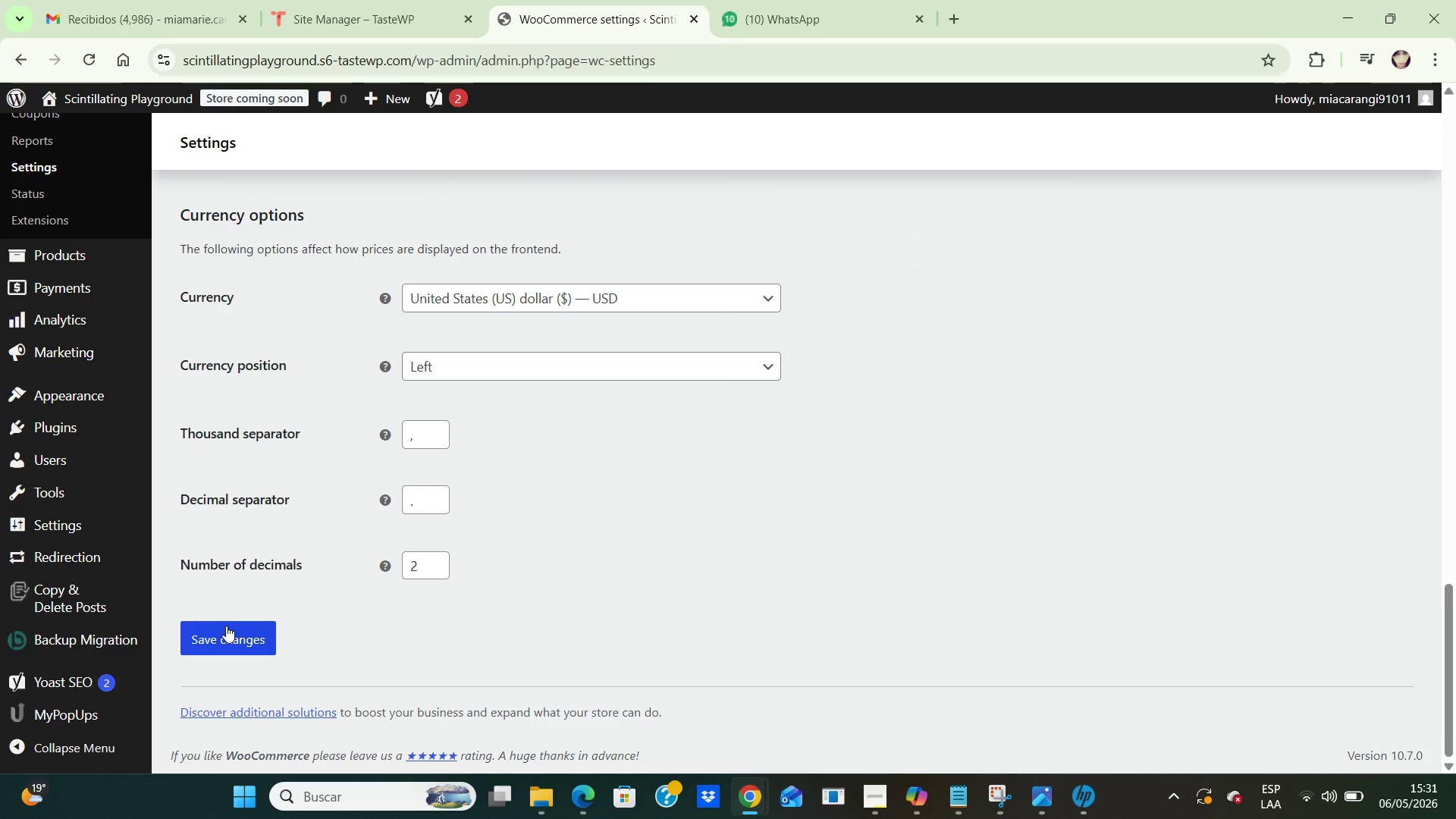 
wait(12.65)
 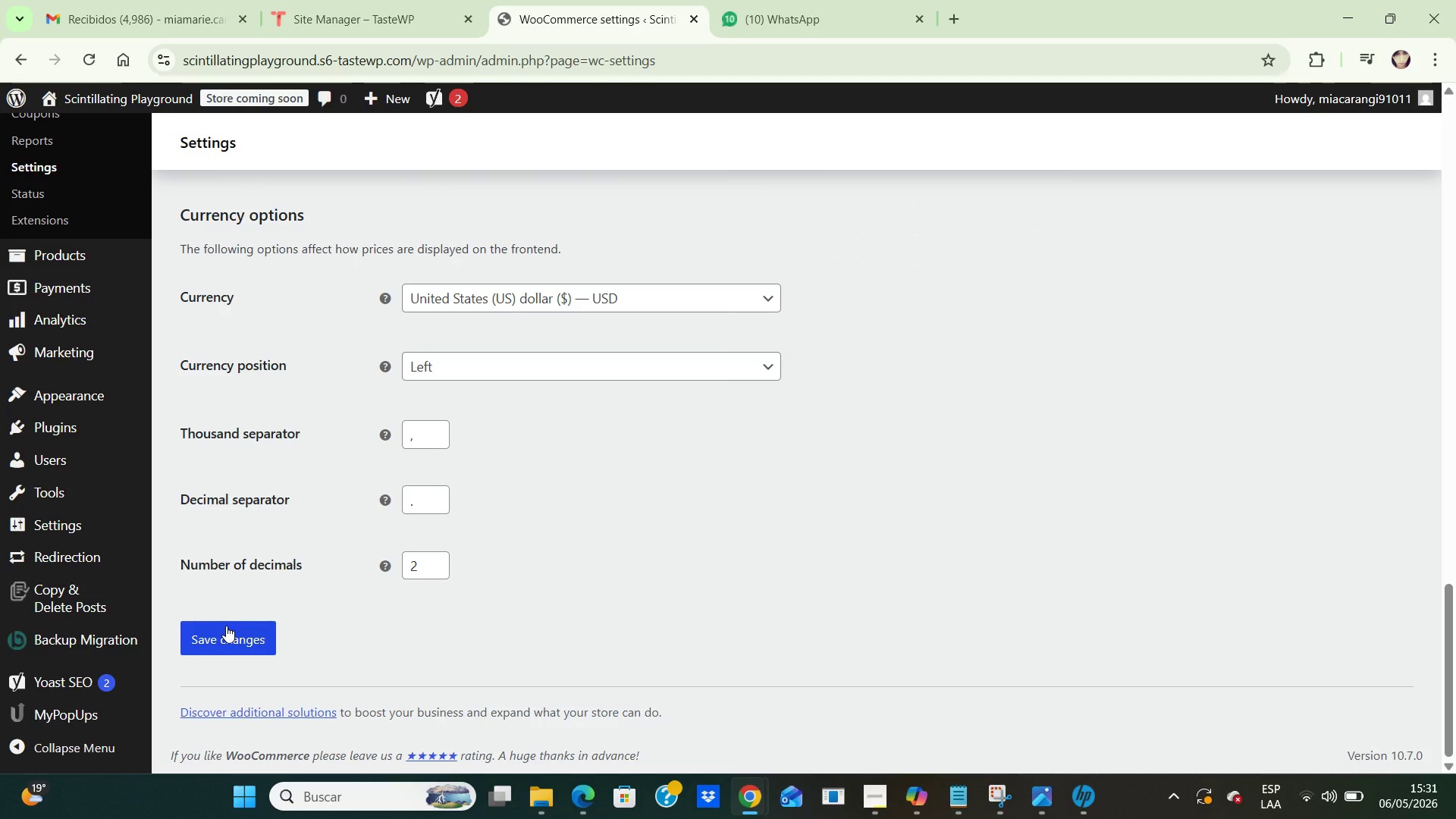 
left_click([196, 643])
 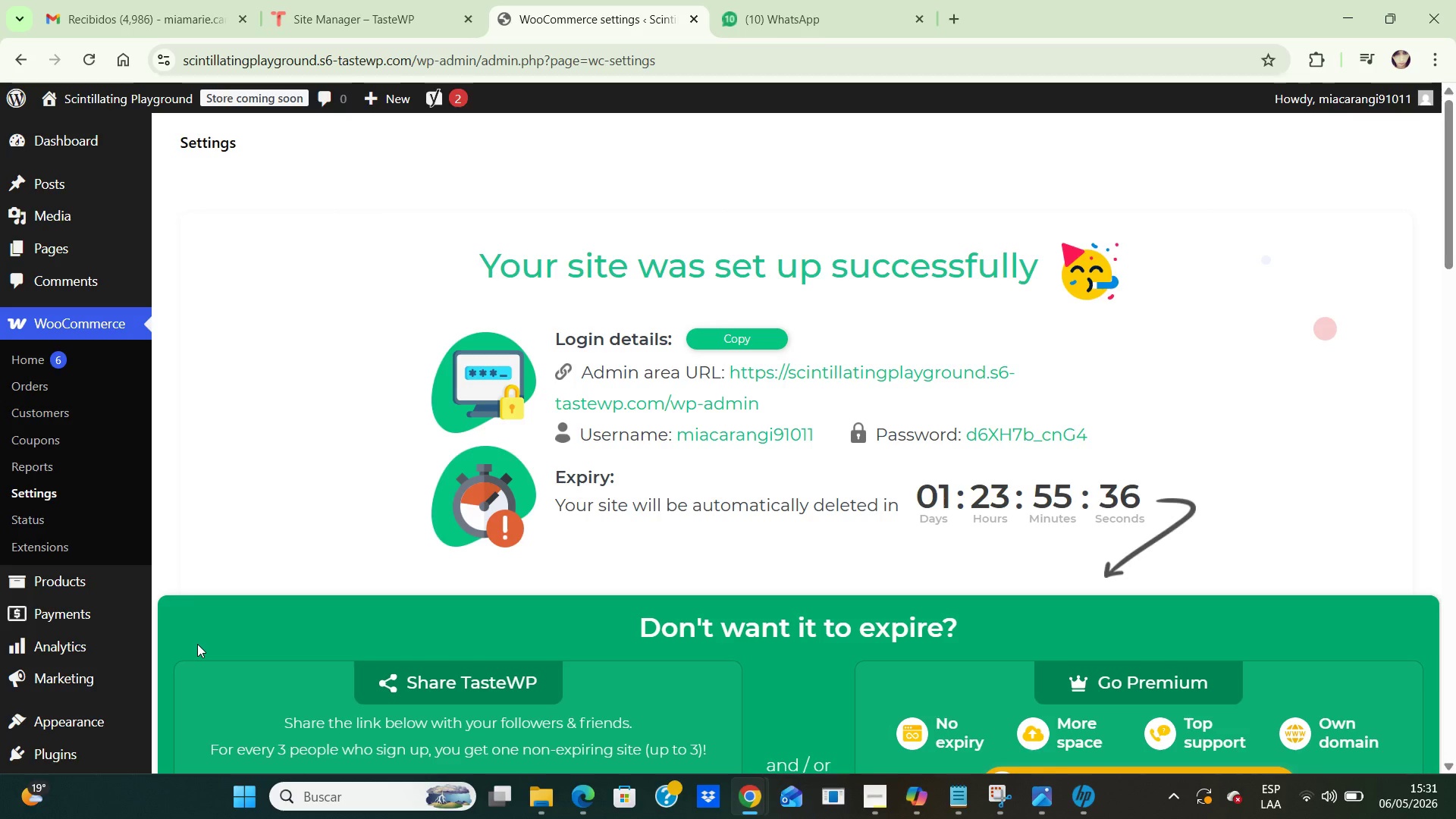 
wait(13.33)
 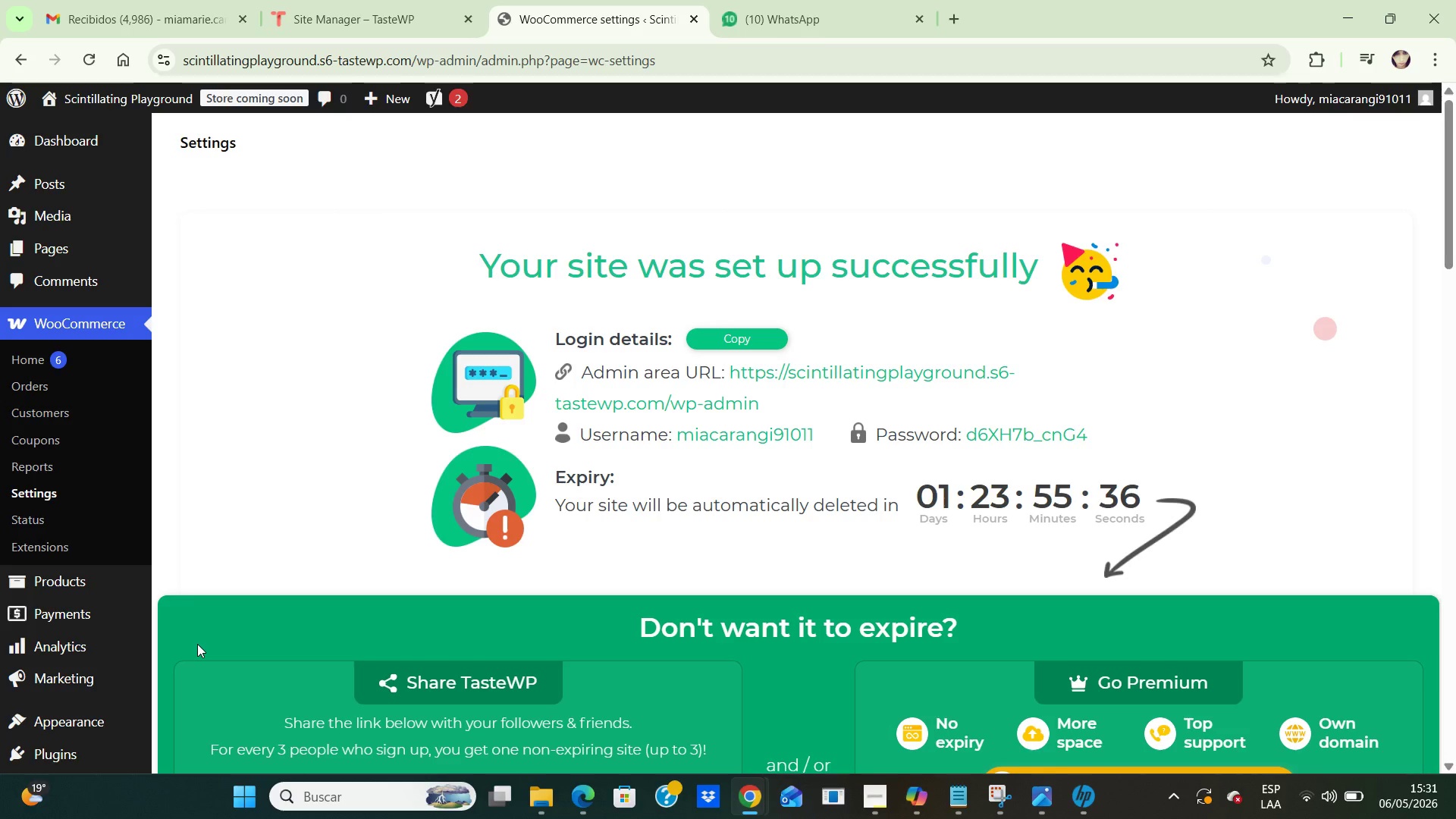 
scroll: coordinate [503, 401], scroll_direction: down, amount: 9.0
 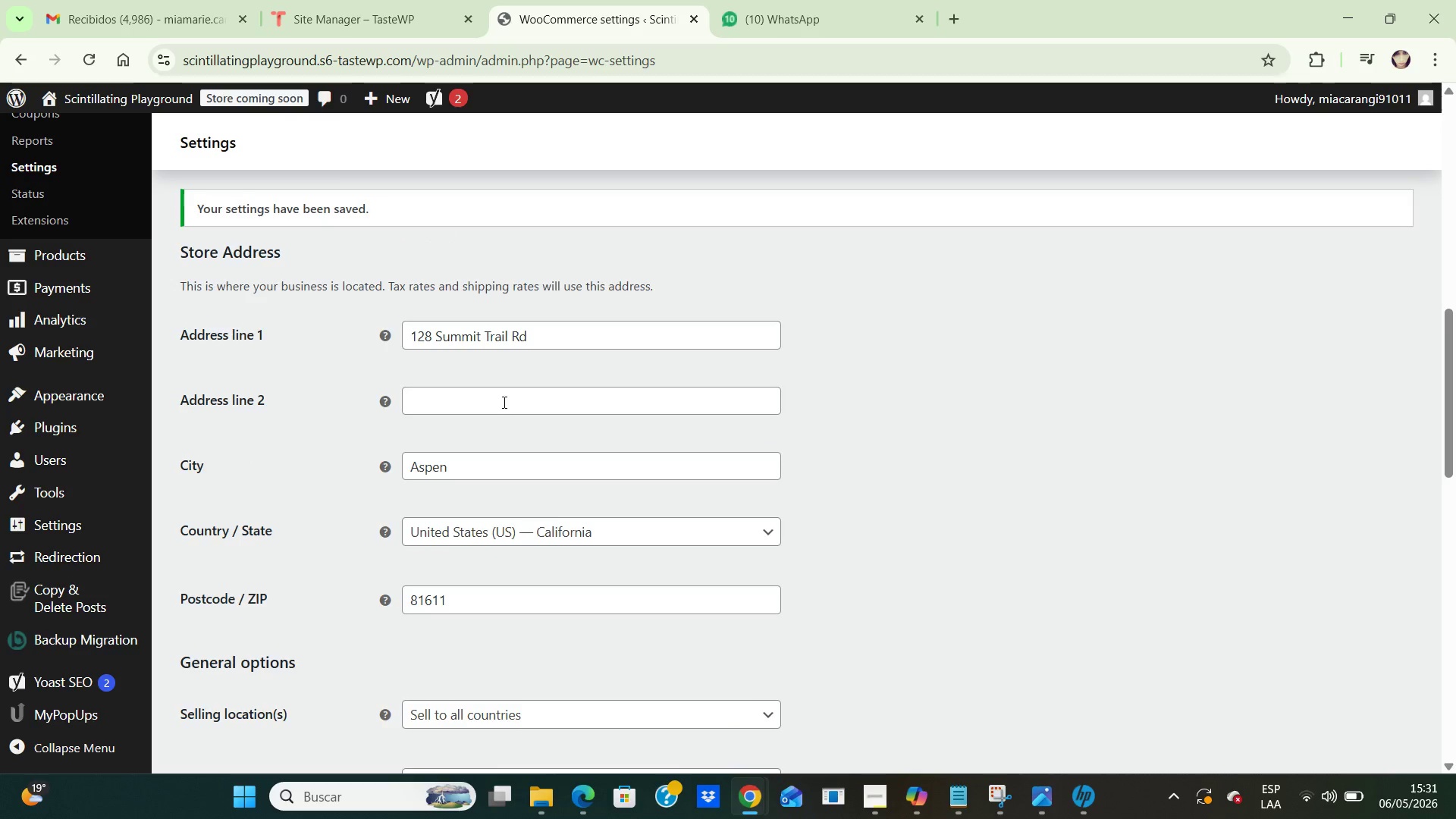 
key(Control+NumpadSubtract)
 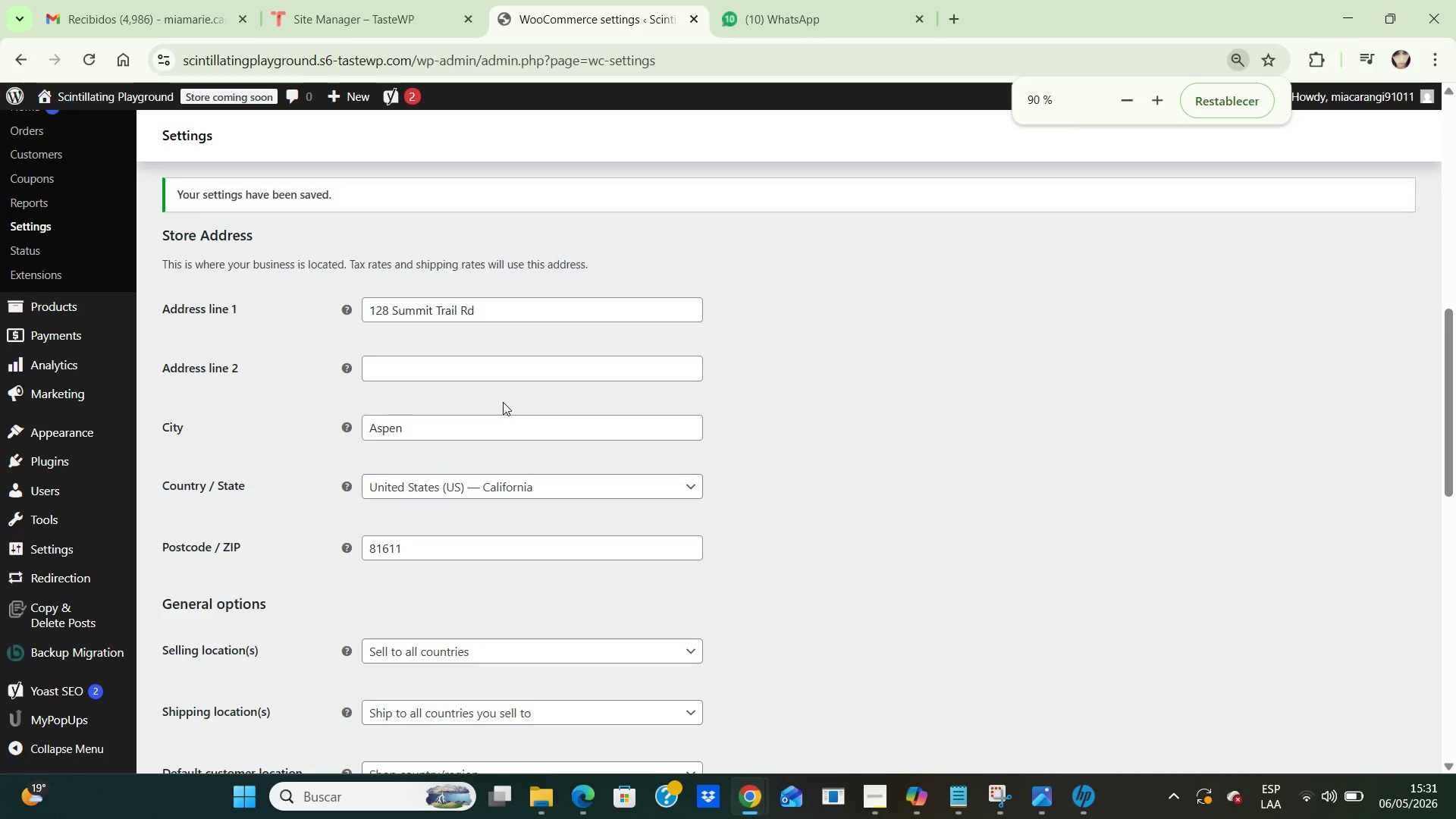 
key(Control+NumpadSubtract)
 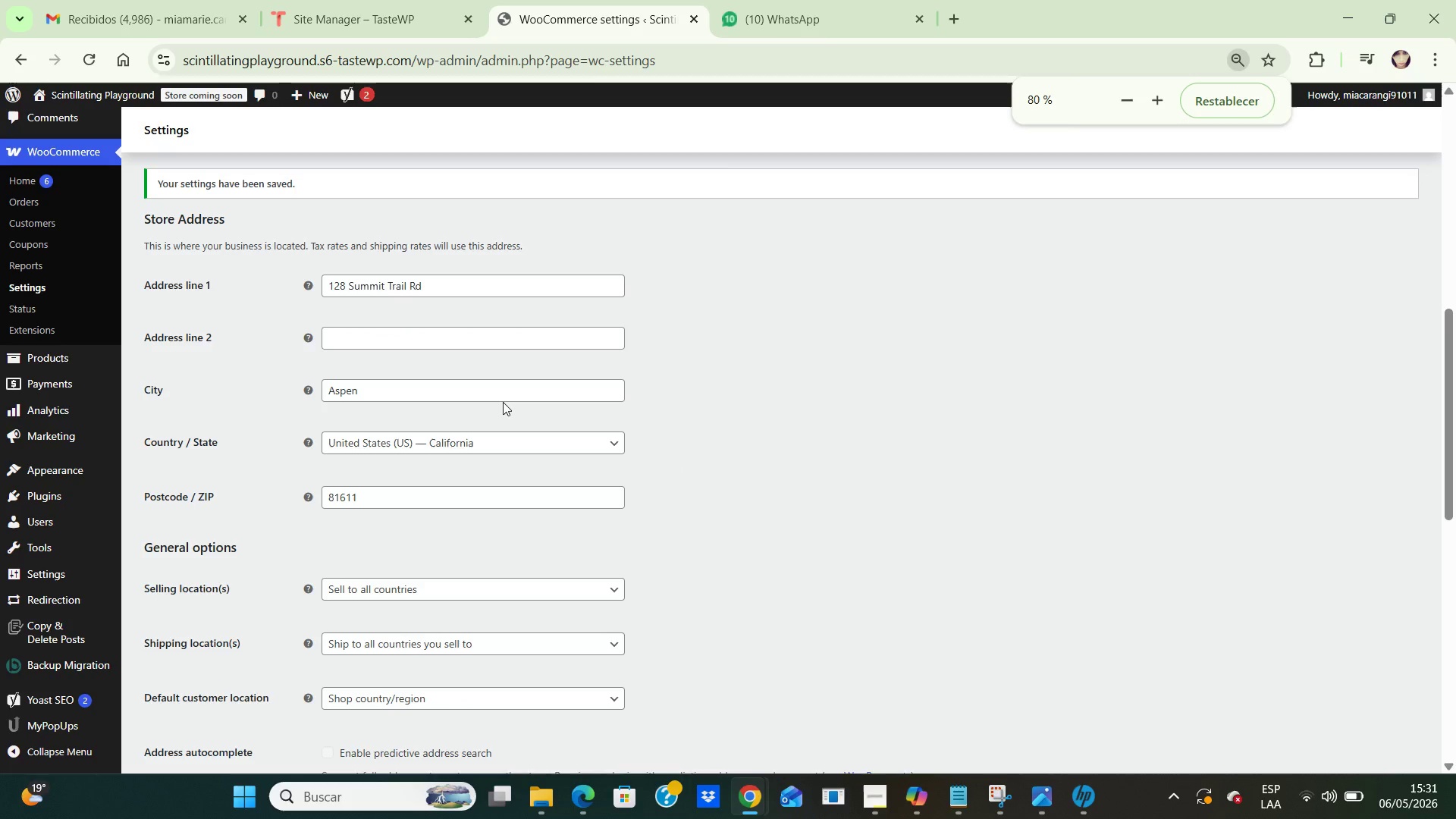 
key(Control+NumpadSubtract)
 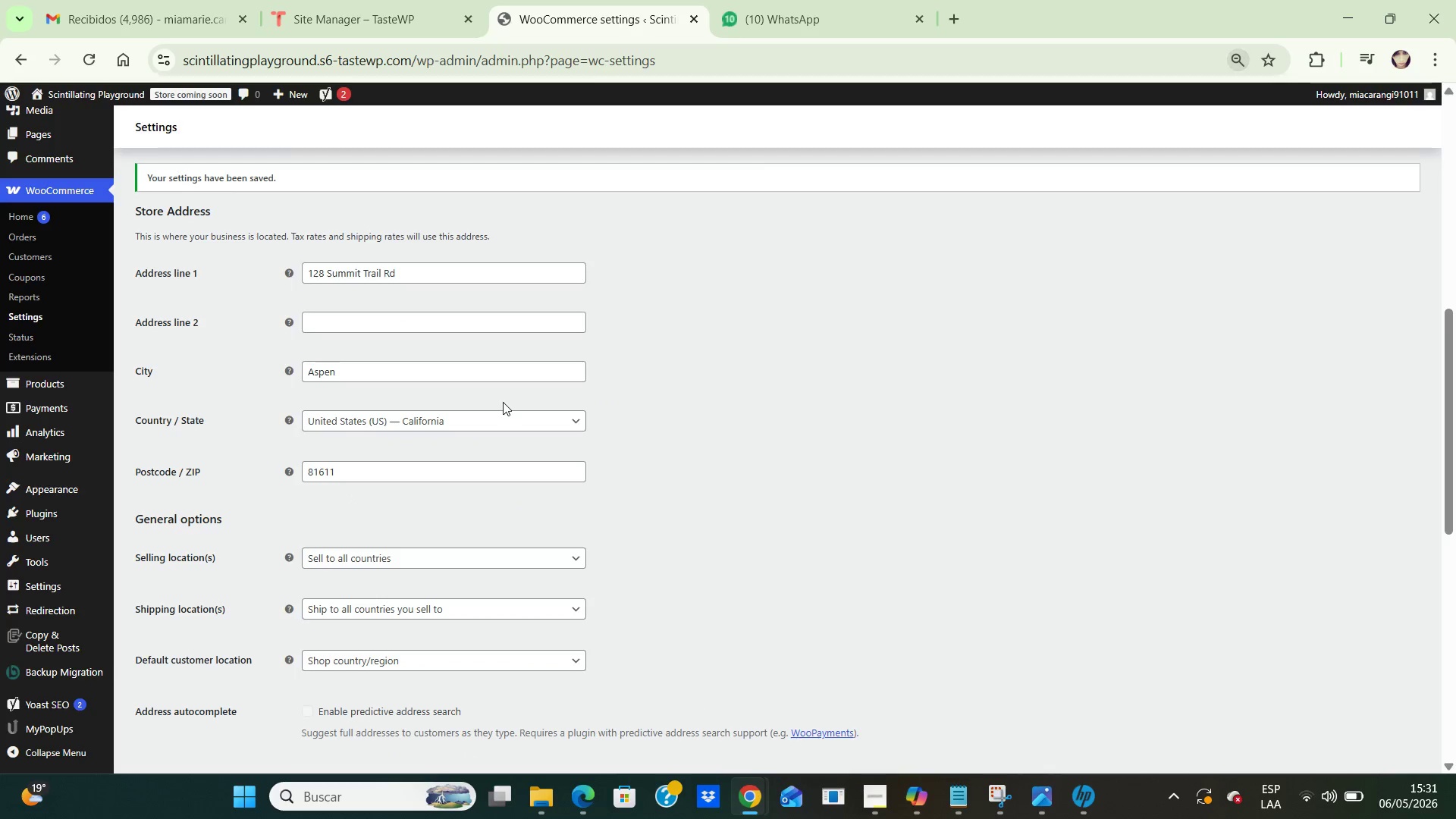 
key(PrintScreen)
 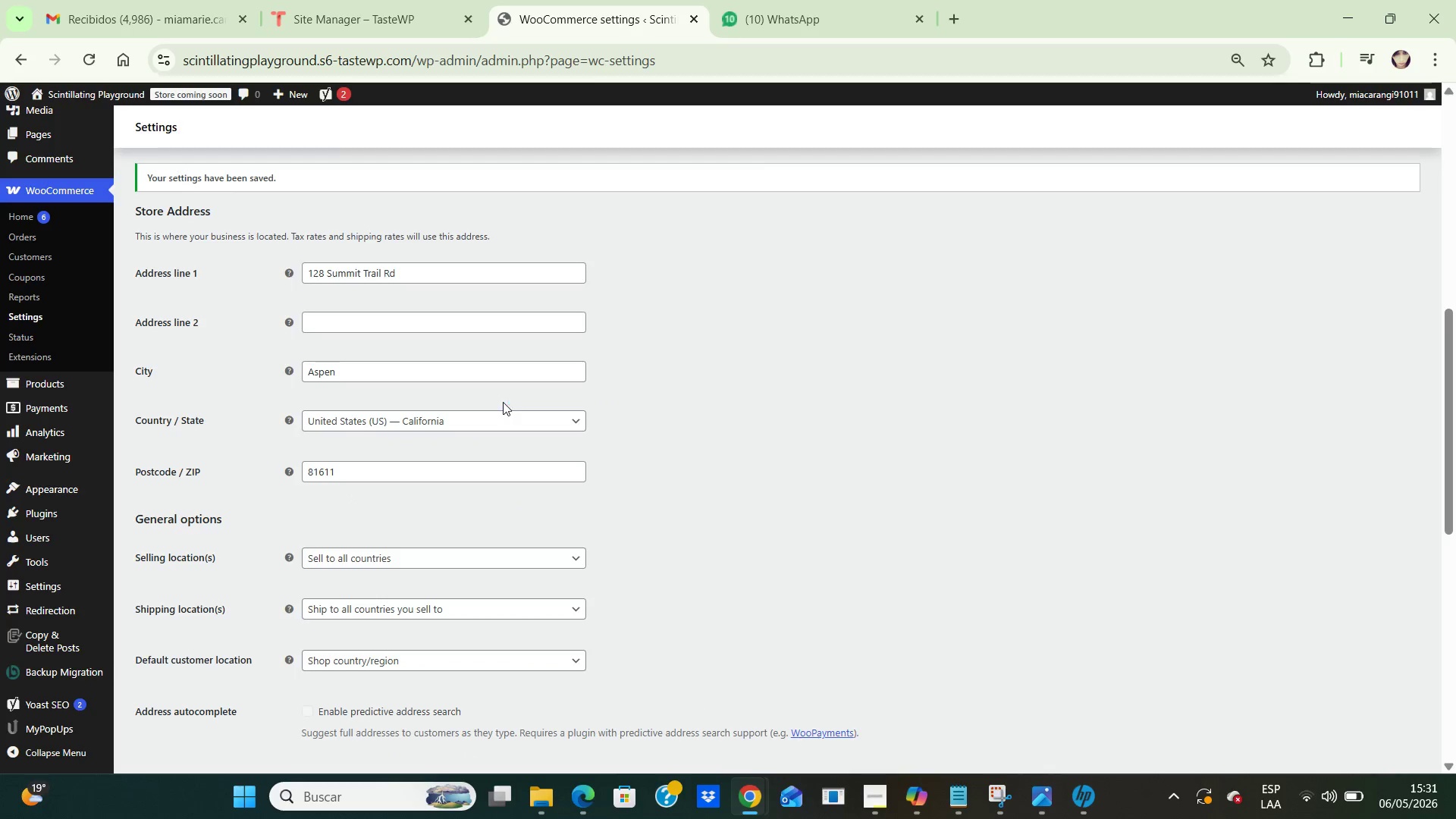 
left_click_drag(start_coordinate=[503, 402], to_coordinate=[865, 38])
 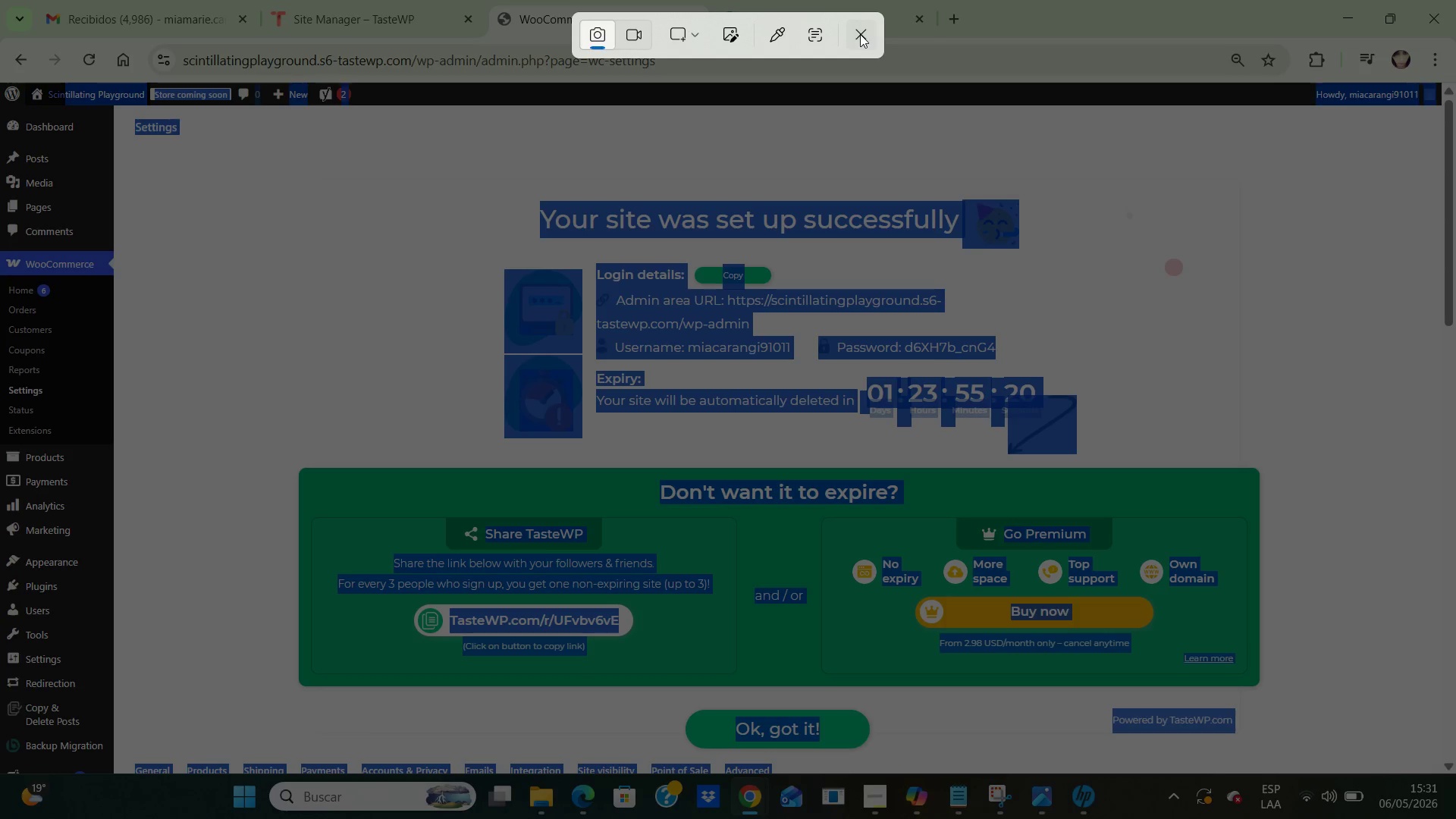 
scroll: coordinate [526, 239], scroll_direction: down, amount: 3.0
 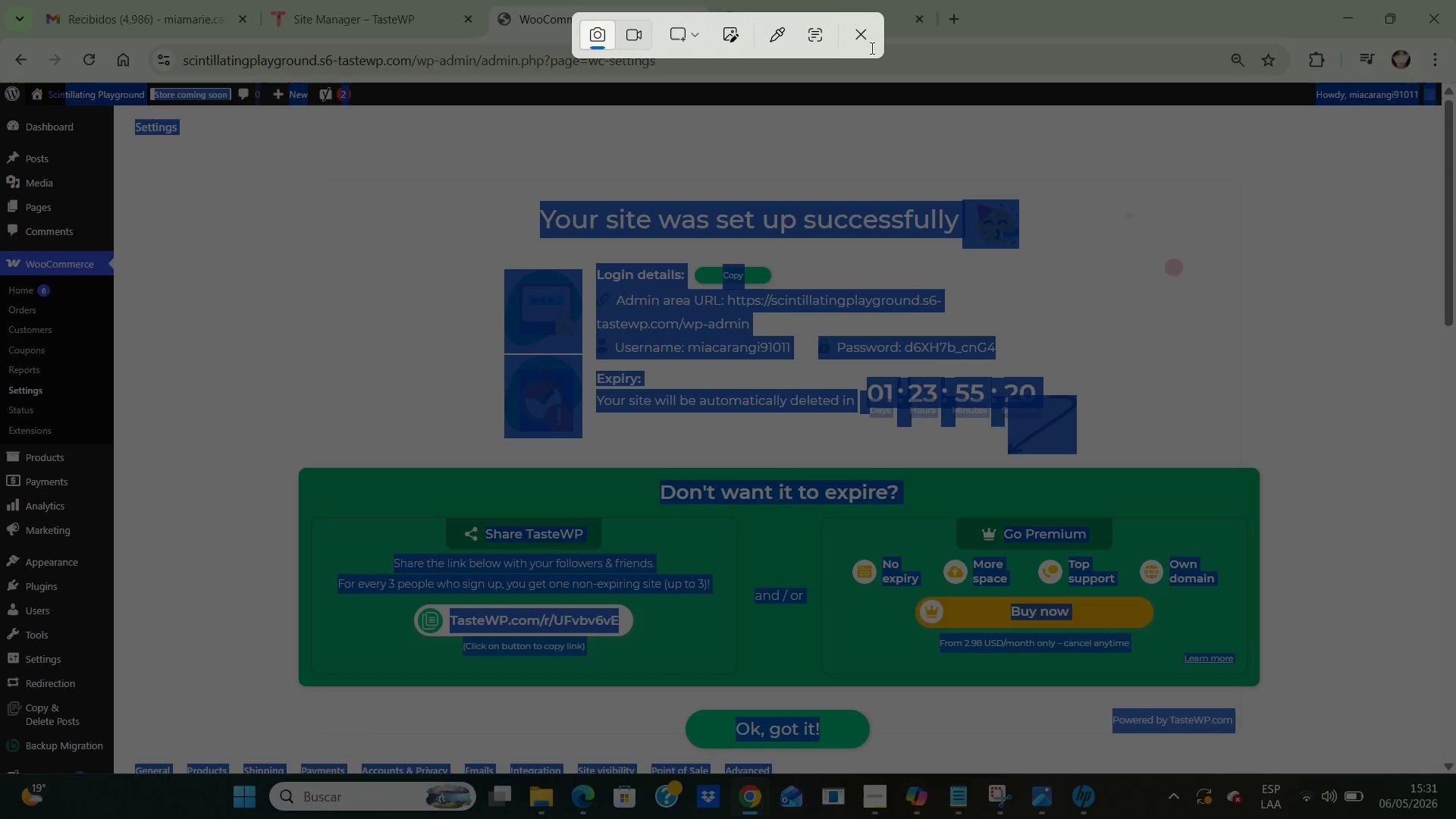 
left_click([865, 38])
 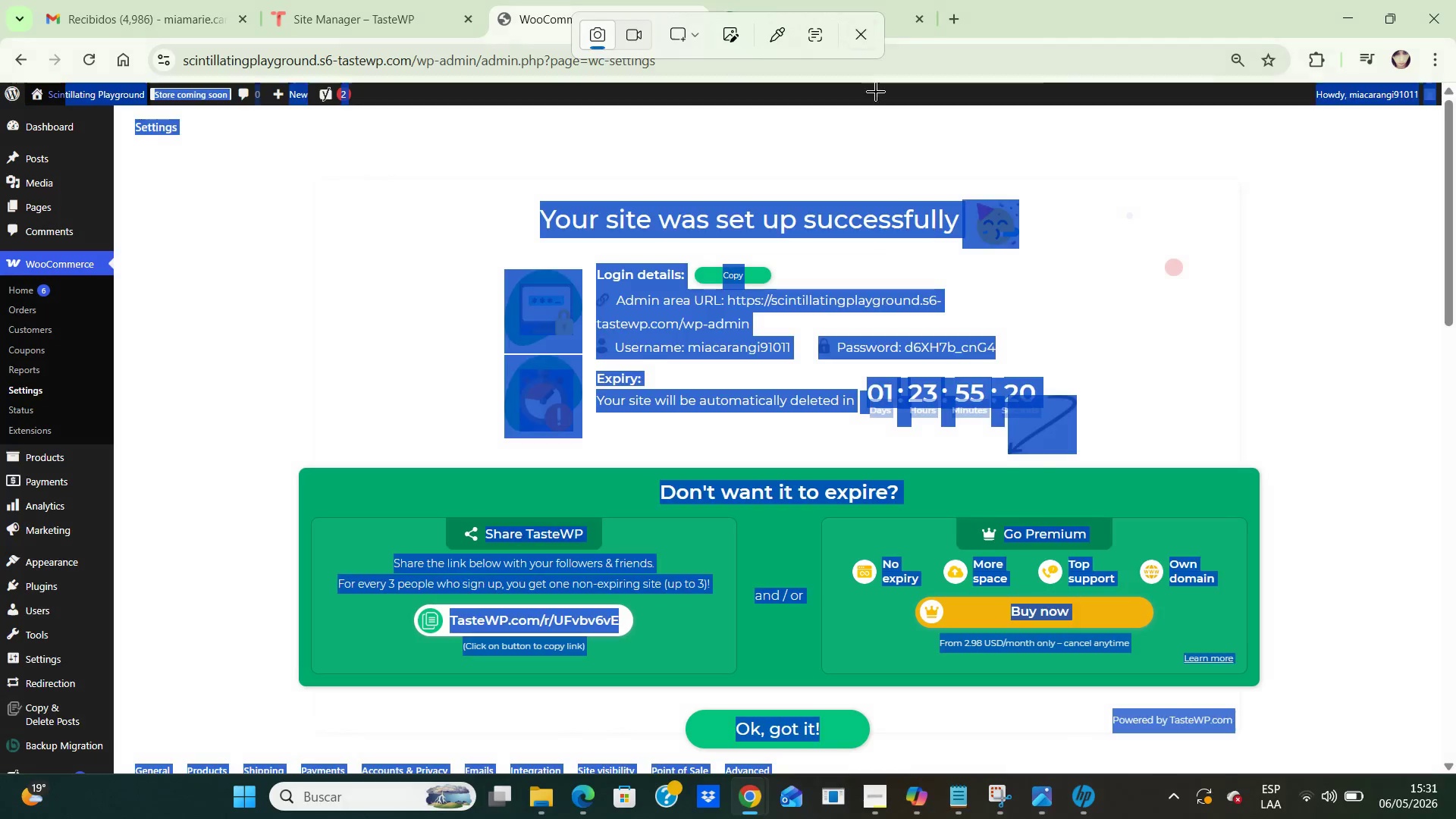 
scroll: coordinate [935, 175], scroll_direction: down, amount: 7.0
 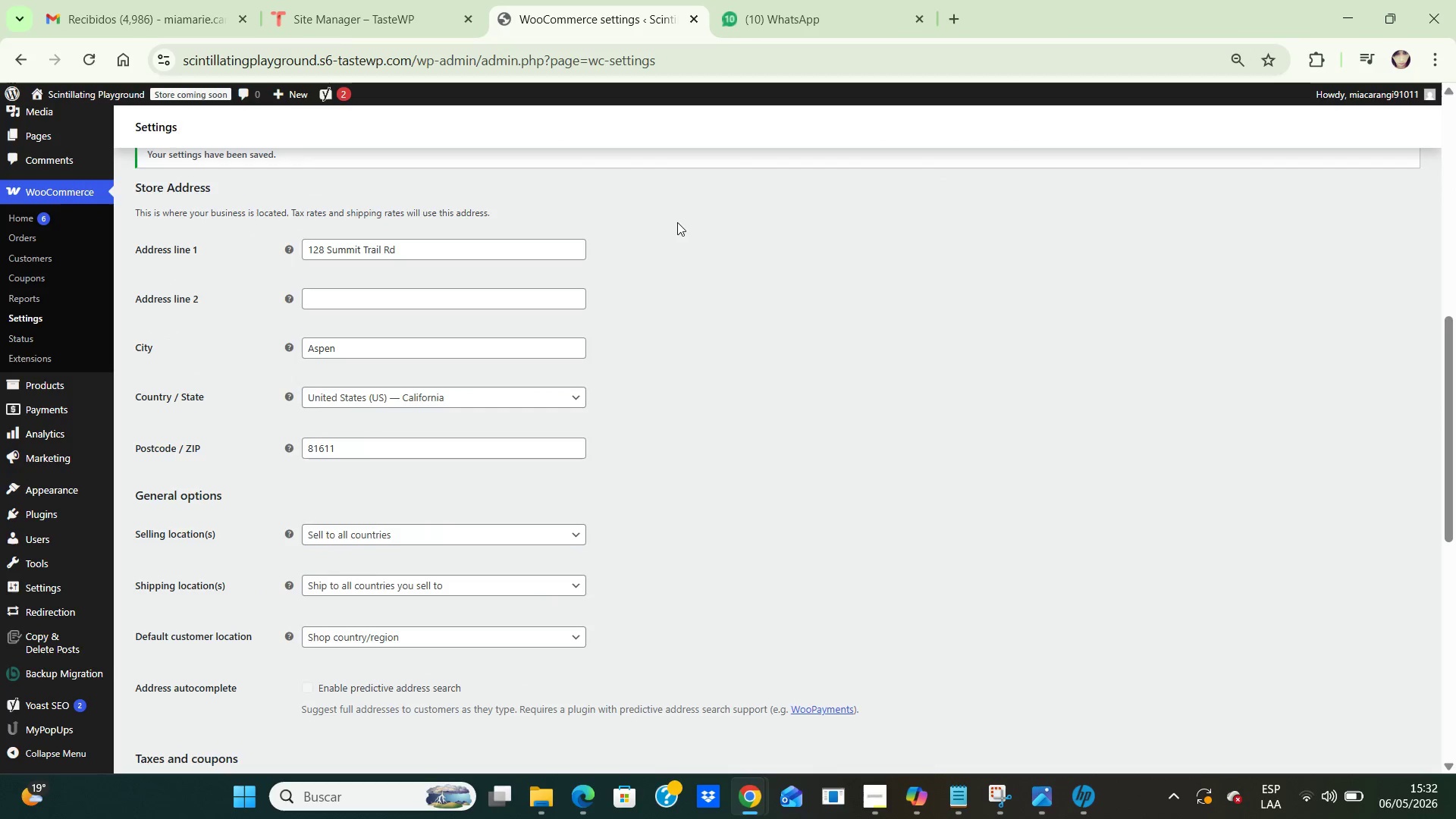 
wait(6.59)
 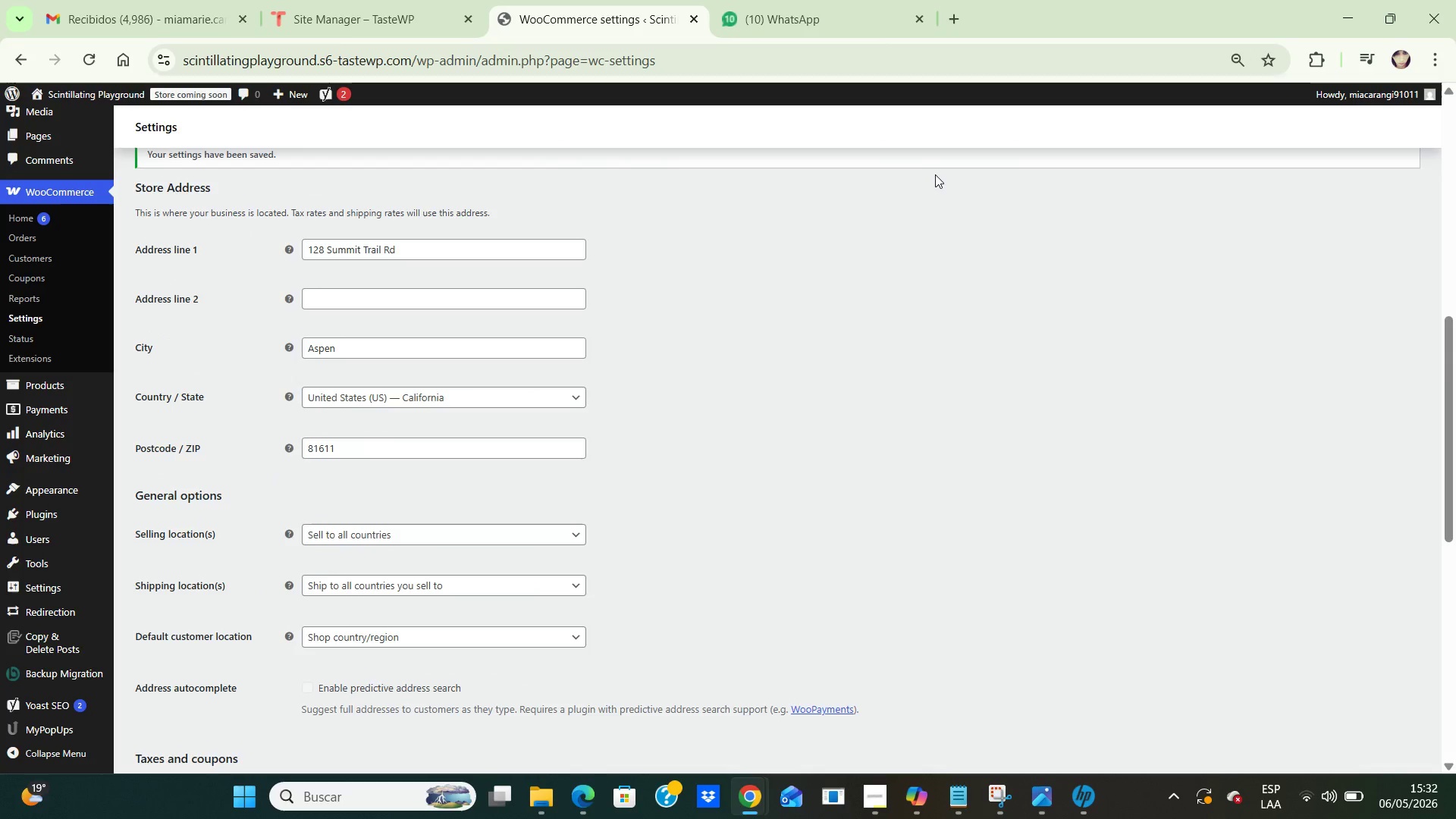 
key(Control+NumpadSubtract)
 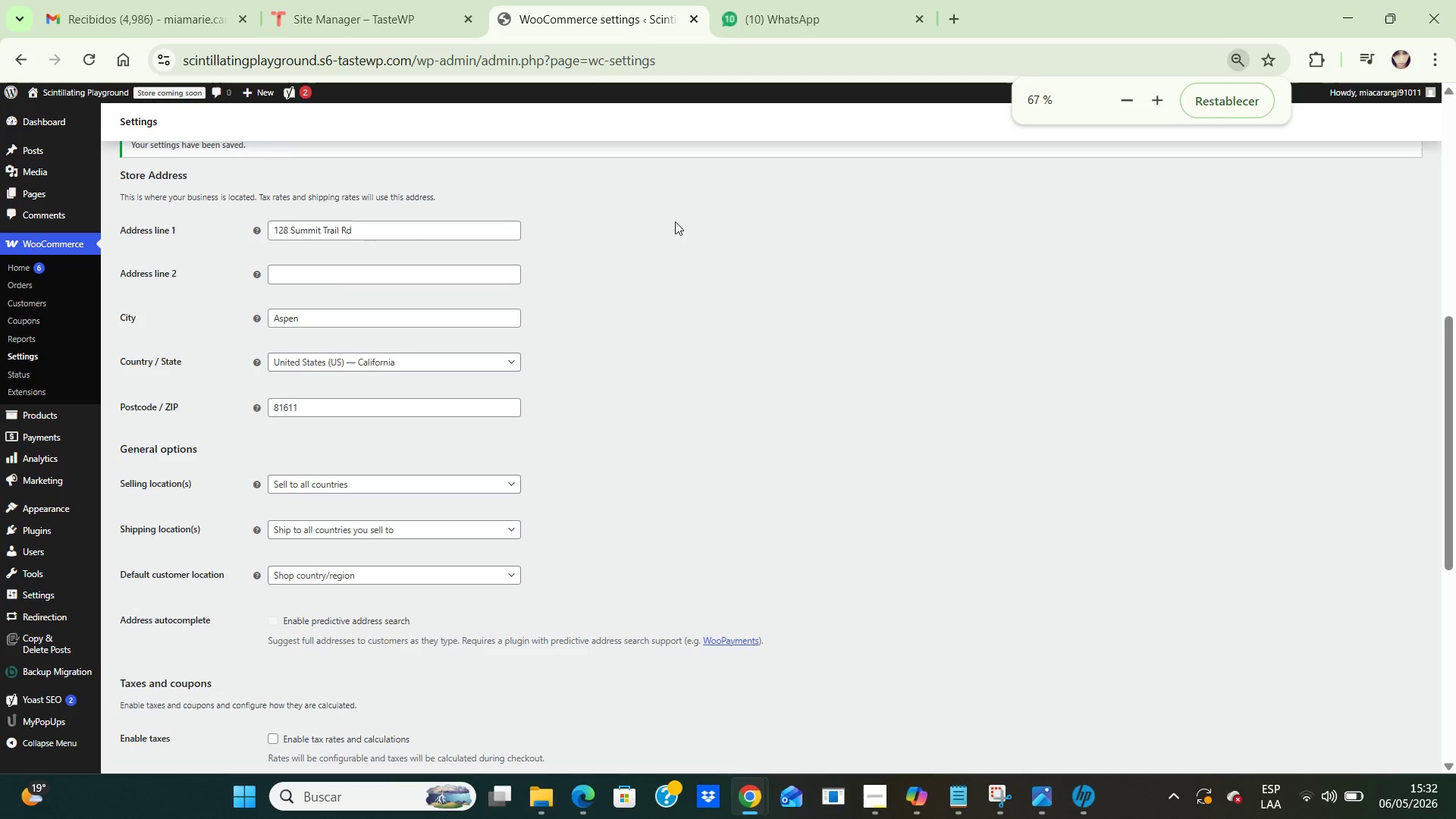 
key(Control+NumpadSubtract)
 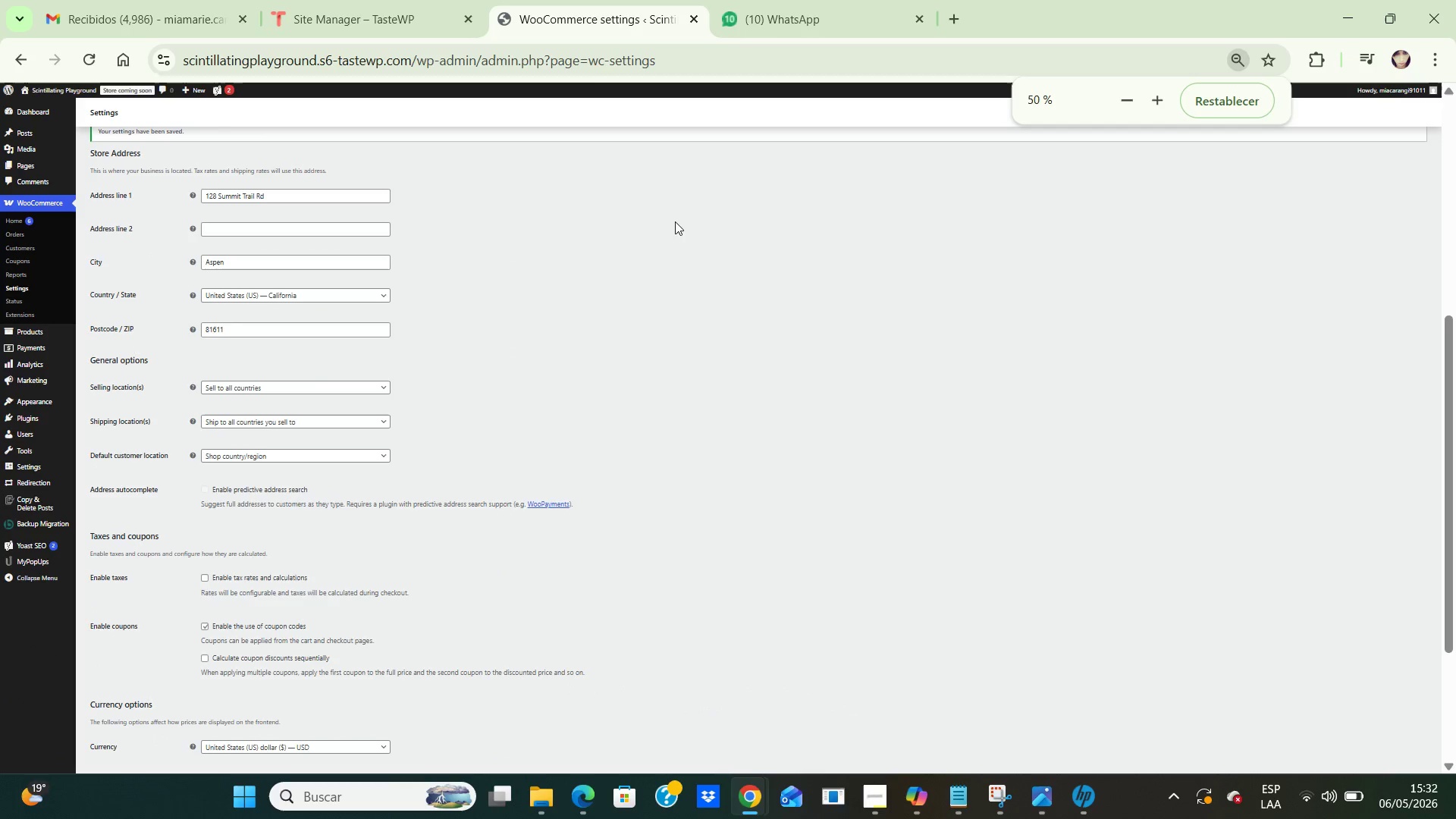 
key(Control+NumpadSubtract)
 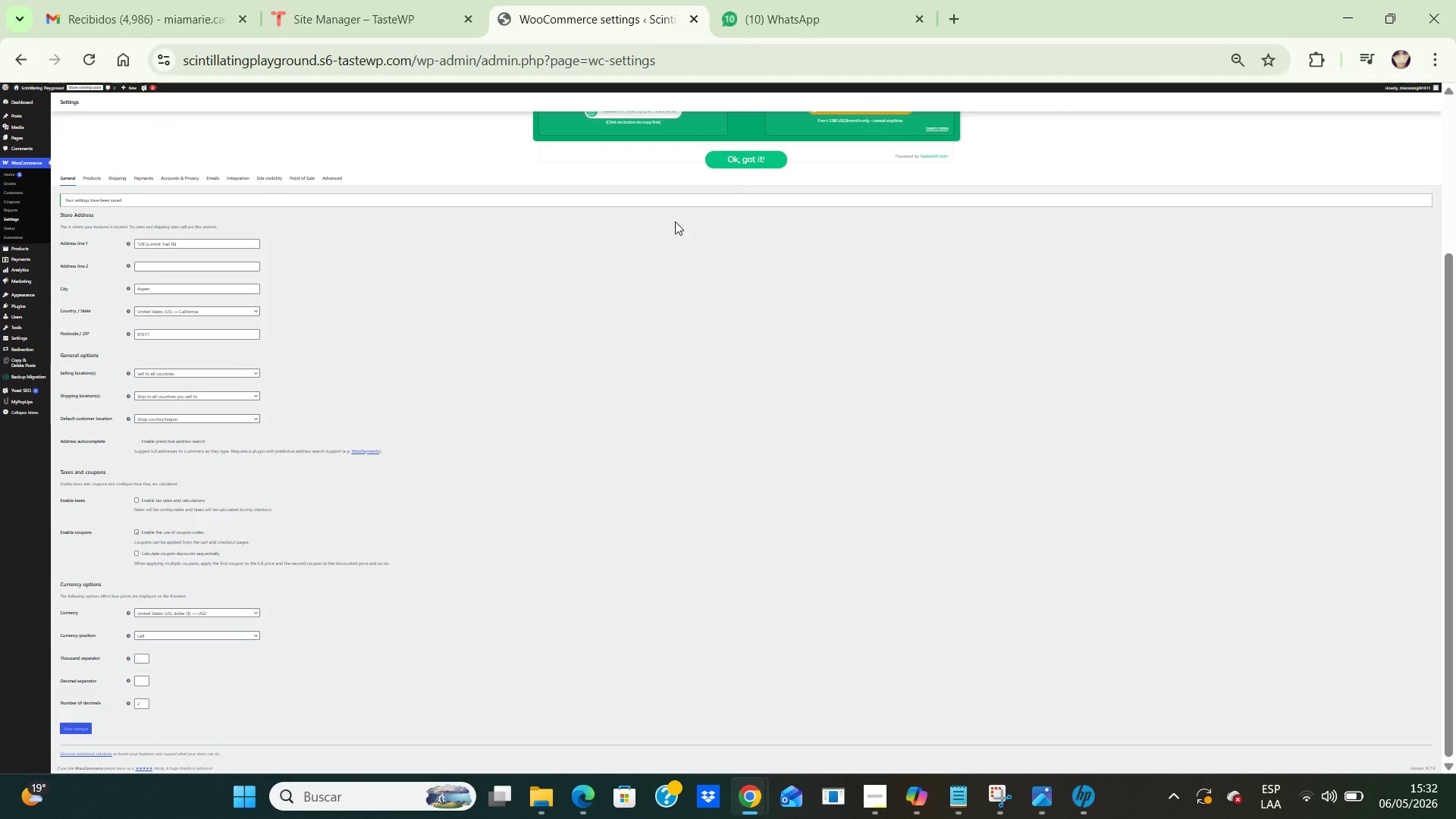 
wait(8.98)
 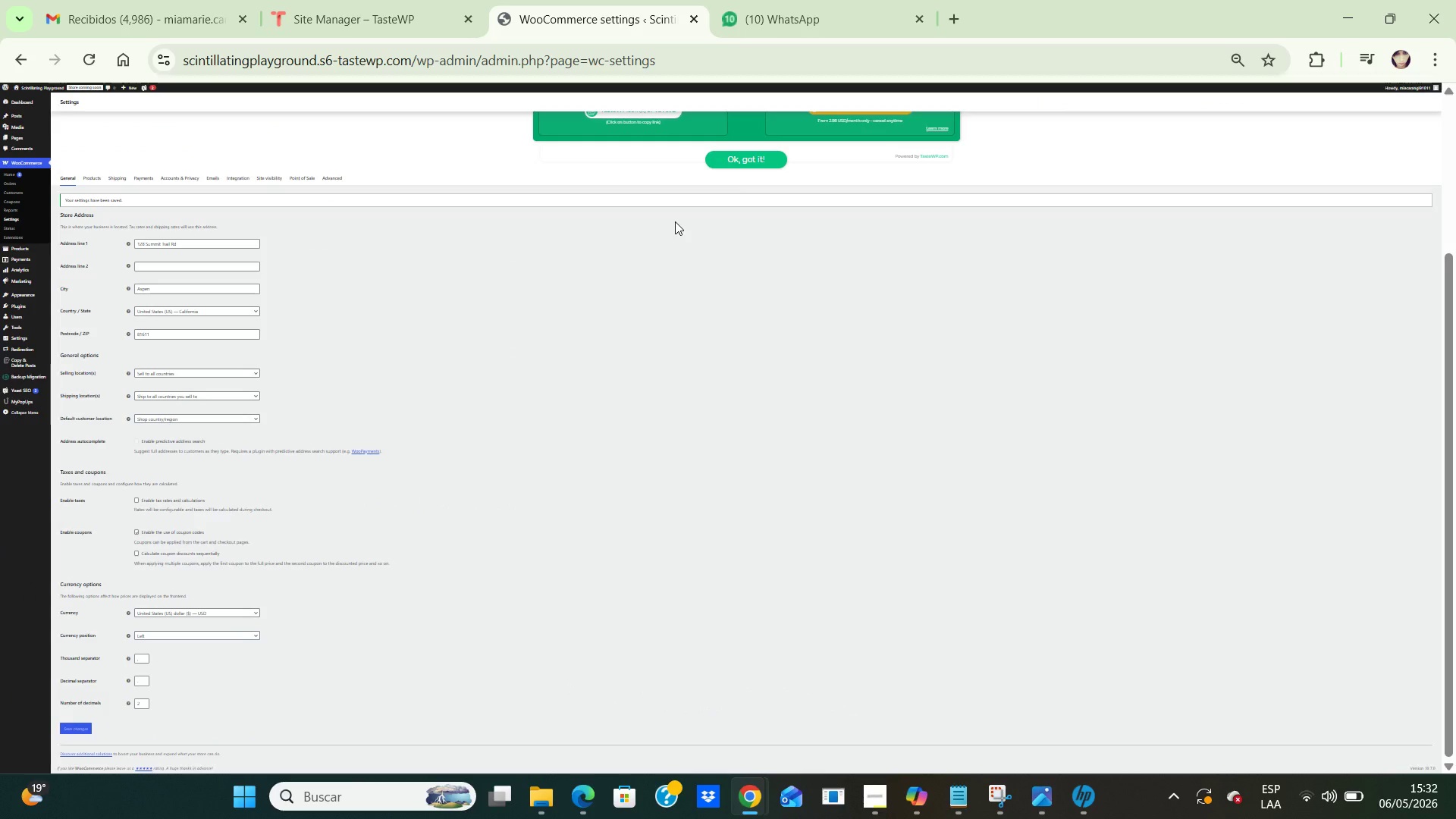 
key(Control+ControlLeft)
 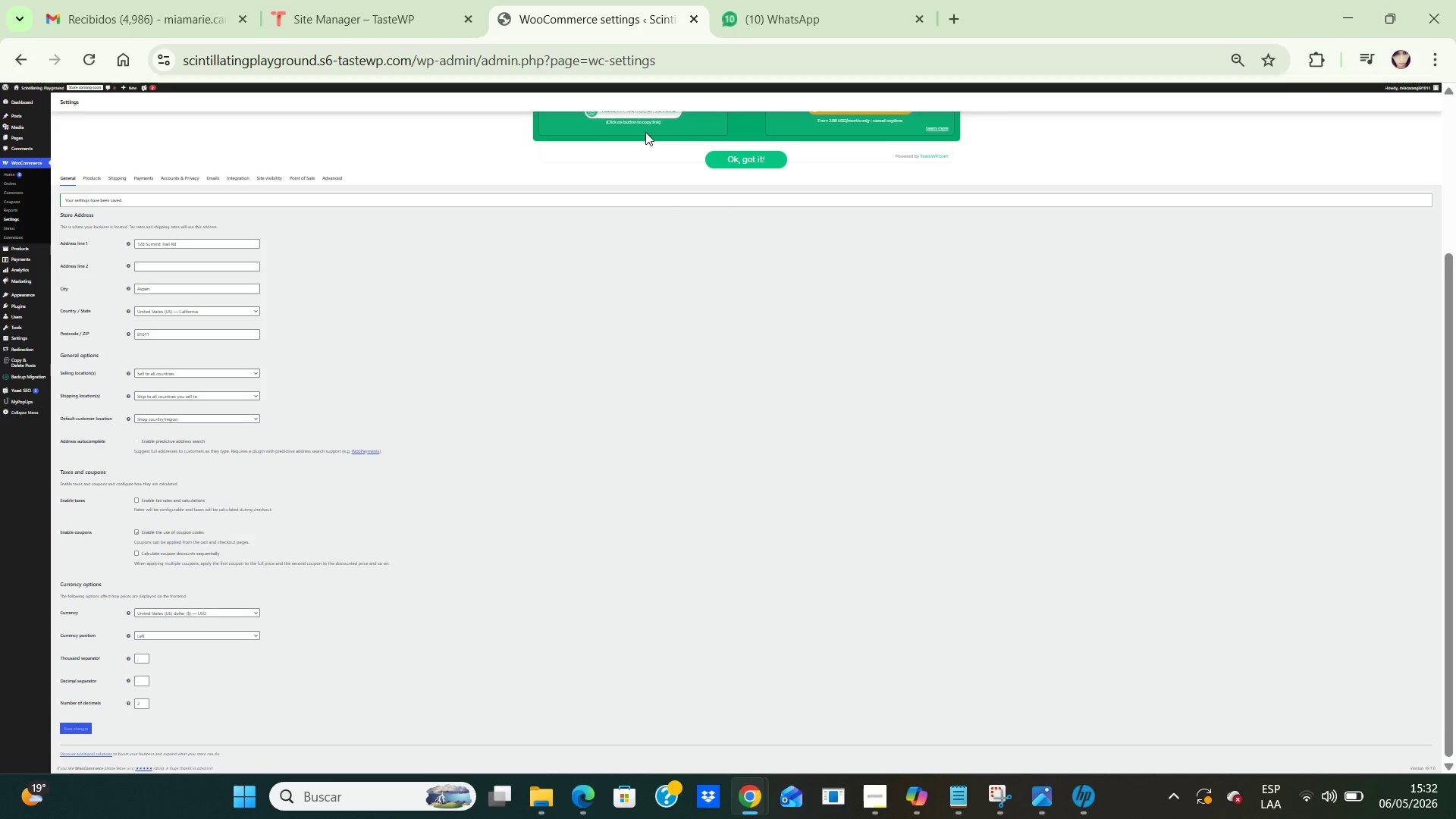 
key(Control+ControlLeft)
 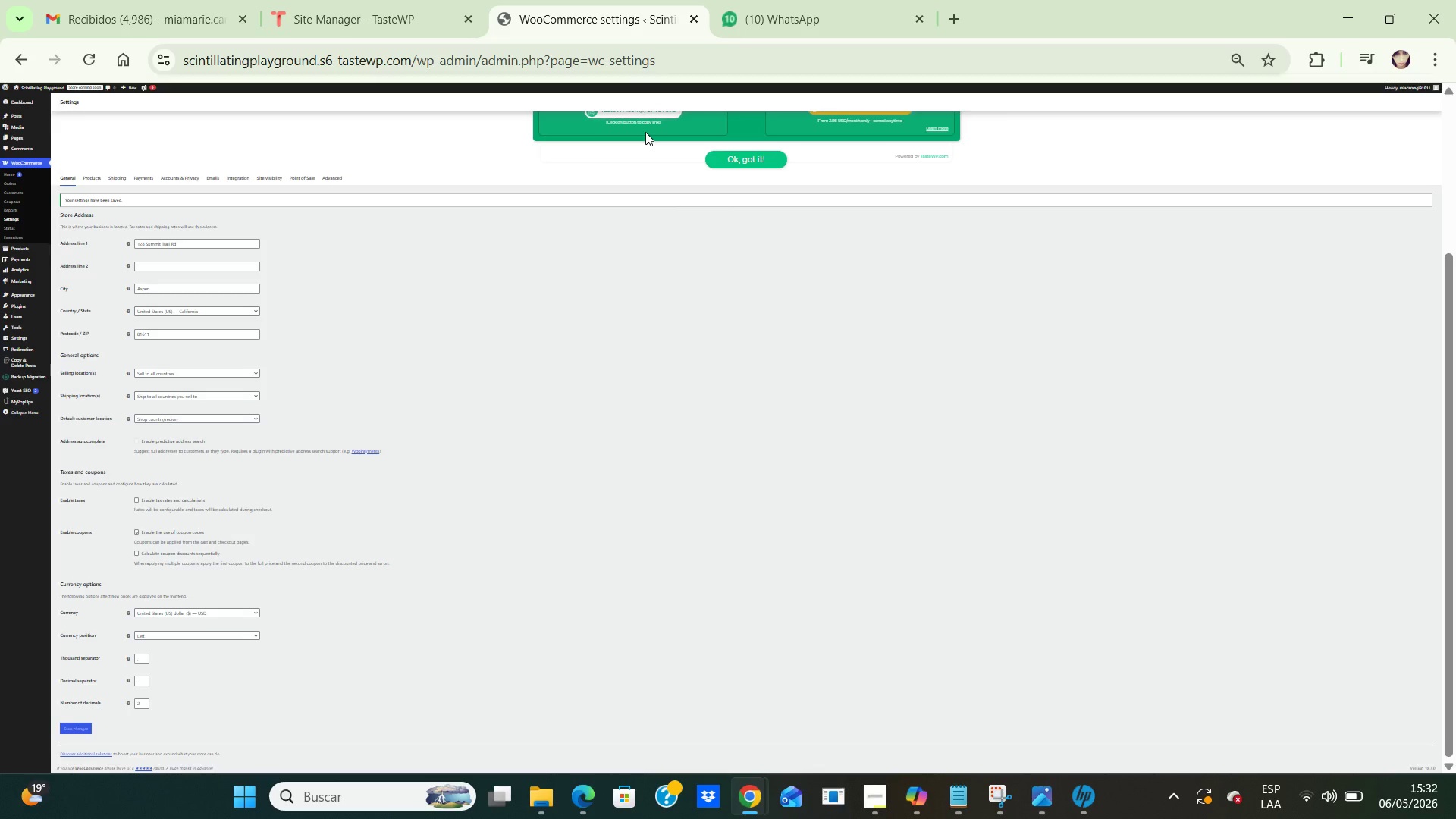 
key(PrintScreen)
 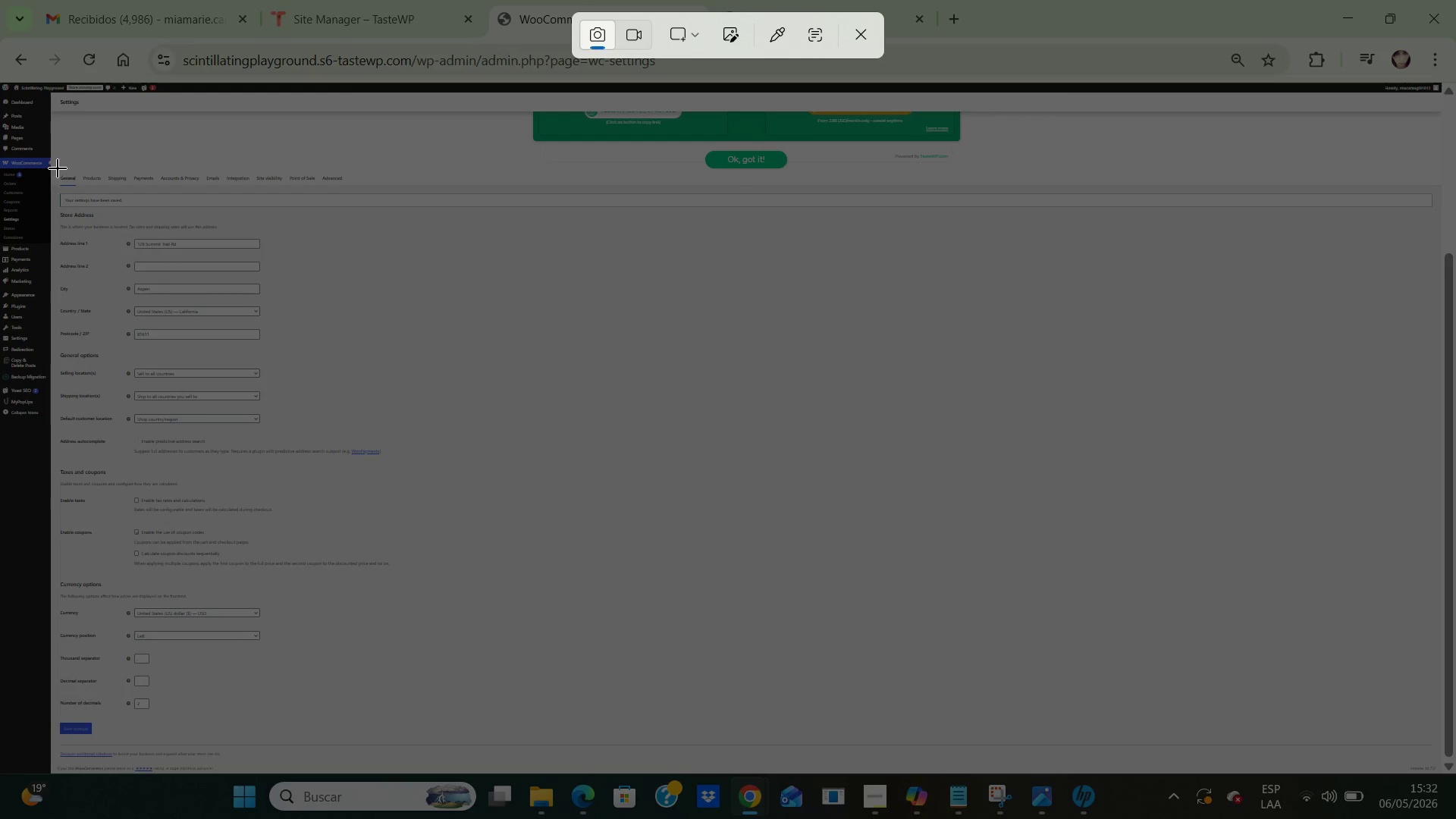 
left_click_drag(start_coordinate=[55, 164], to_coordinate=[799, 782])
 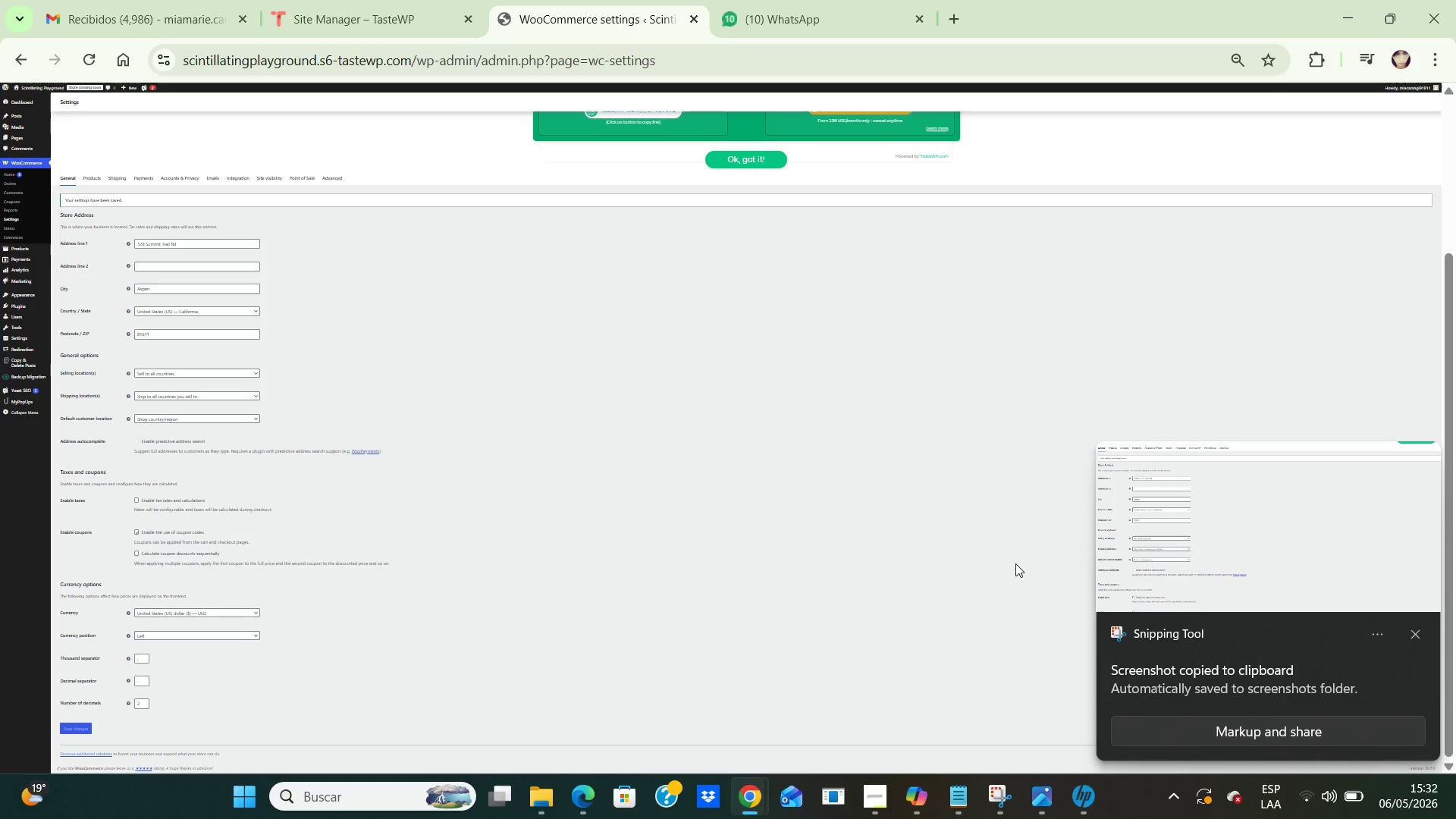 
double_click([1254, 530])
 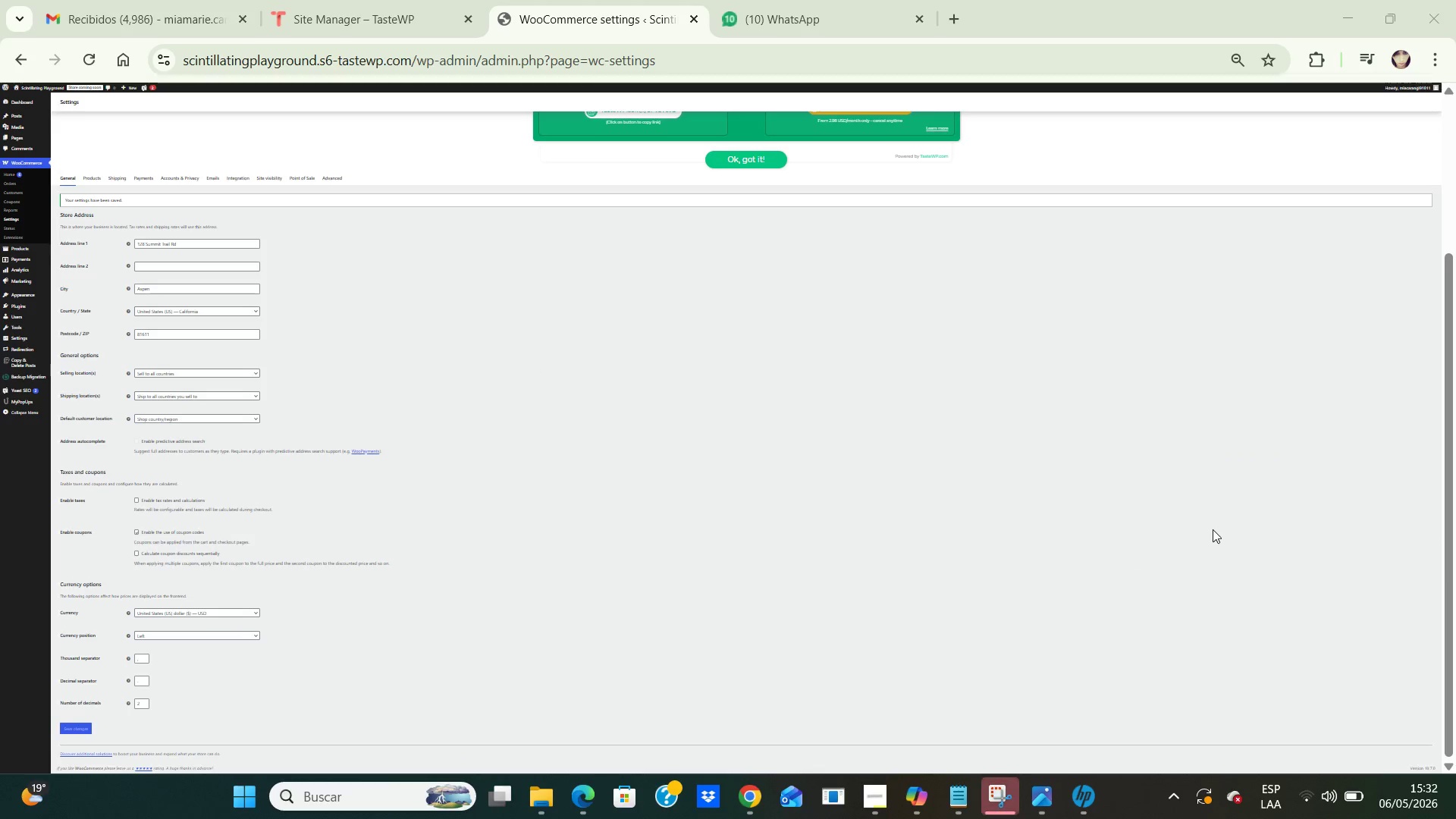 
wait(6.2)
 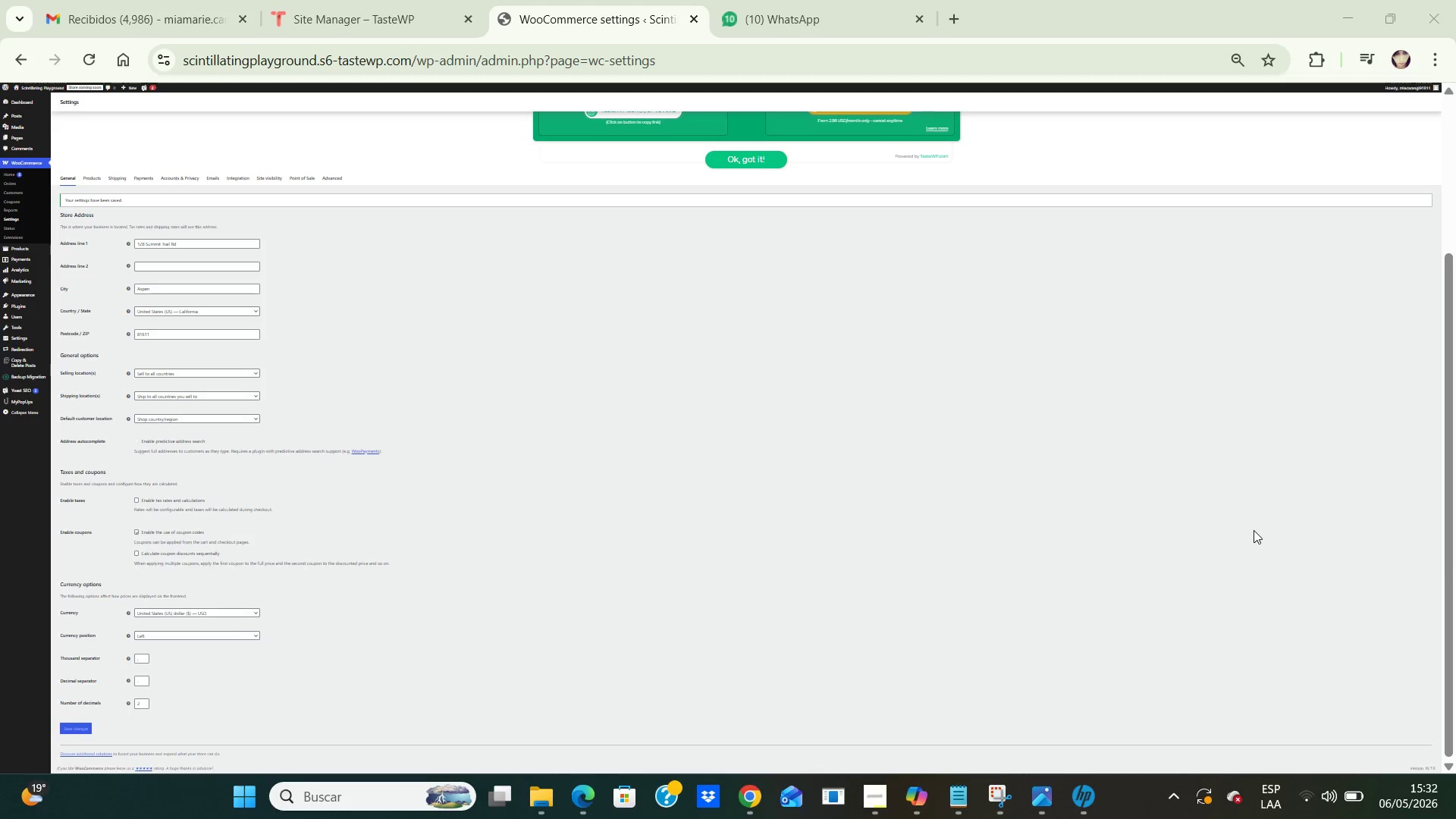 
left_click([999, 787])
 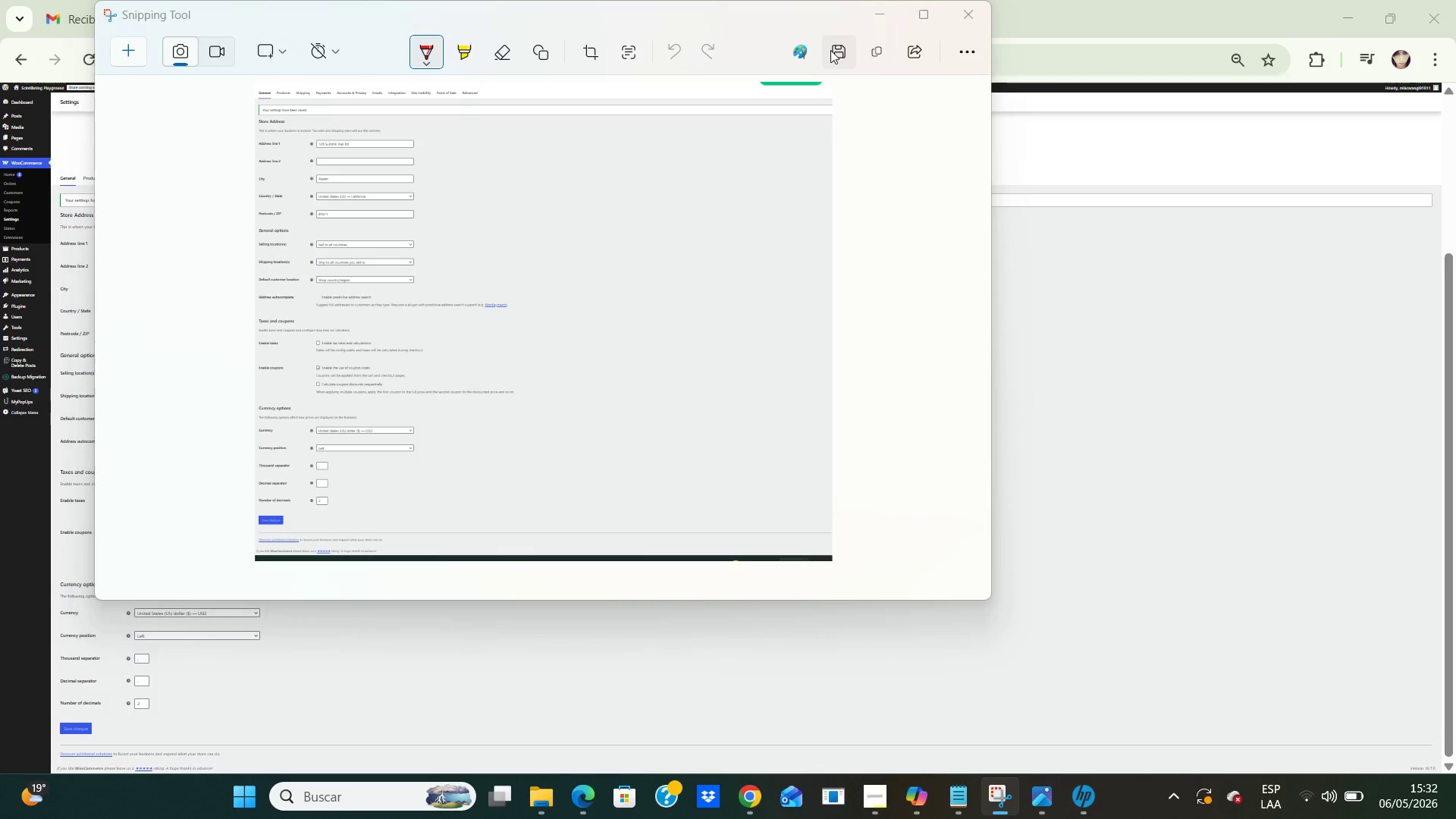 
wait(8.36)
 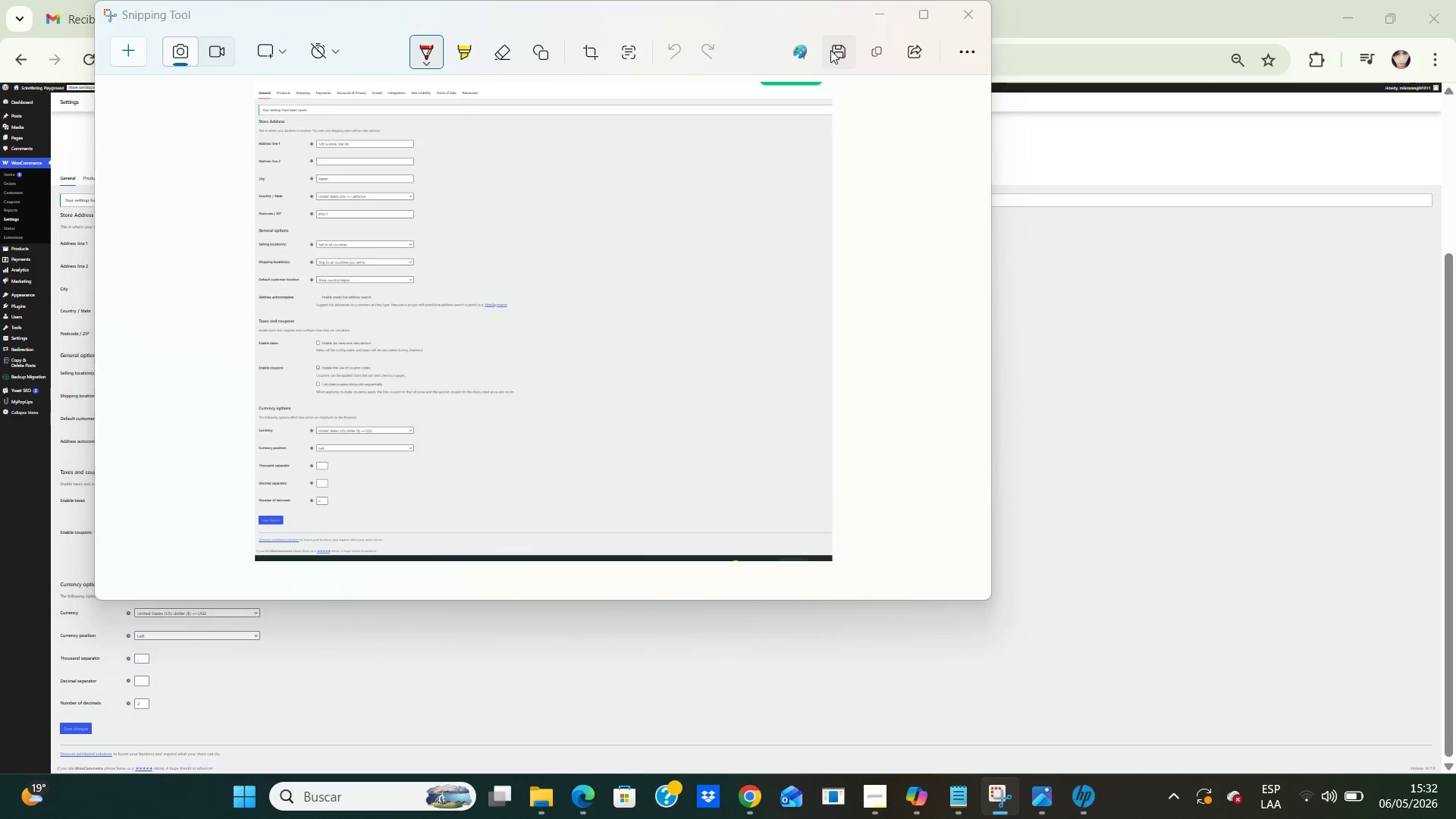 
double_click([155, 278])
 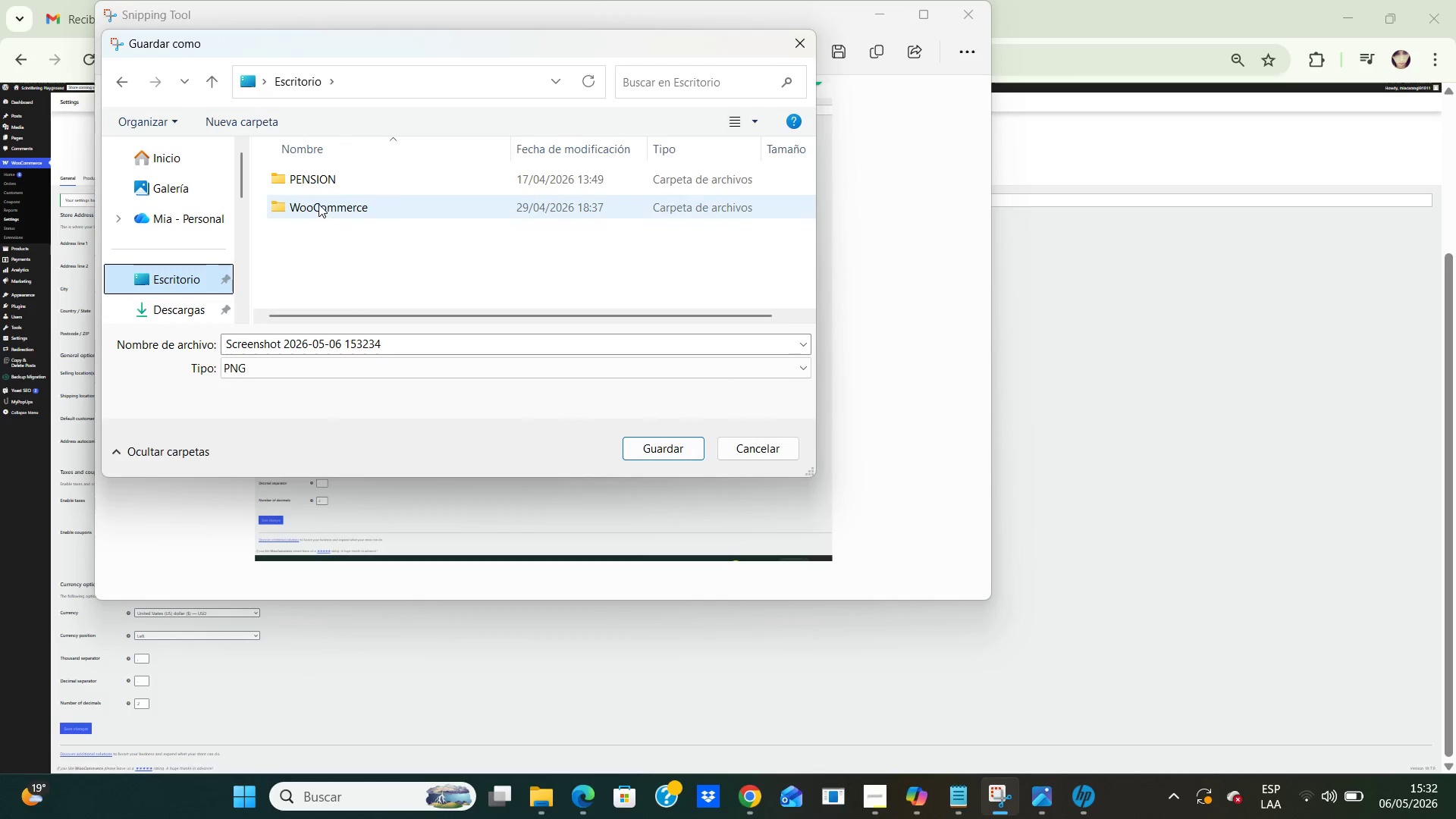 
double_click([318, 203])
 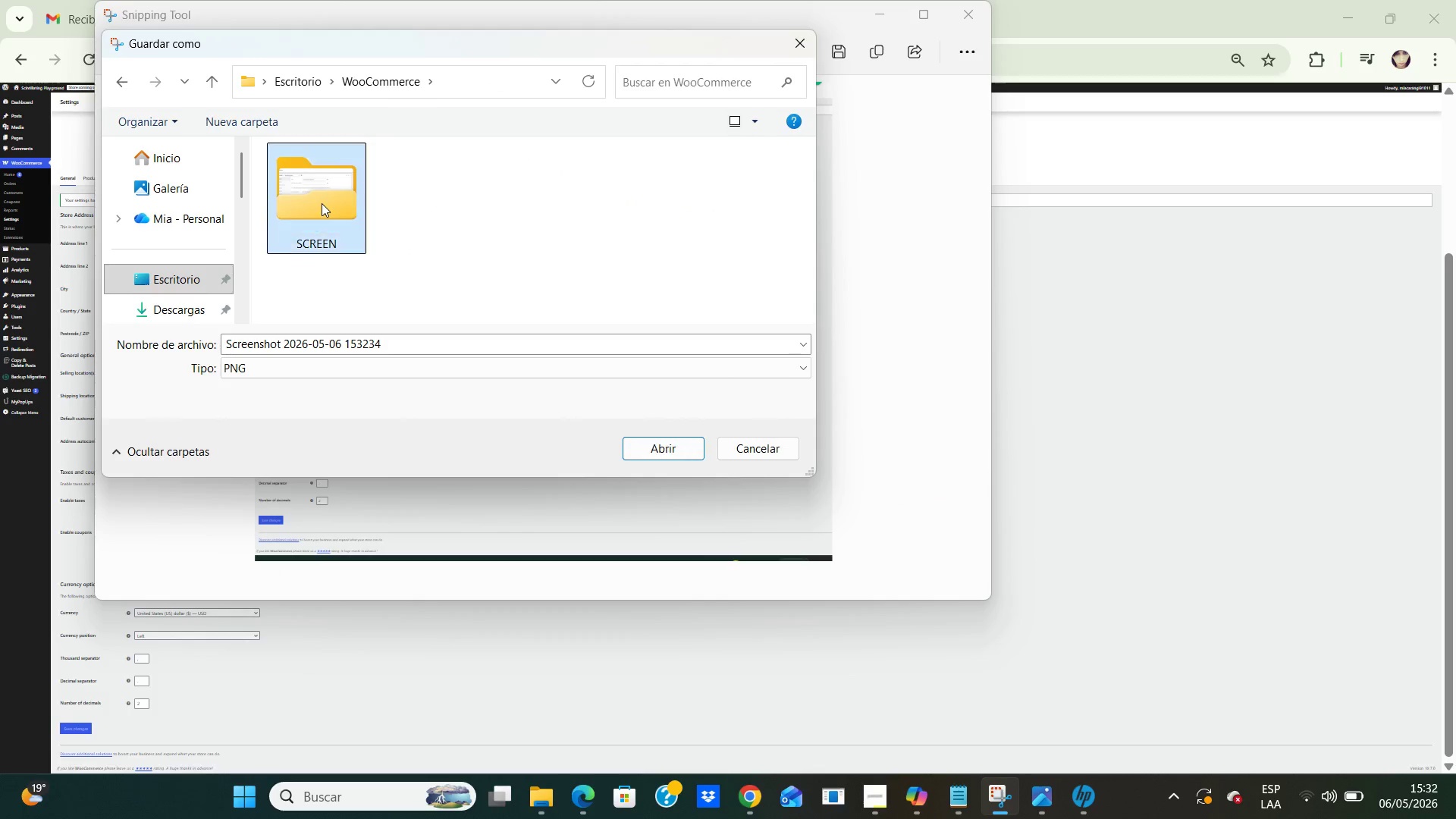 
double_click([322, 204])
 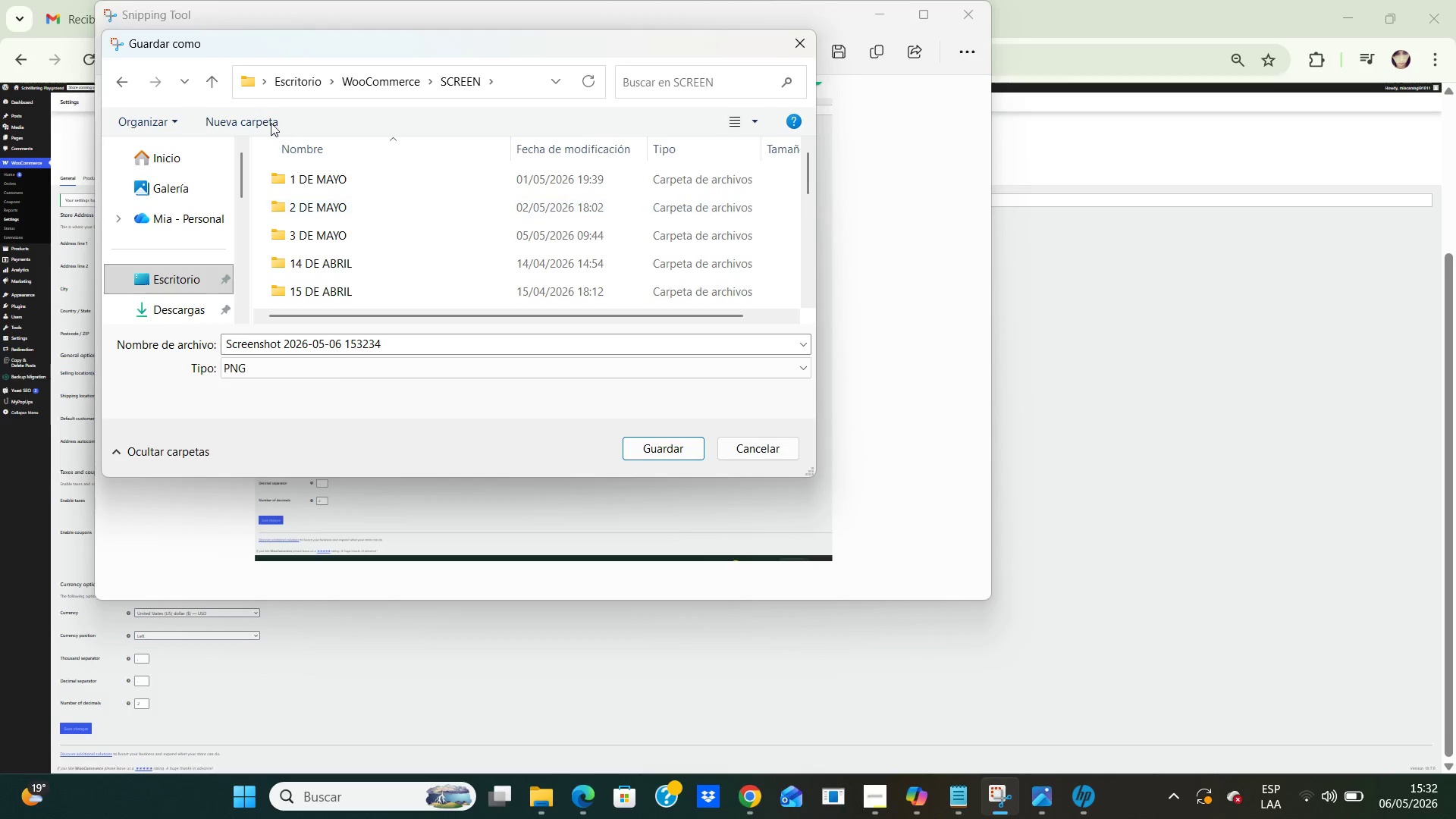 
left_click([275, 113])
 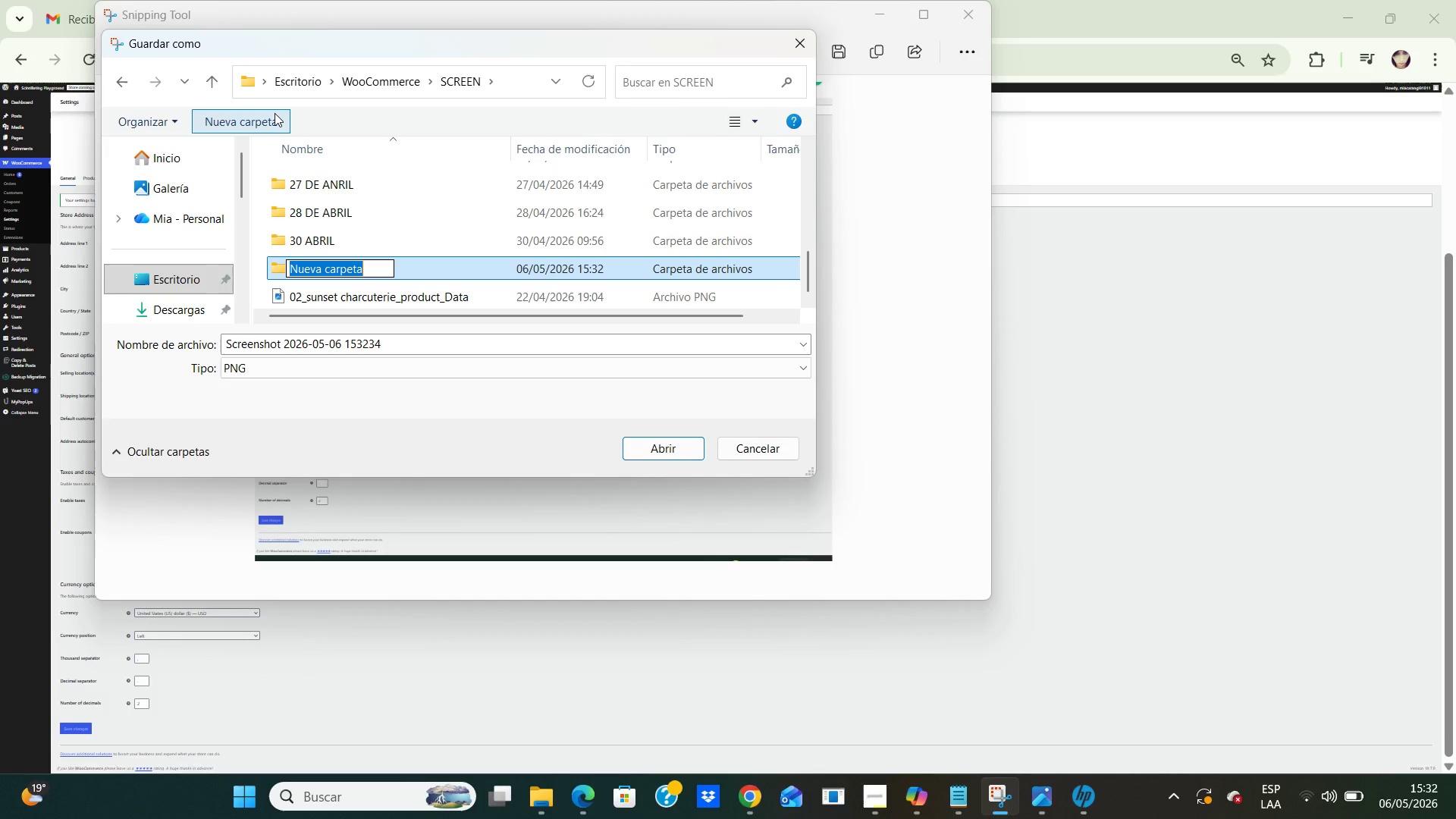 
type(6 MAY)
key(Backspace)
key(Backspace)
key(Backspace)
type(DE MAYO)
 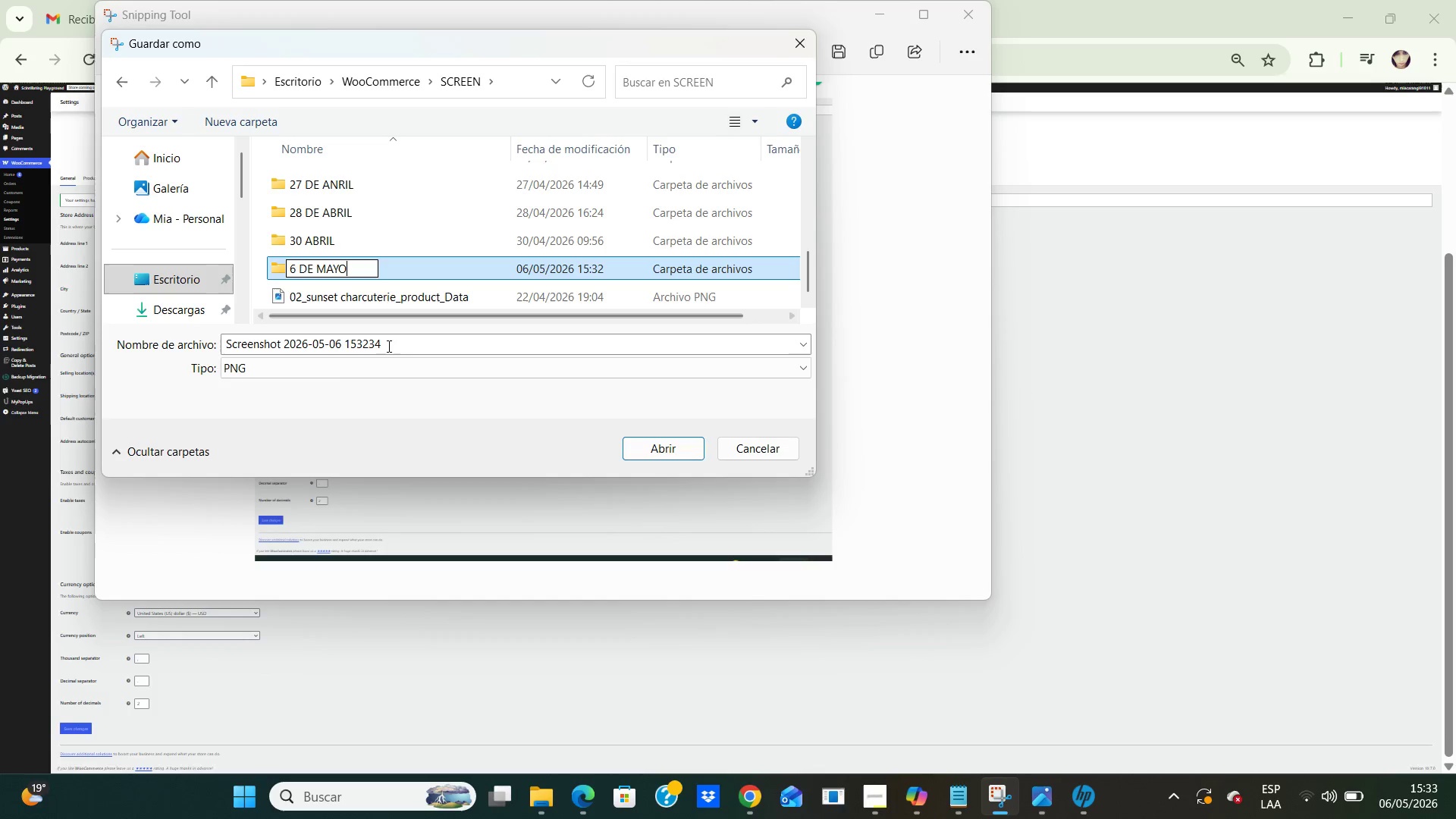 
left_click([408, 342])
 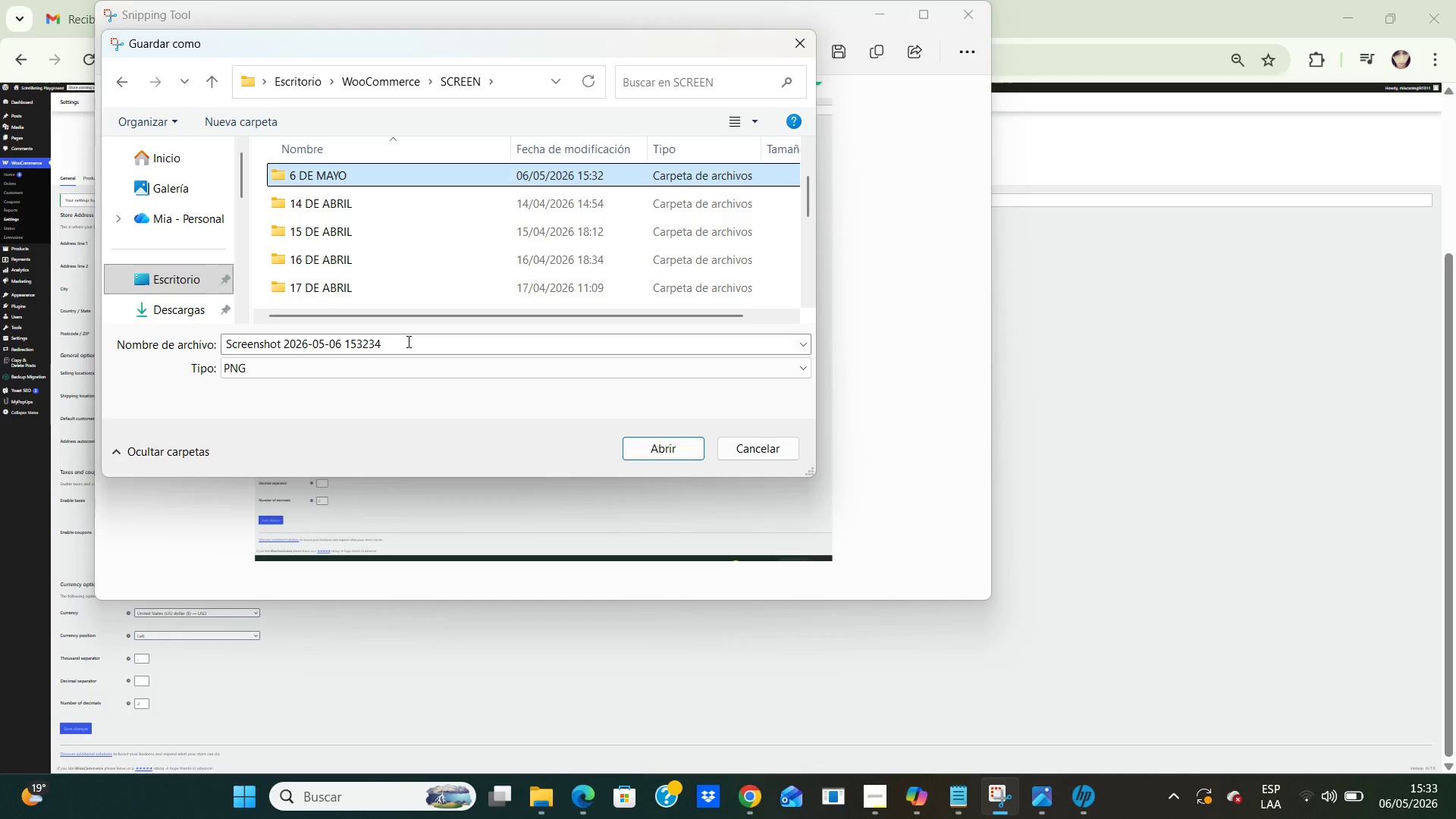 
hold_key(key=Backspace, duration=9.23)
 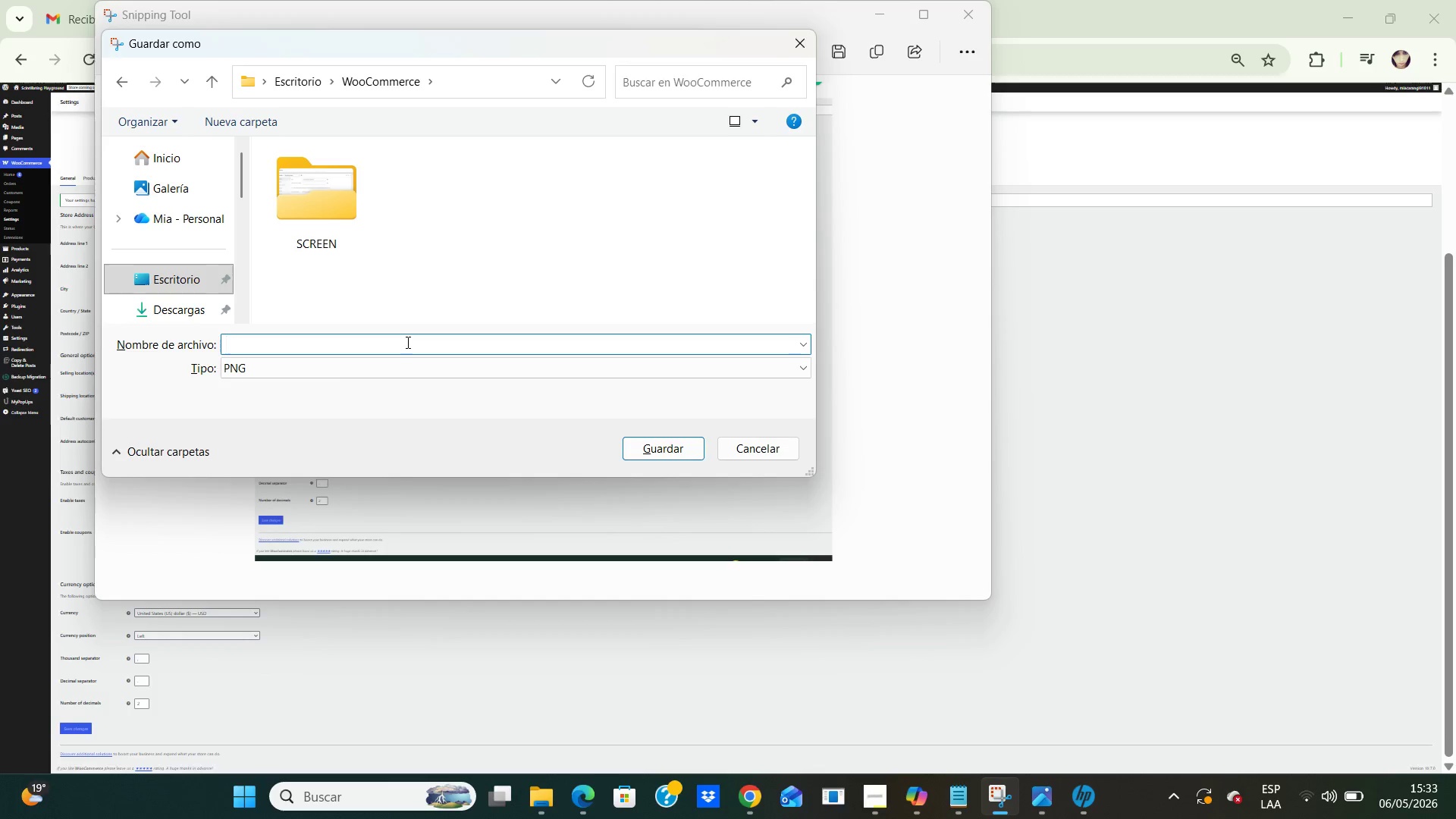 
key(Numpad0)
 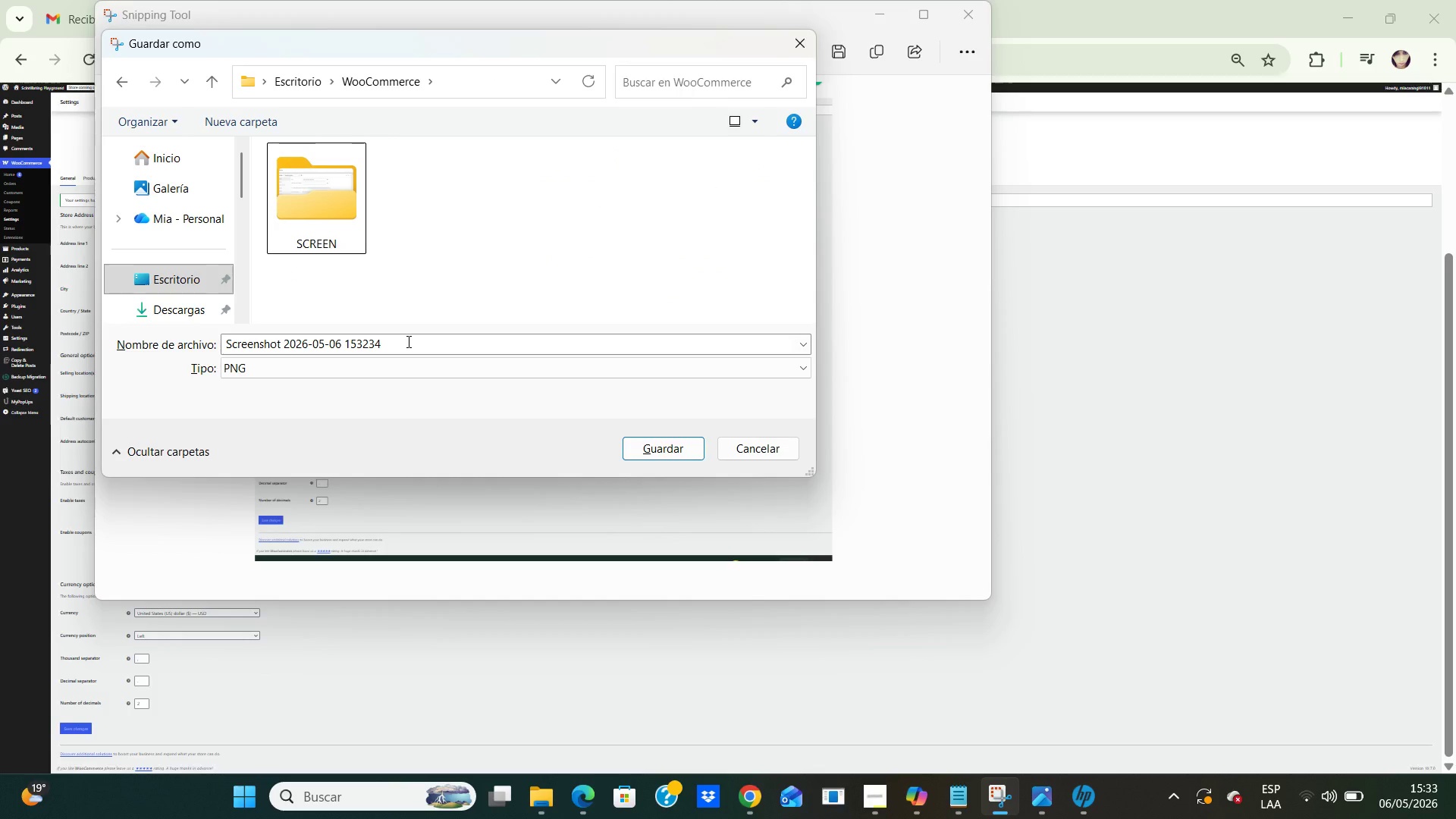 
key(Numpad1)
 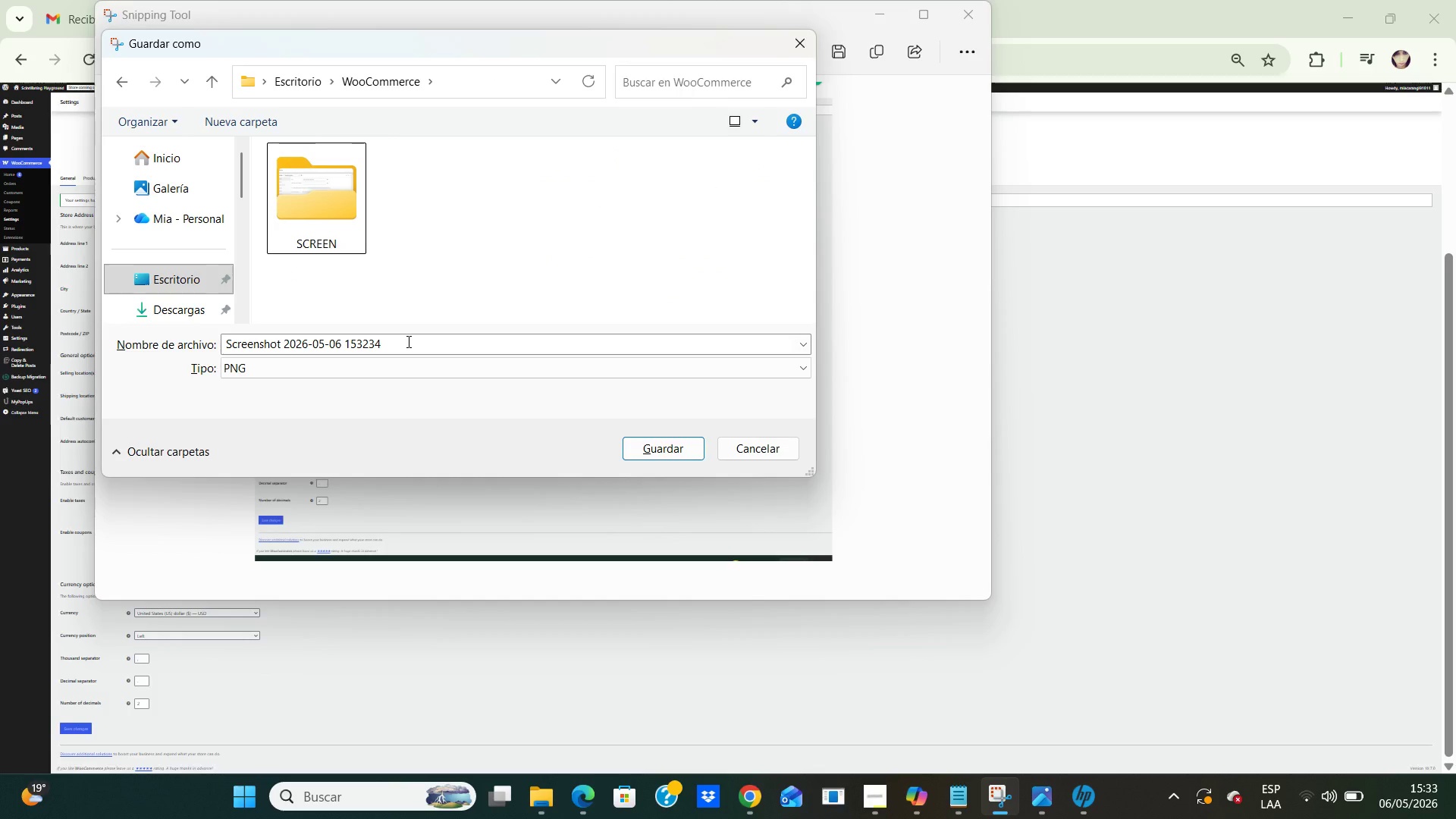 
key(Shift+Minus)
 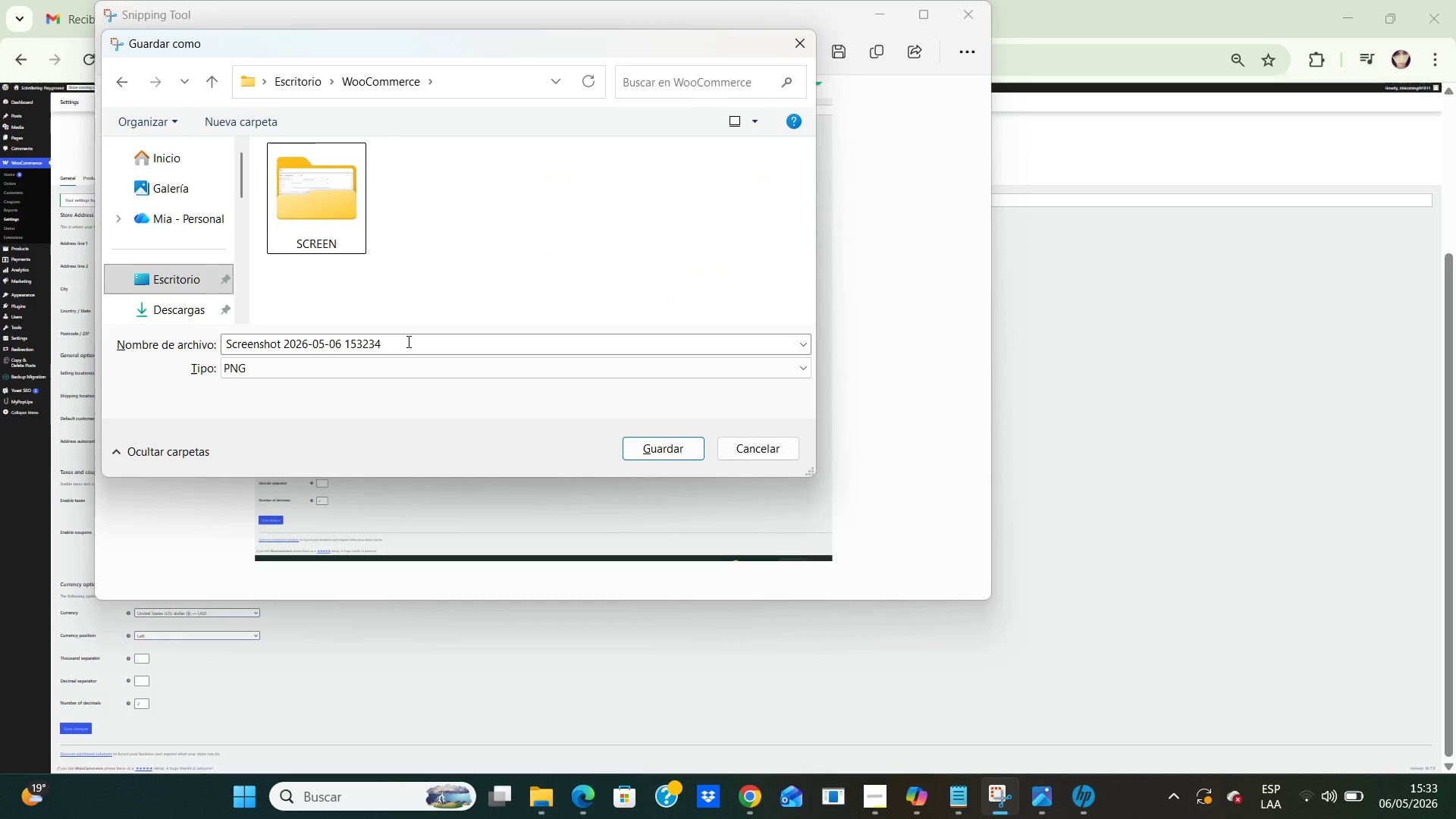 
key(CapsLock)
 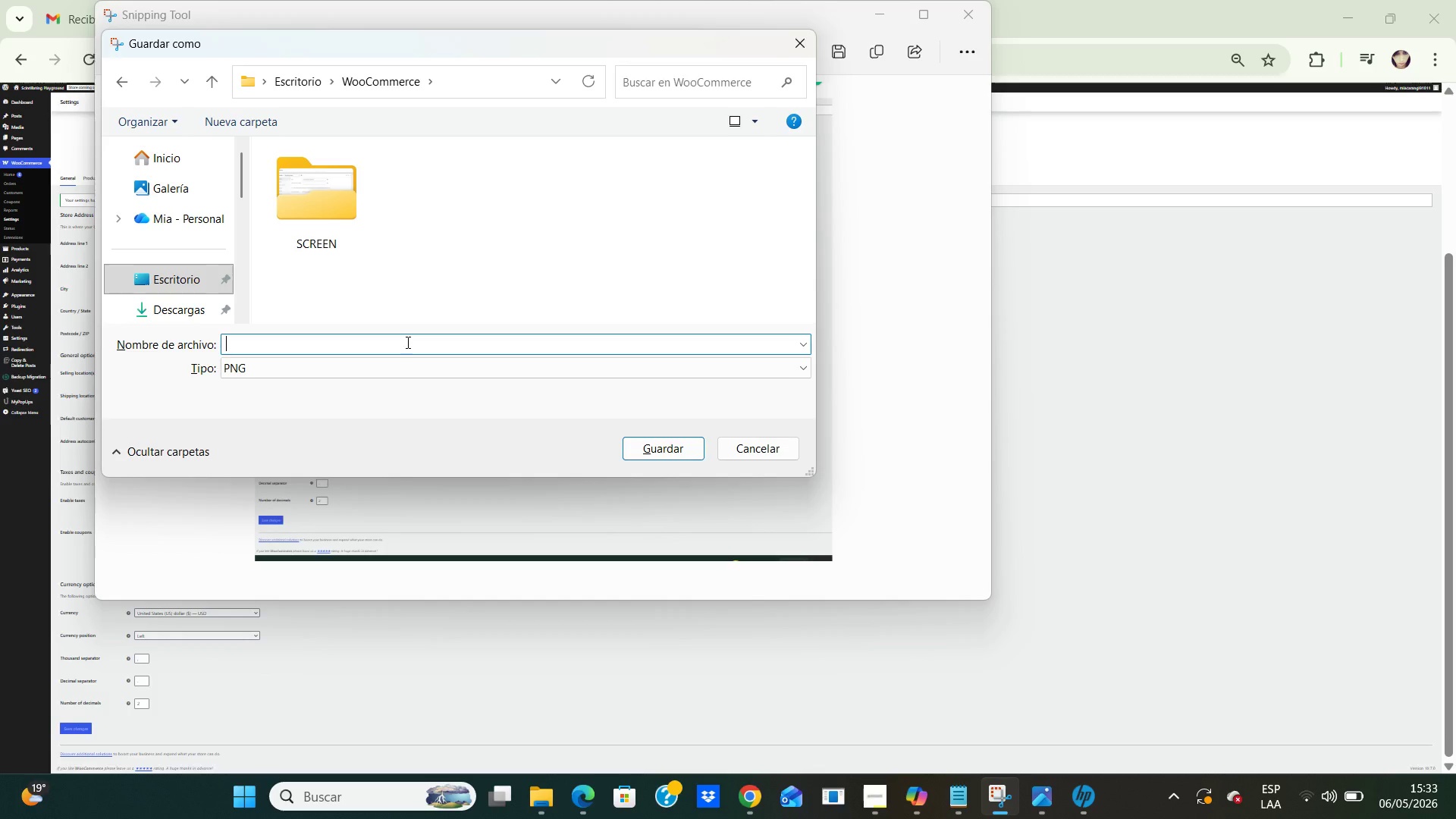 
type(01>)
key(Backspace)
 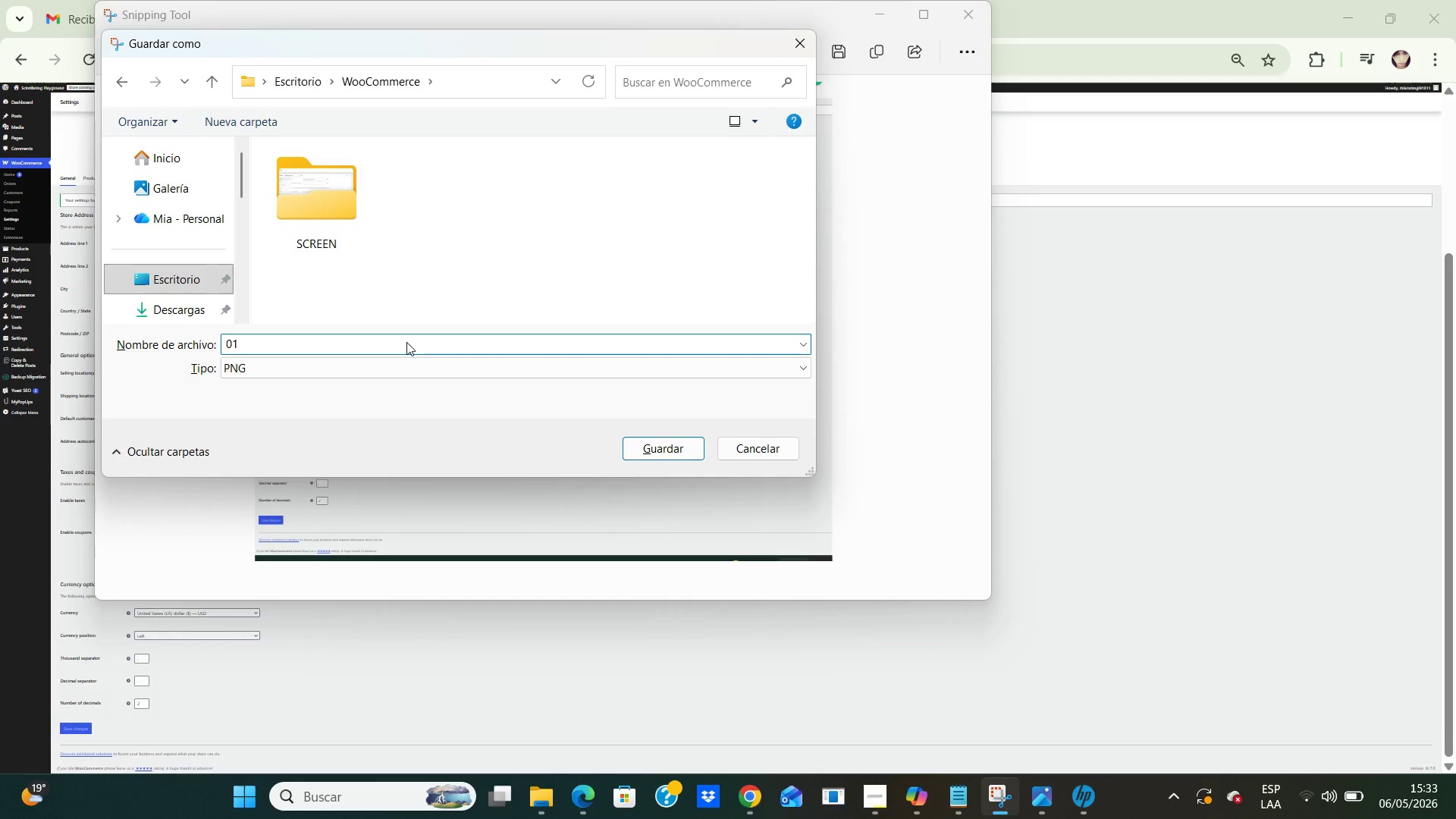 
type(_wooxommerce)
 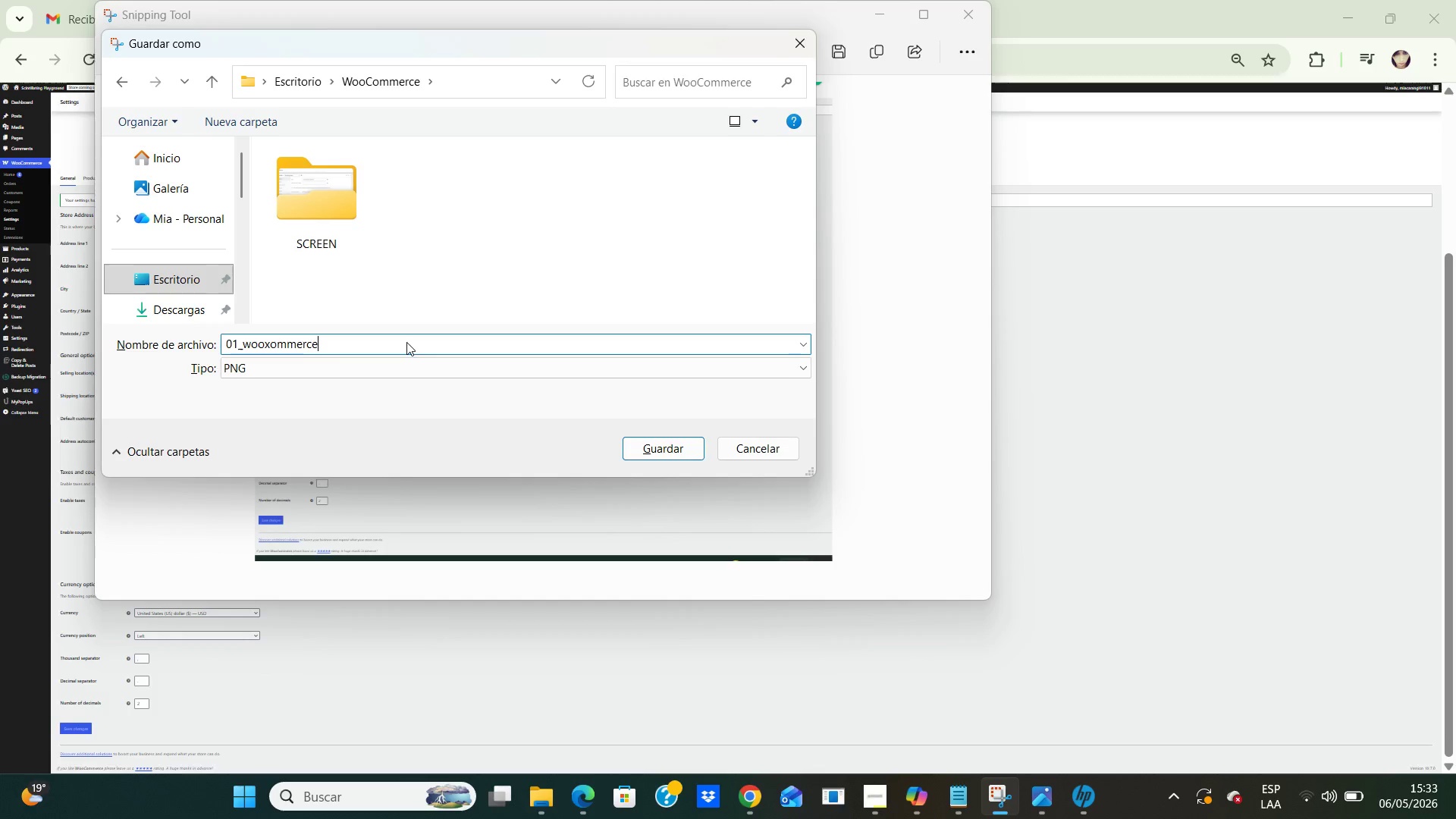 
hold_key(key=ShiftLeft, duration=1.05)
 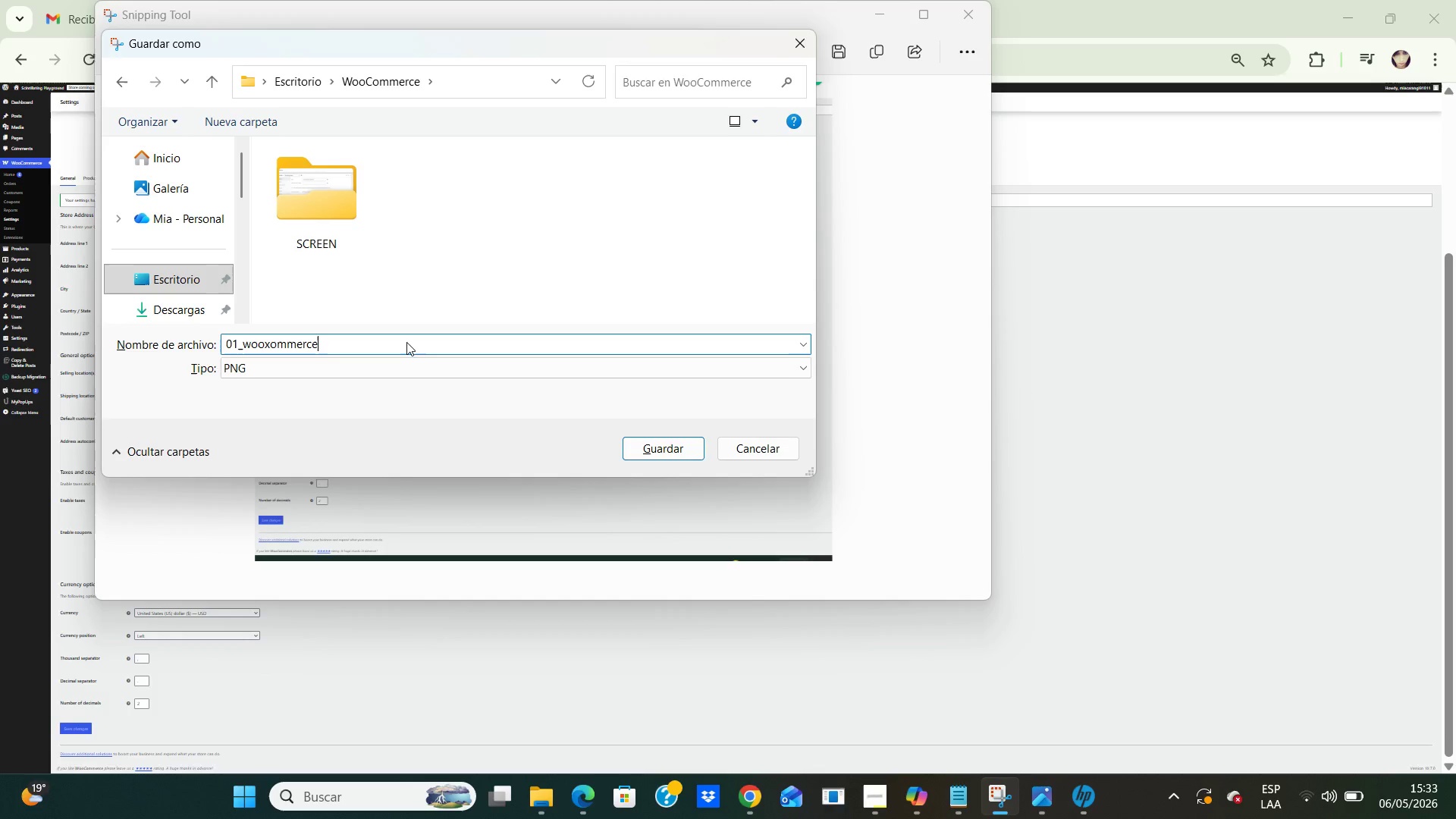 
key(Shift+Minus)
 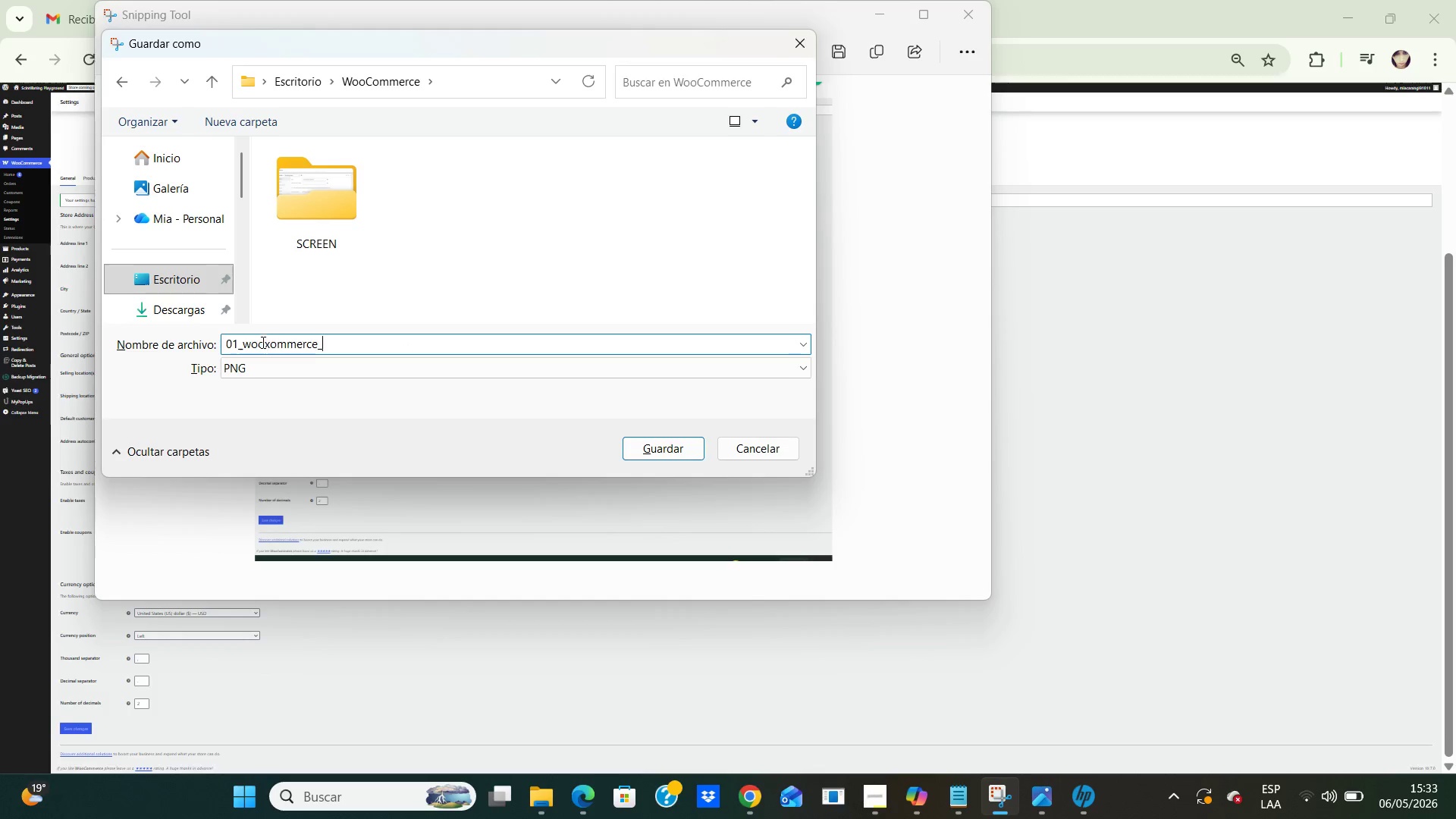 
left_click([268, 344])
 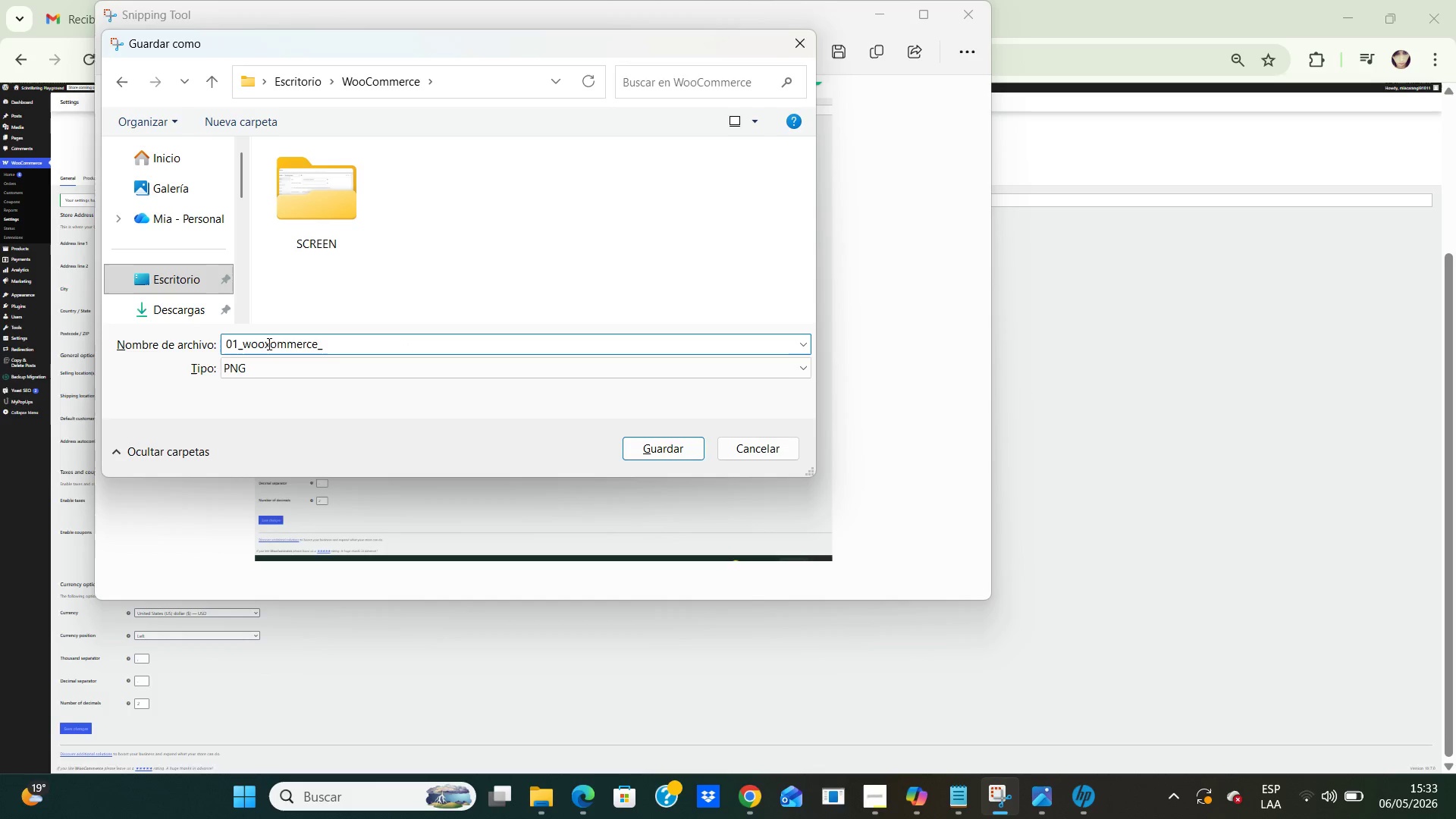 
key(Backspace)
 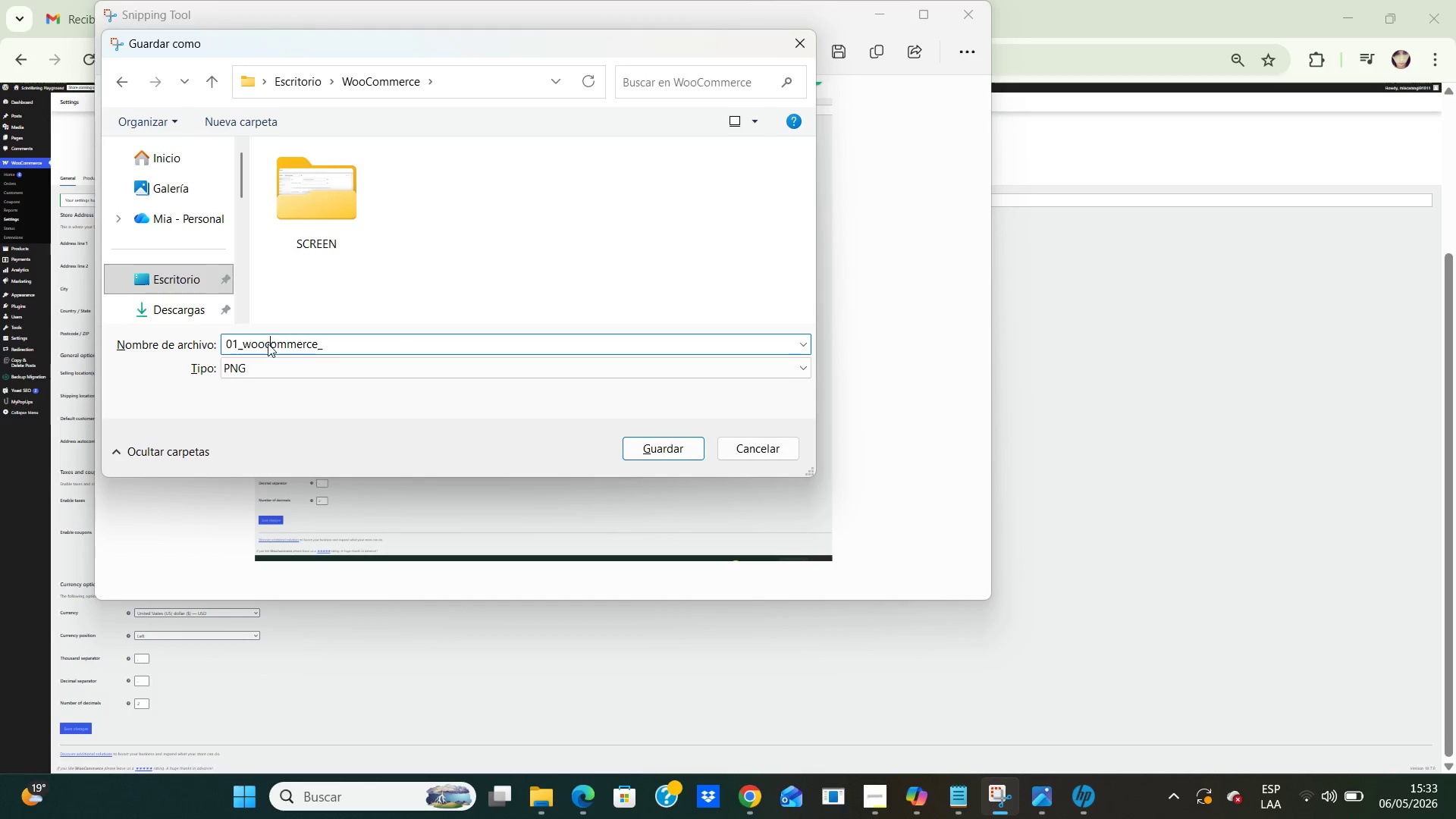 
key(C)
 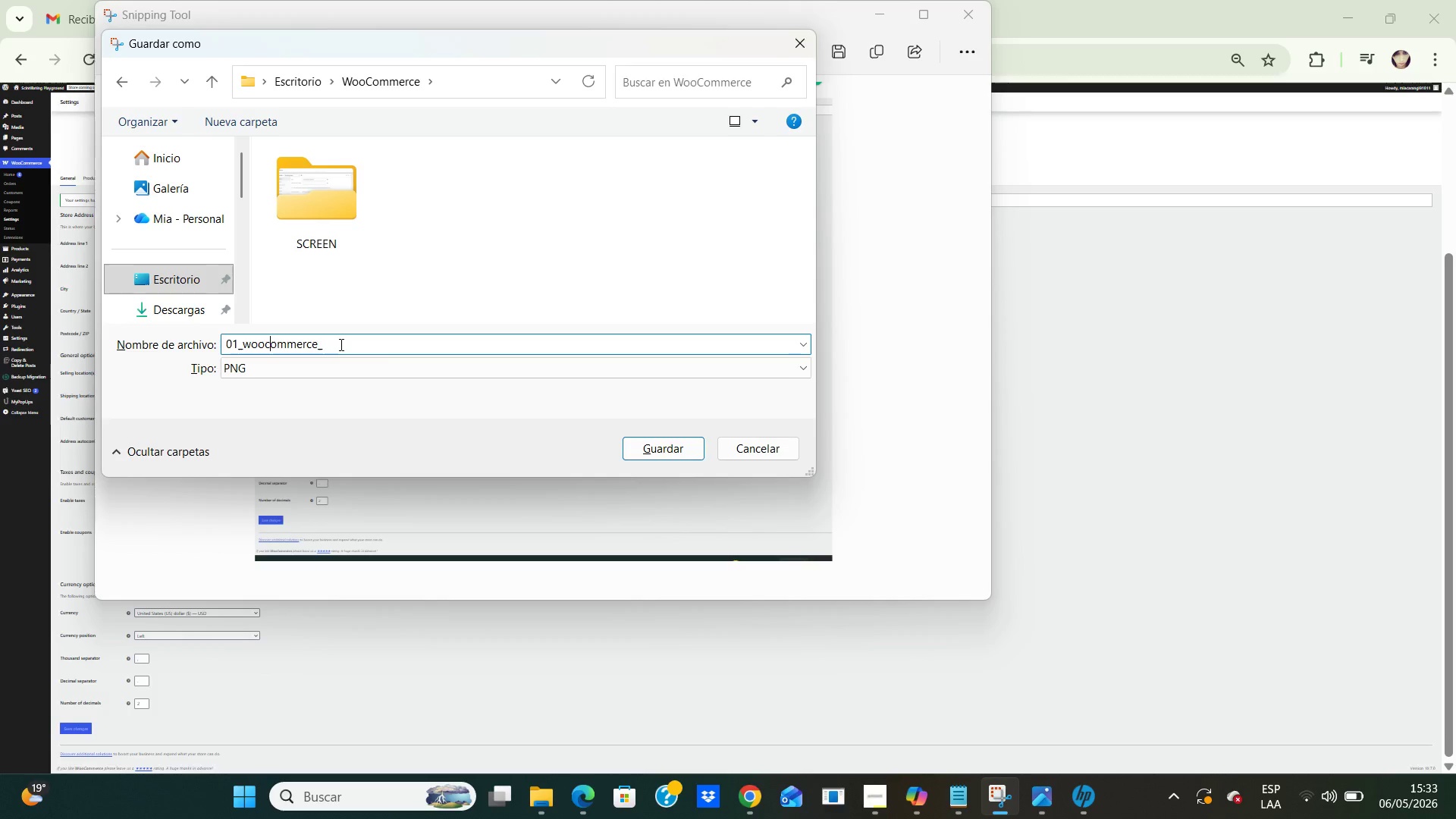 
left_click([340, 344])
 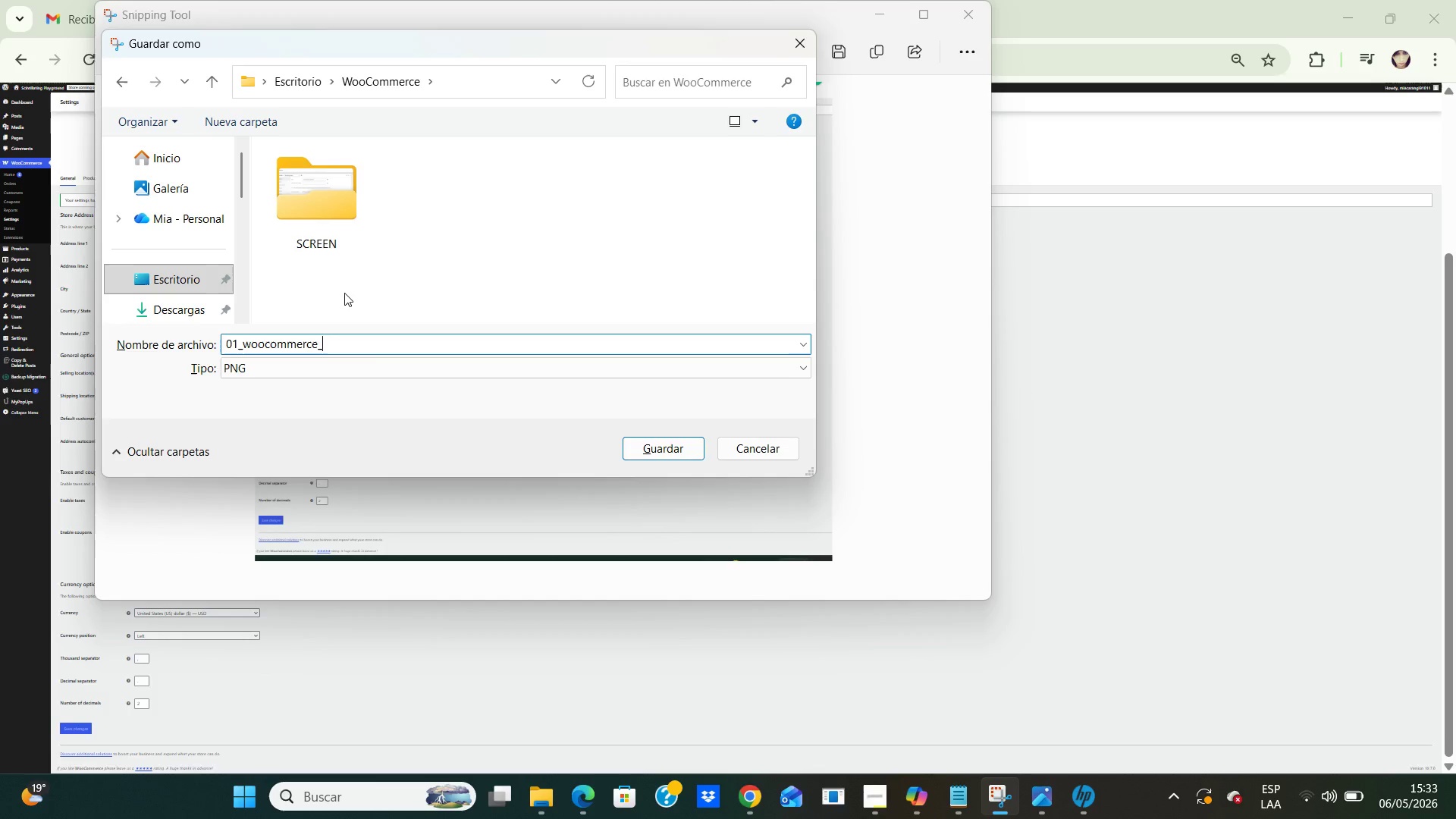 
wait(7.95)
 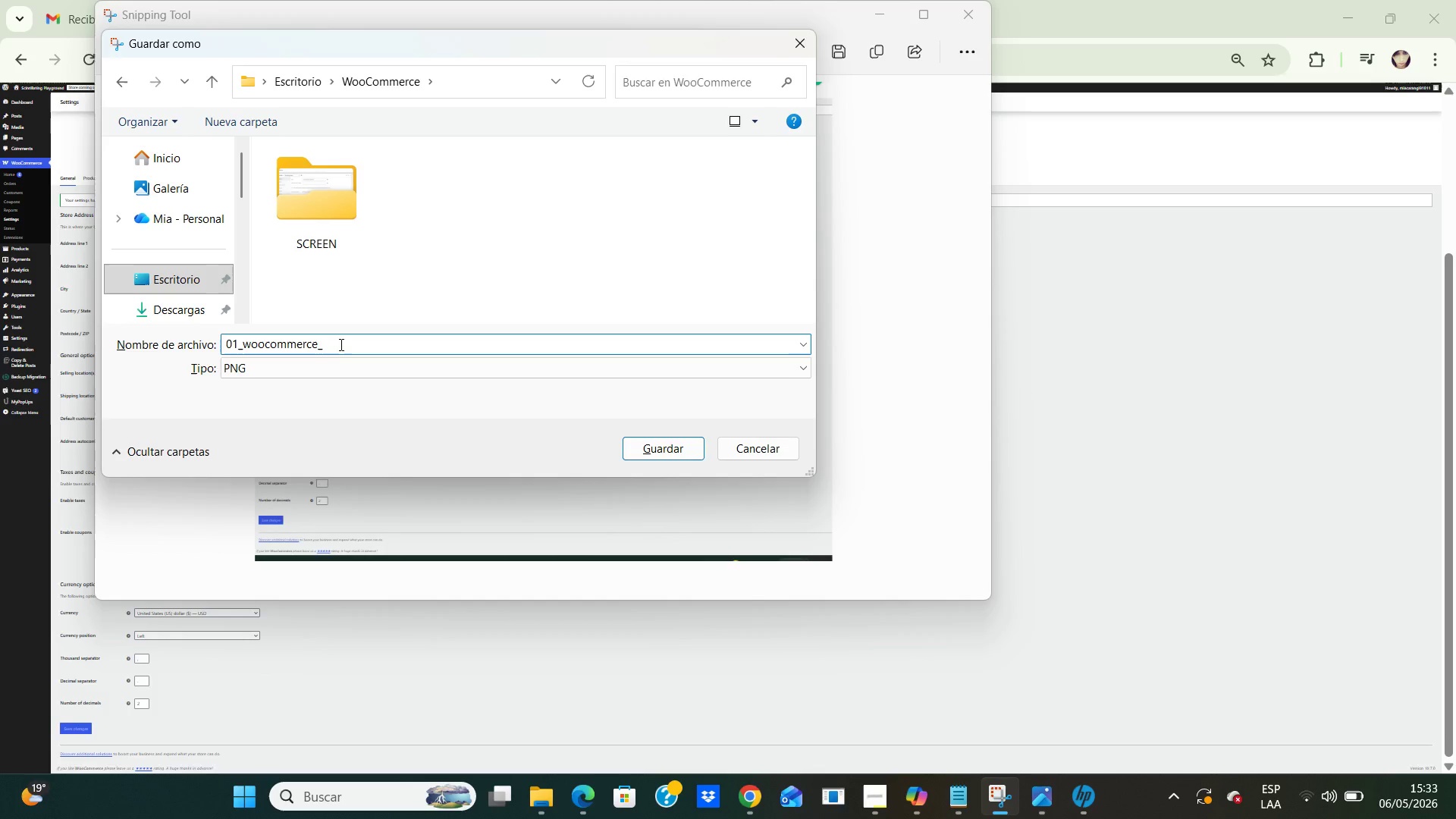 
type(general>)
 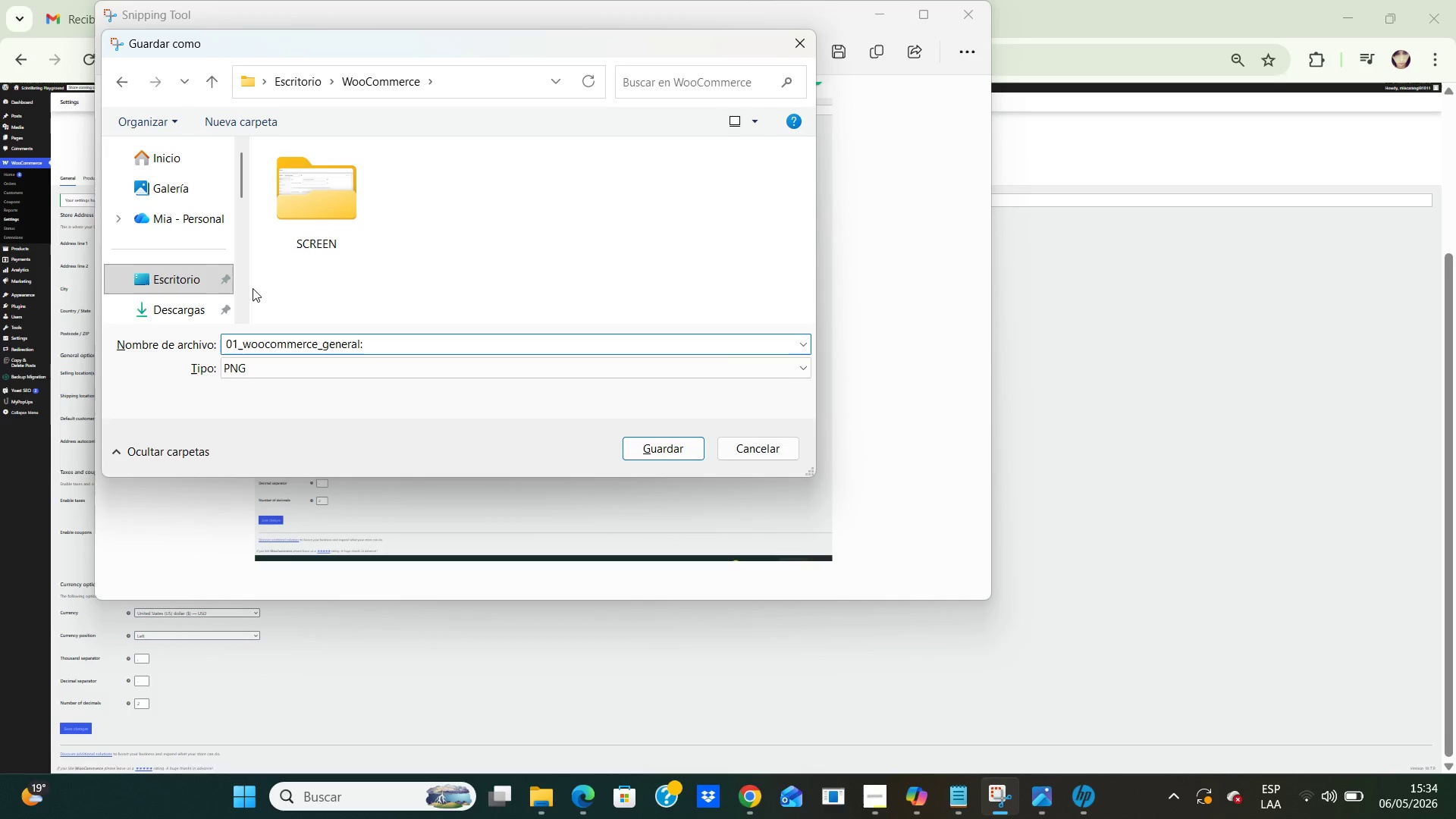 
wait(5.75)
 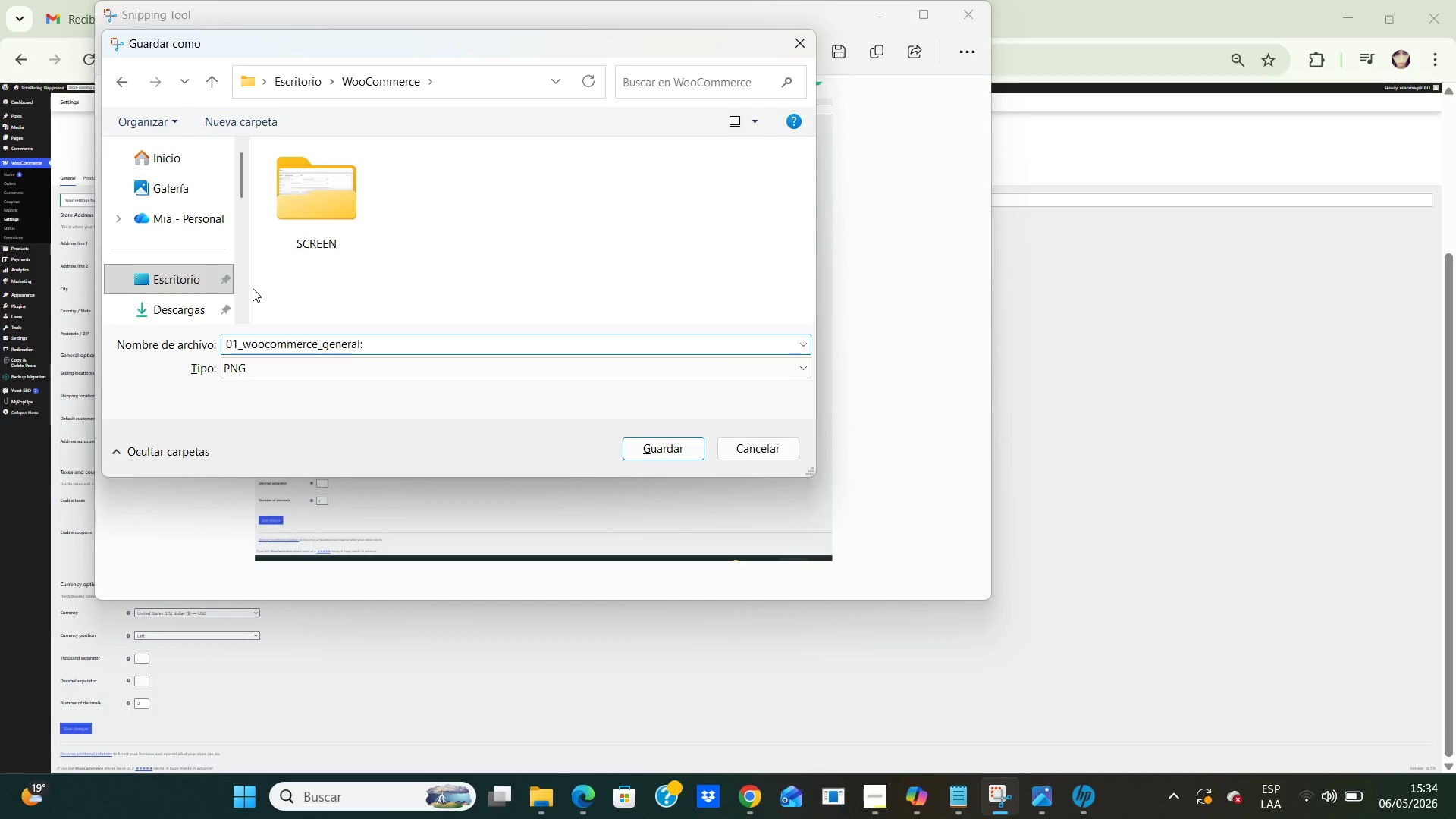 
key(Backspace)
 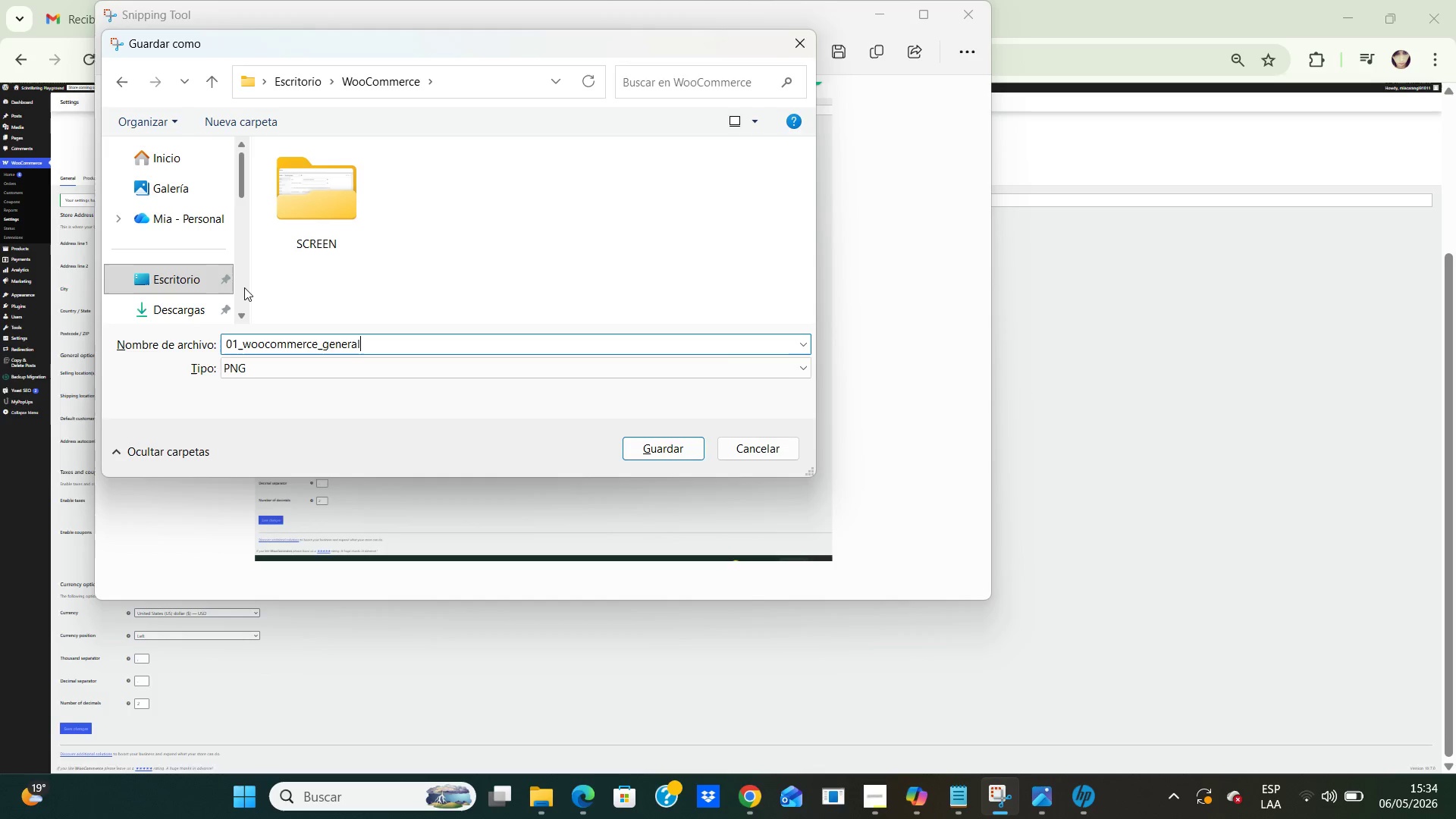 
key(Shift+Comma)
 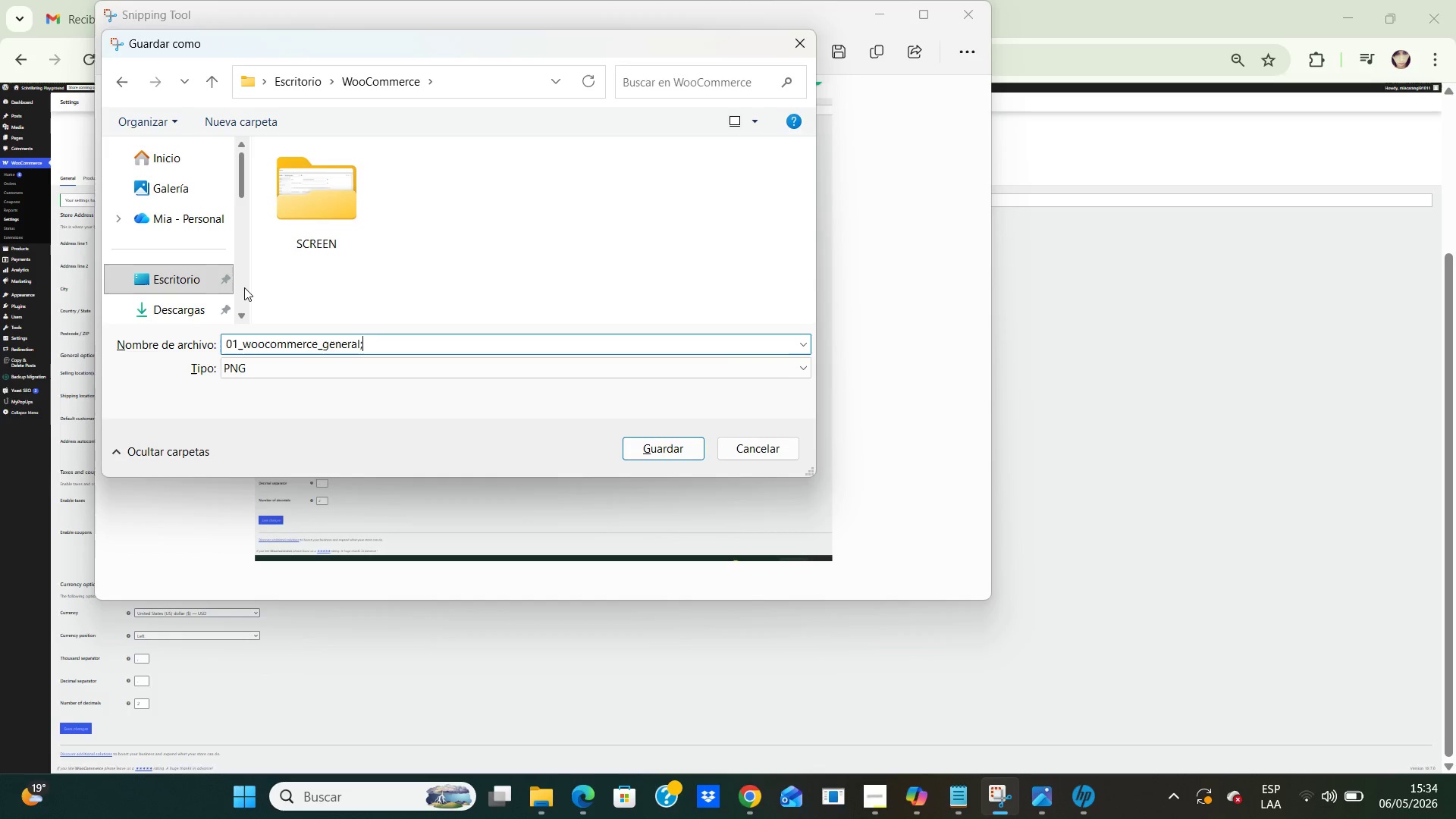 
key(Backspace)
 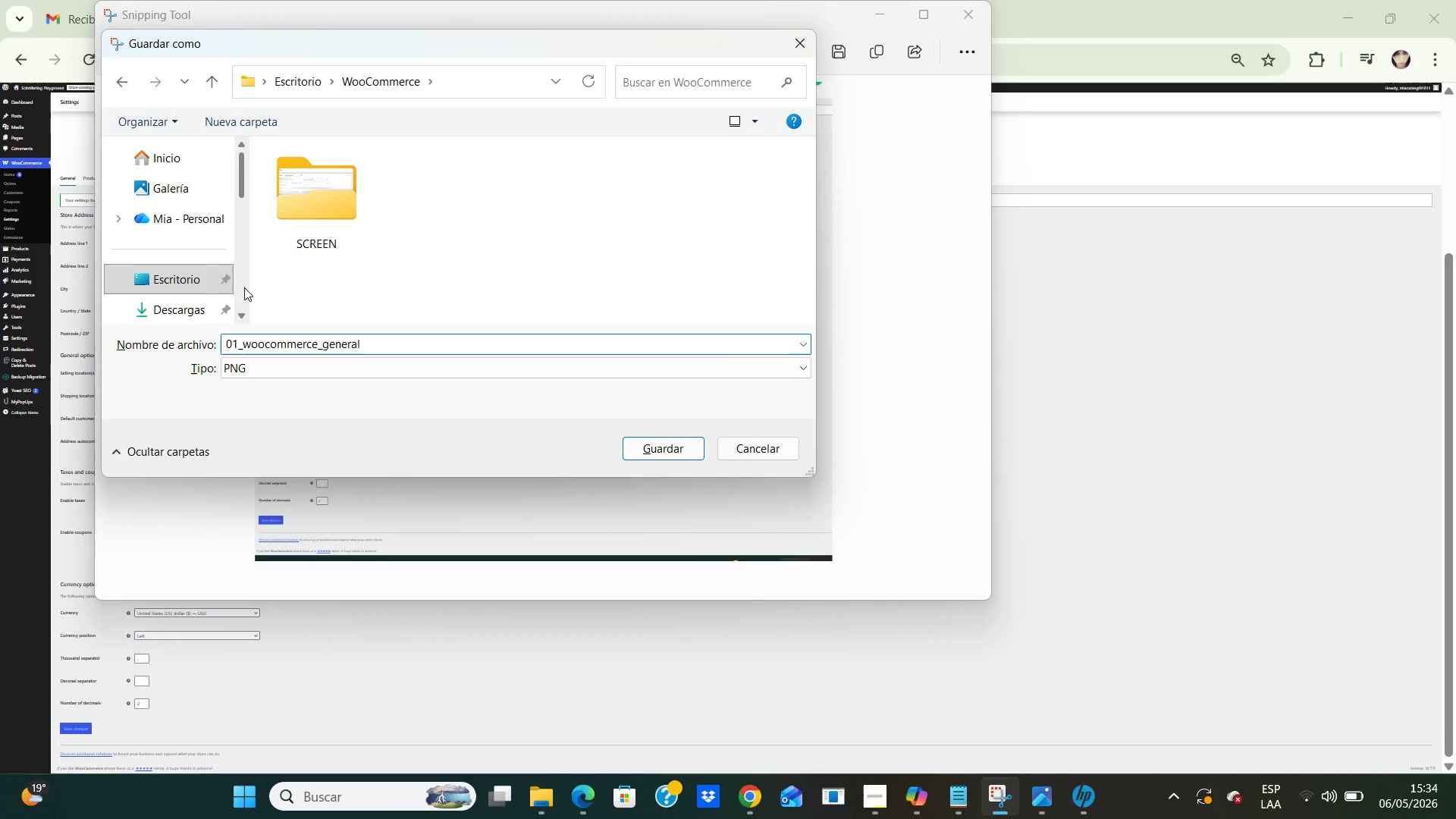 
key(Shift+Minus)
 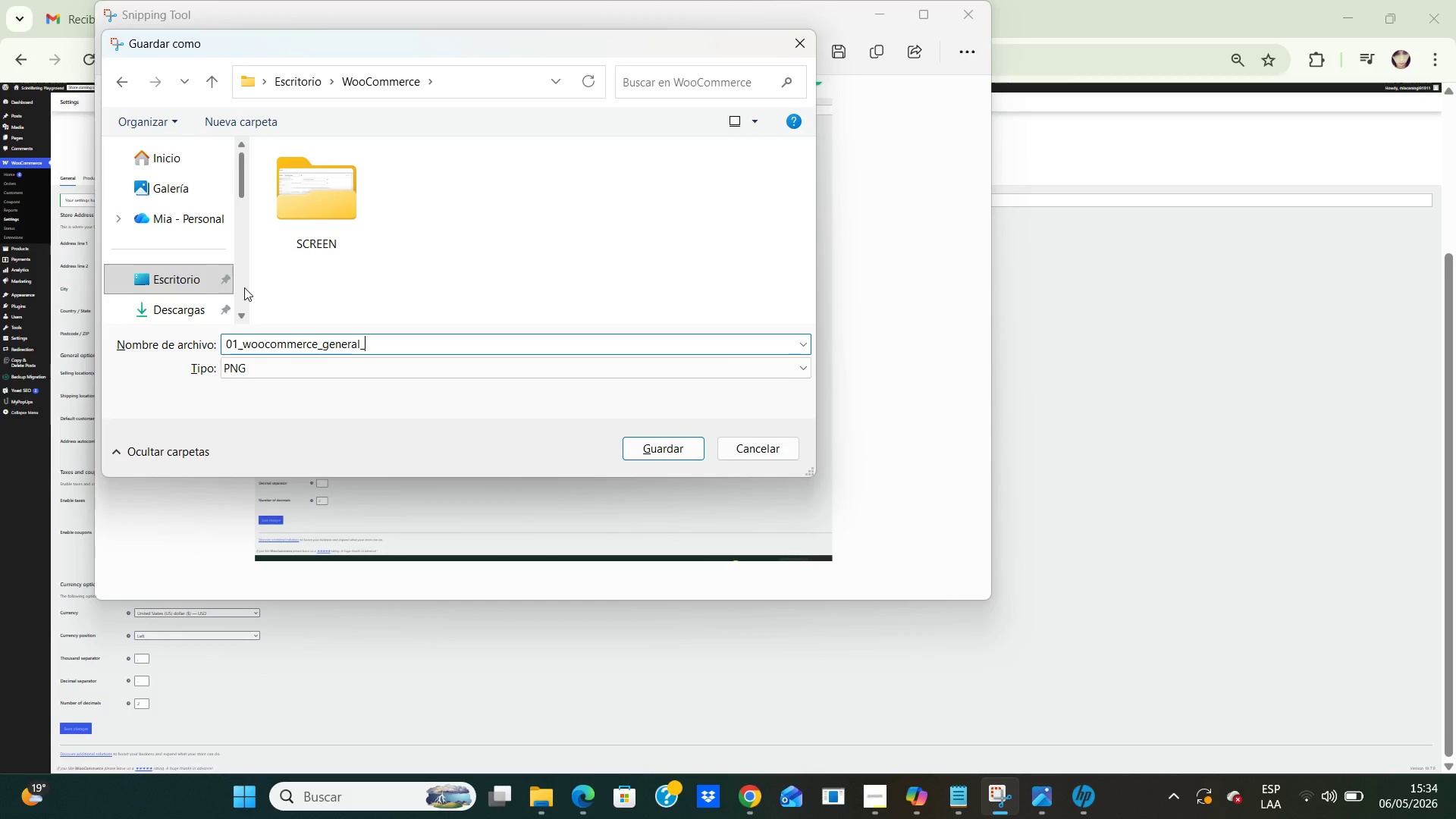 
type(settings_)
 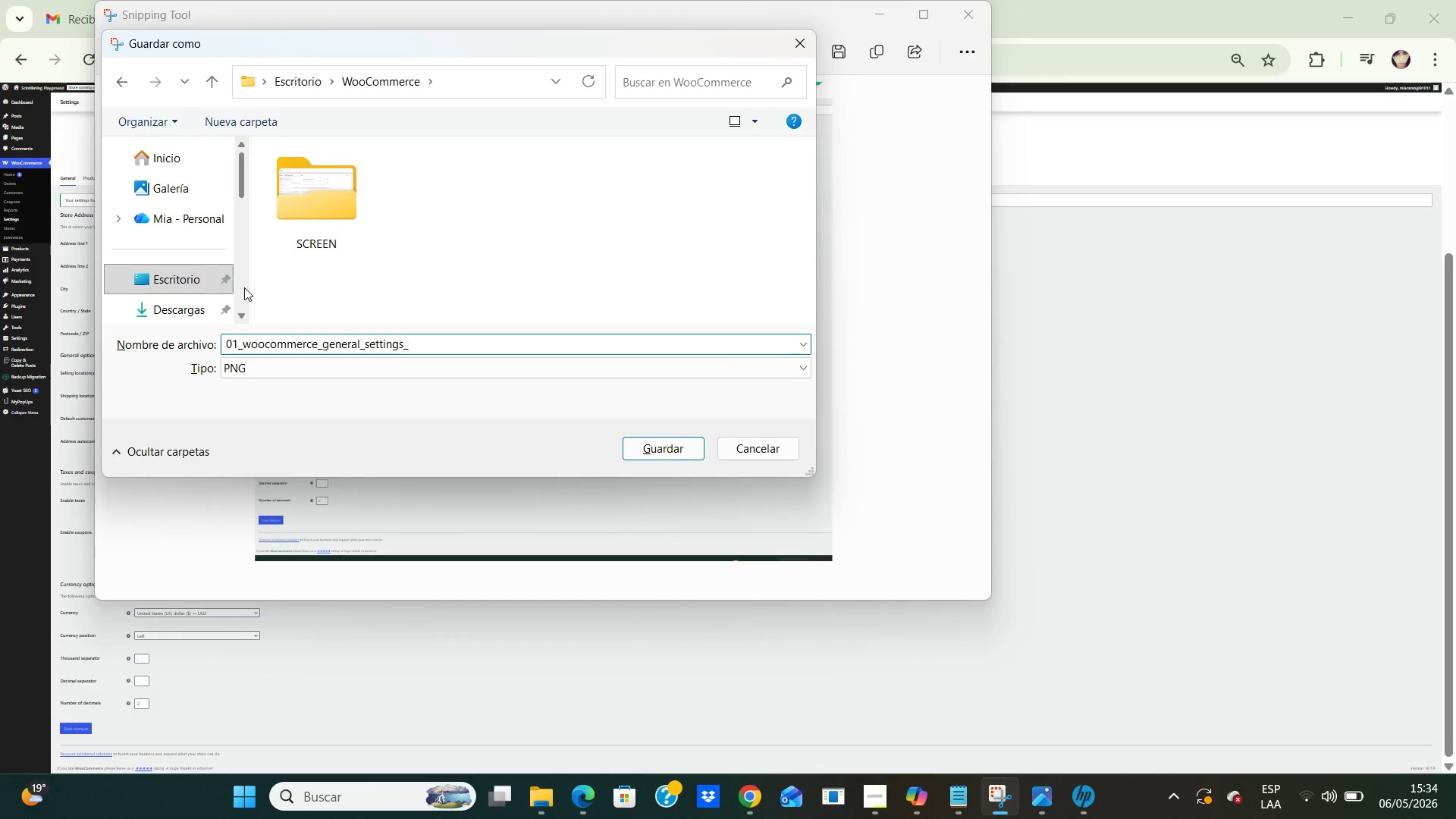 
type(currency>)
key(Backspace)
type(<)
key(Backspace)
type(_base.png)
 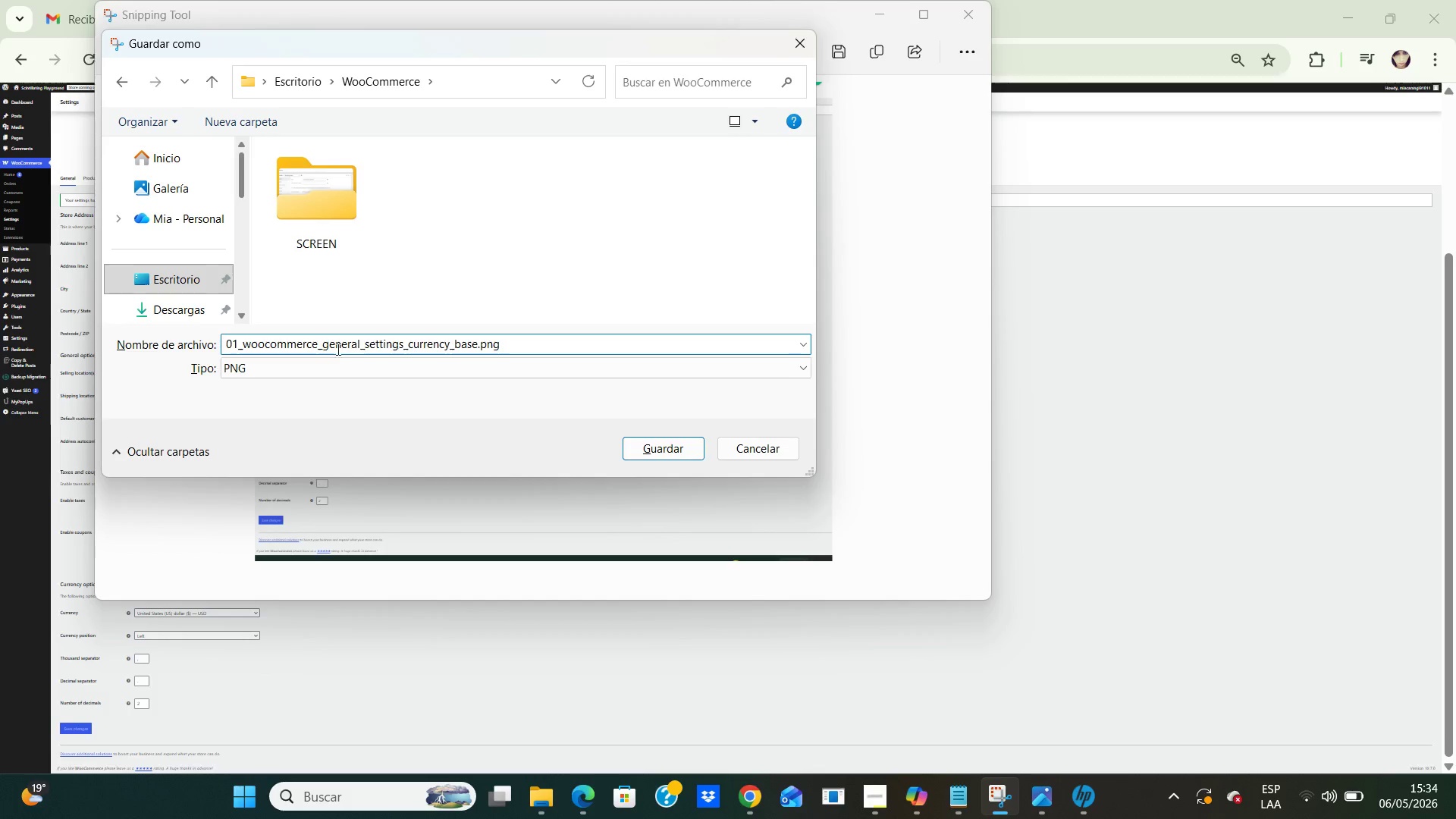 
left_click([682, 447])
 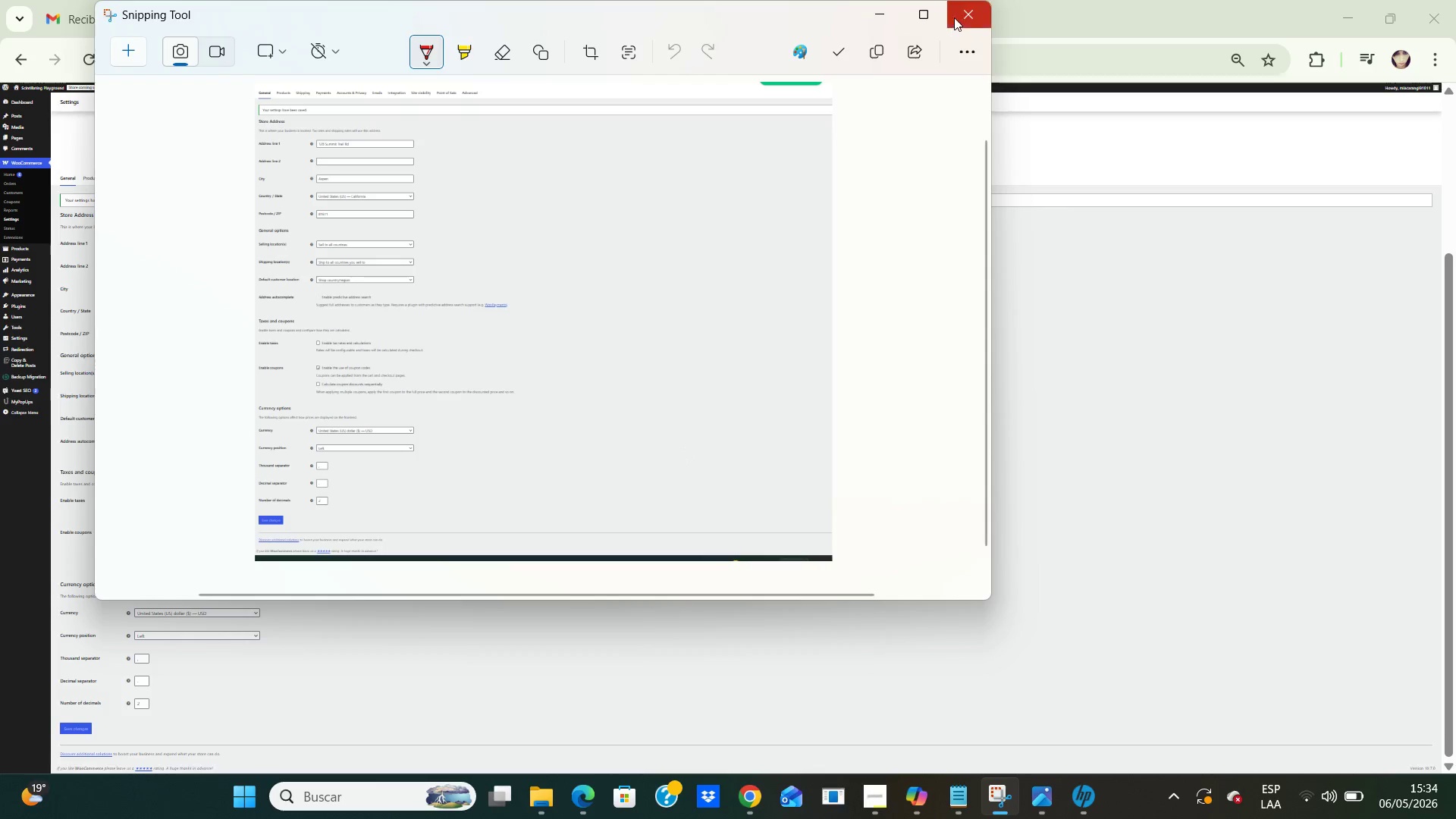 
left_click([956, 16])
 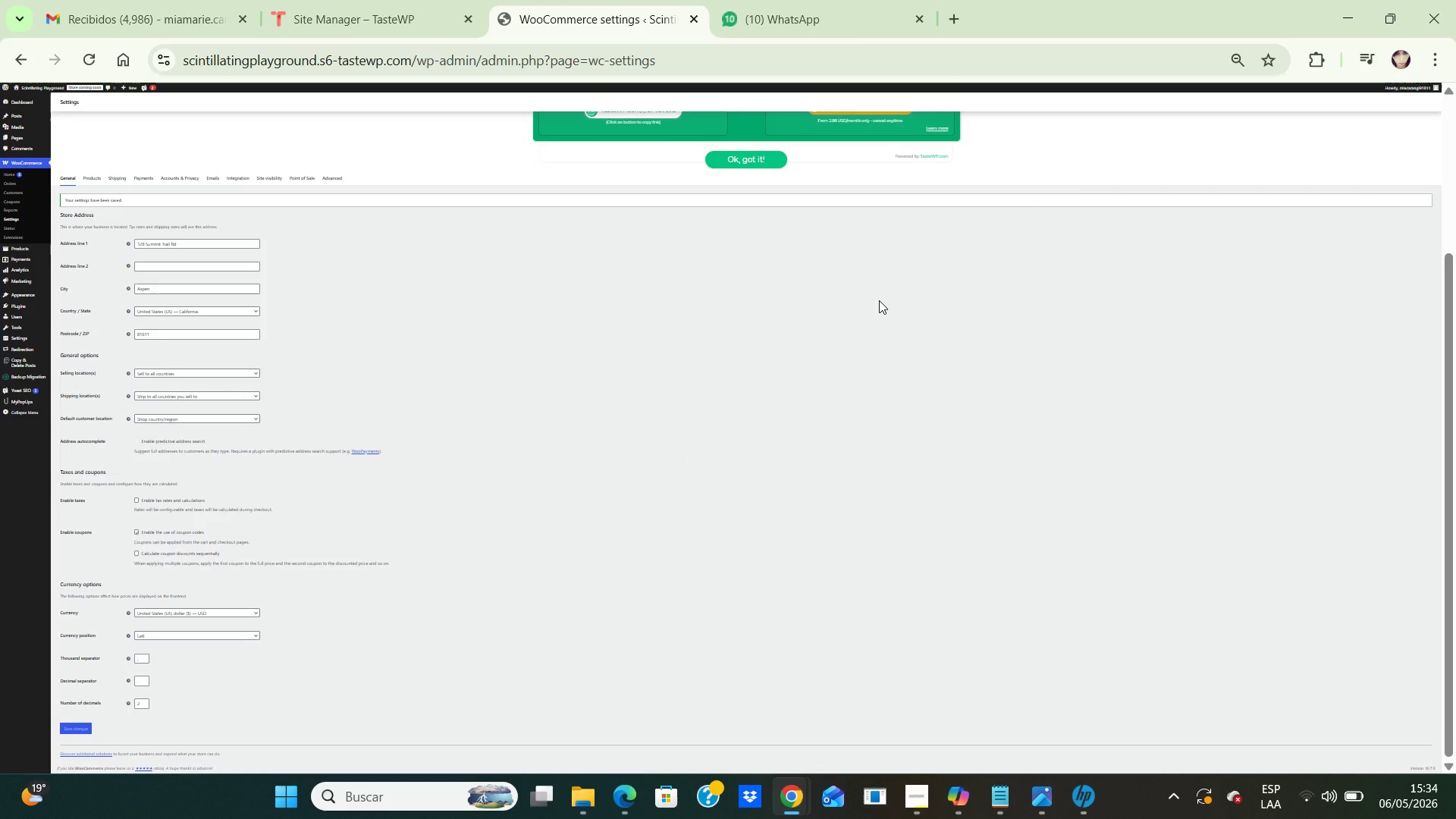 
key(Control+NumpadAdd)
 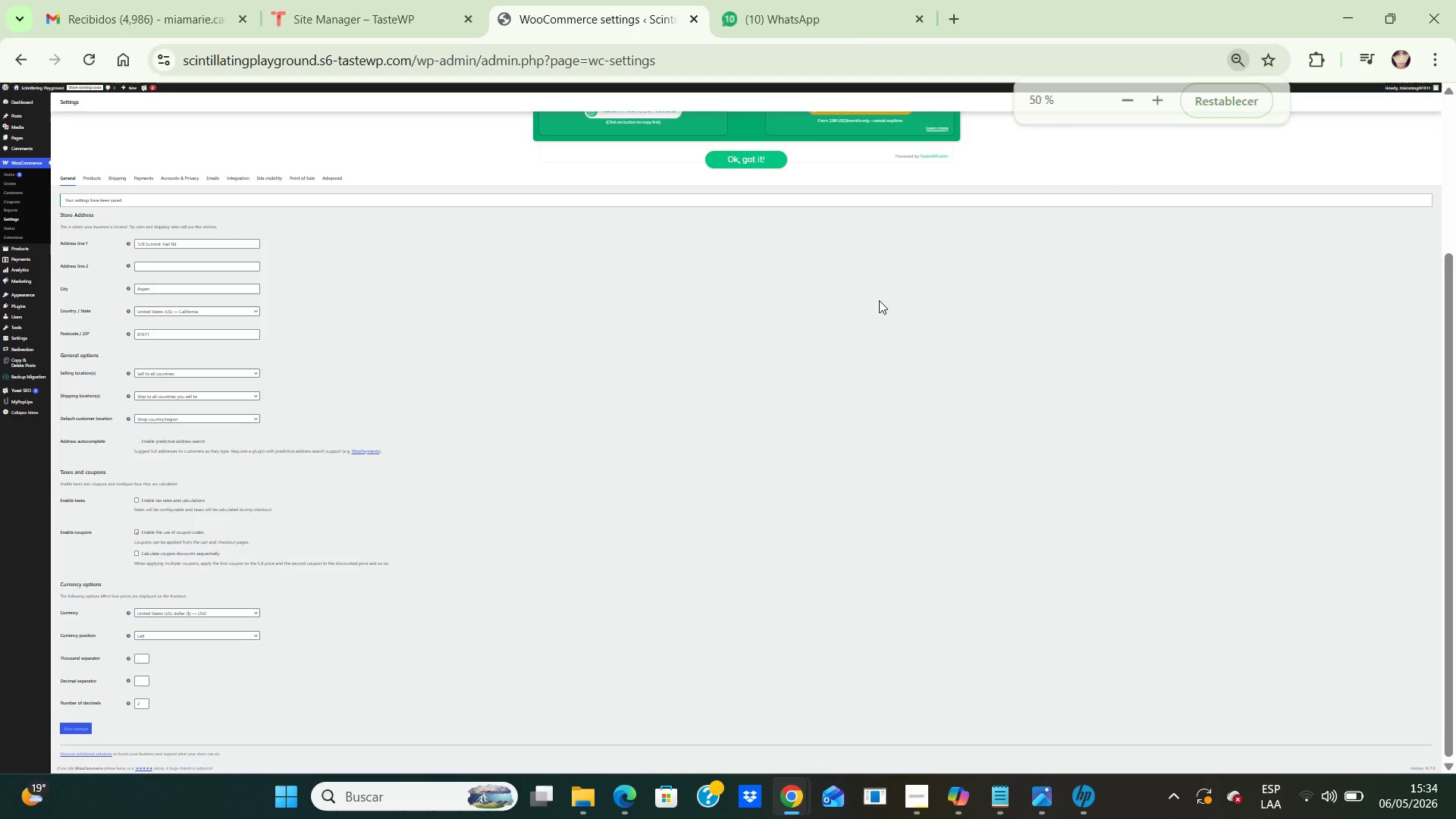 
key(Control+NumpadAdd)
 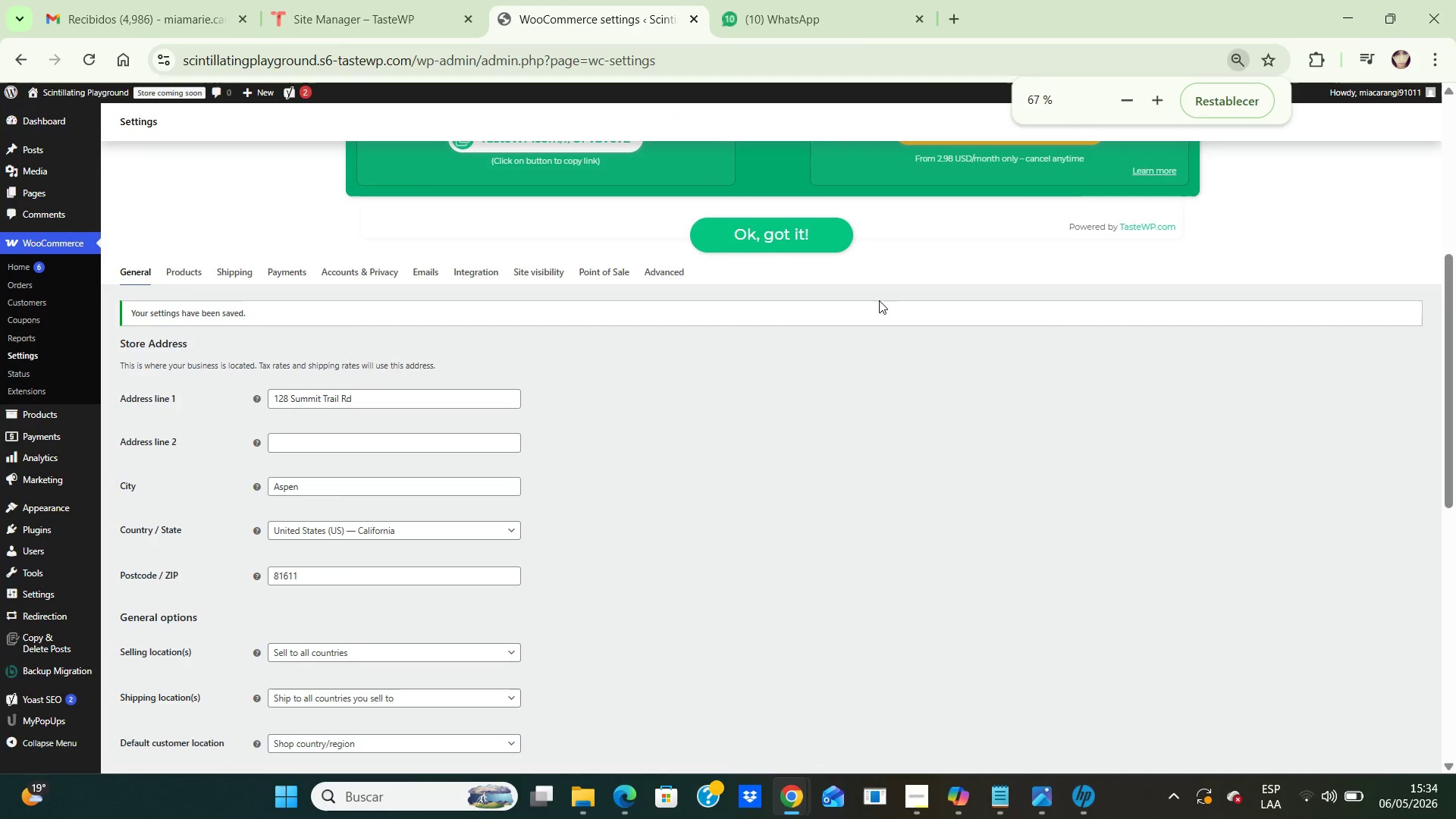 
key(Control+NumpadAdd)
 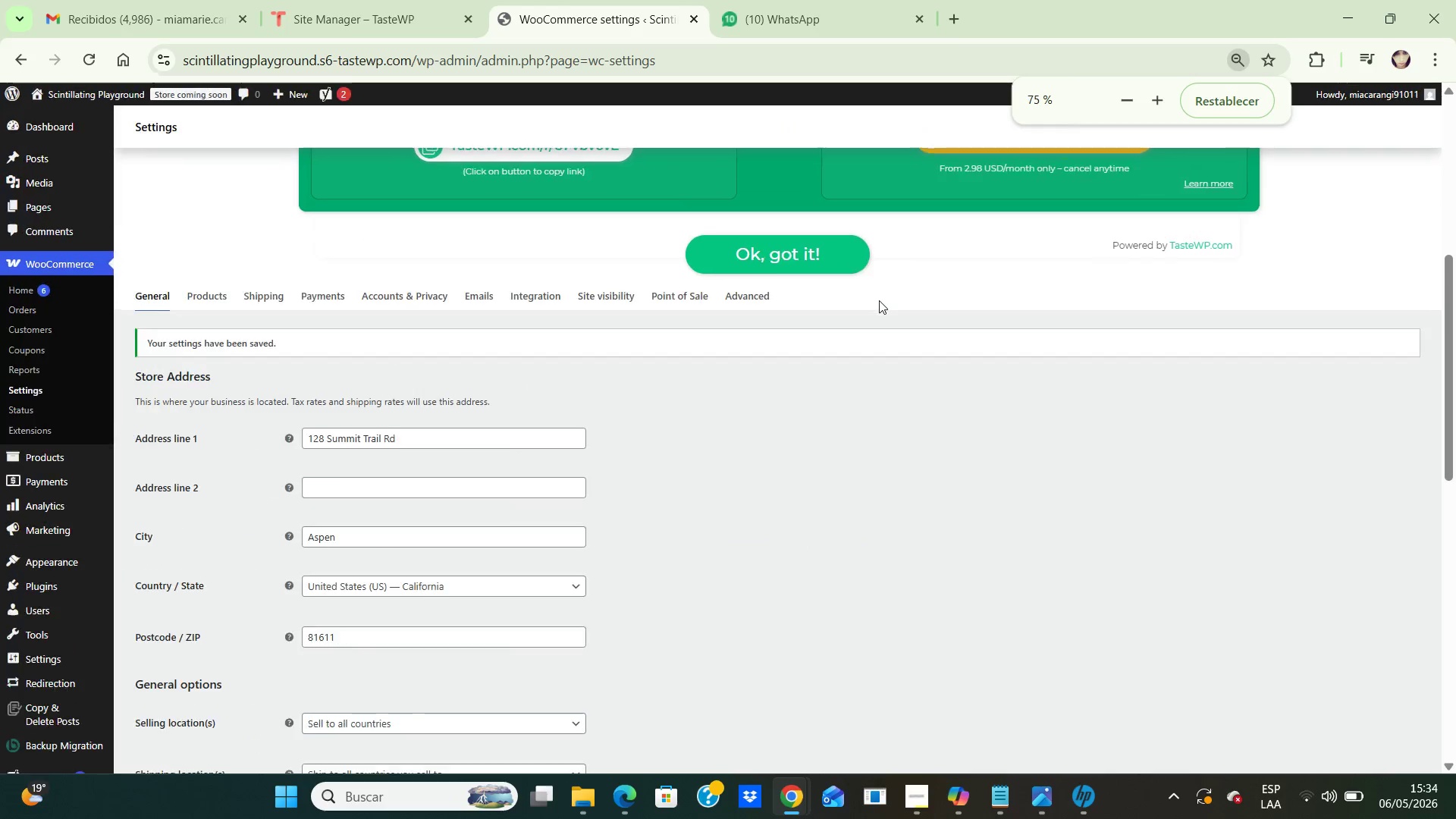 
key(Control+NumpadAdd)
 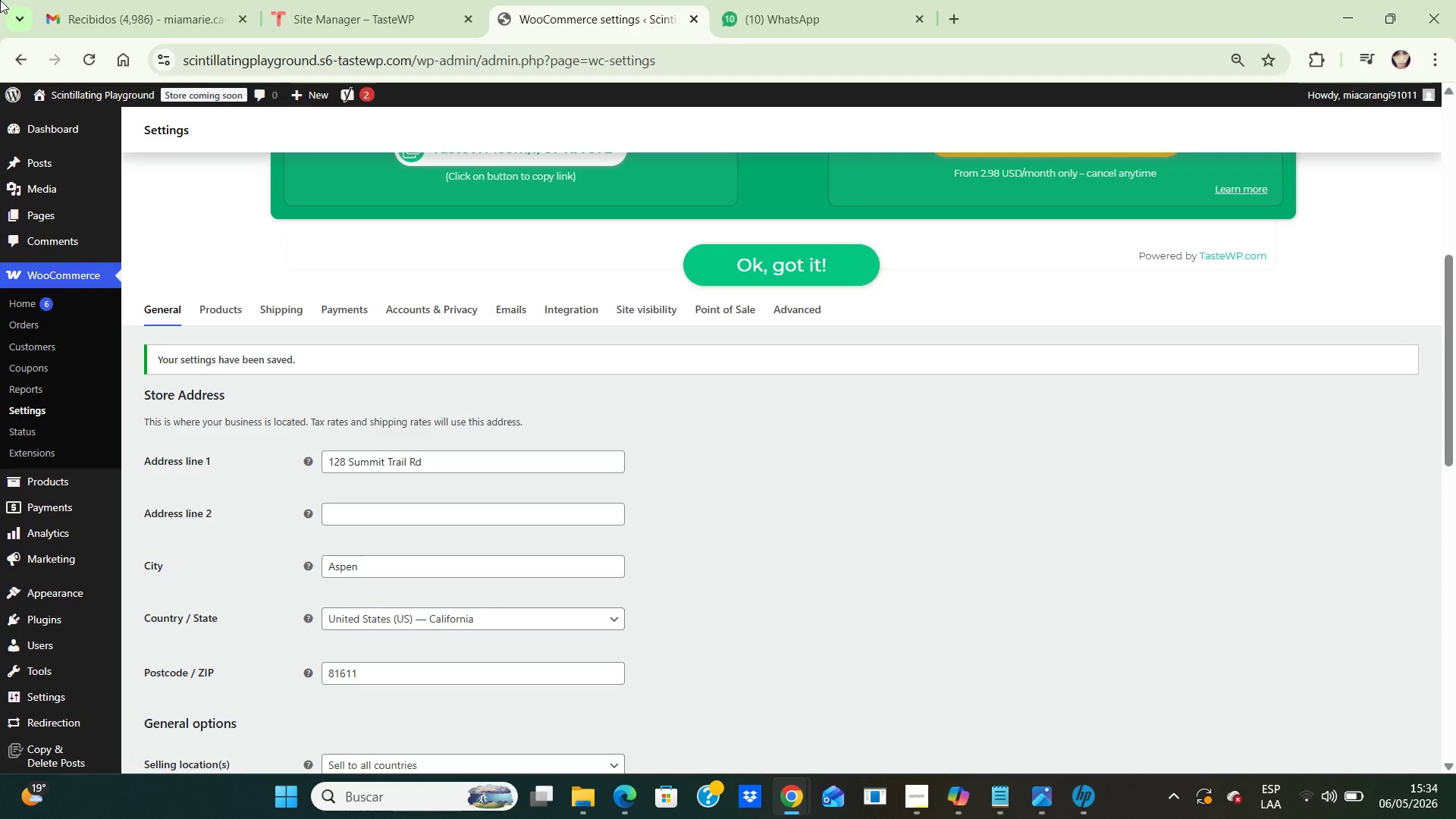 
wait(16.08)
 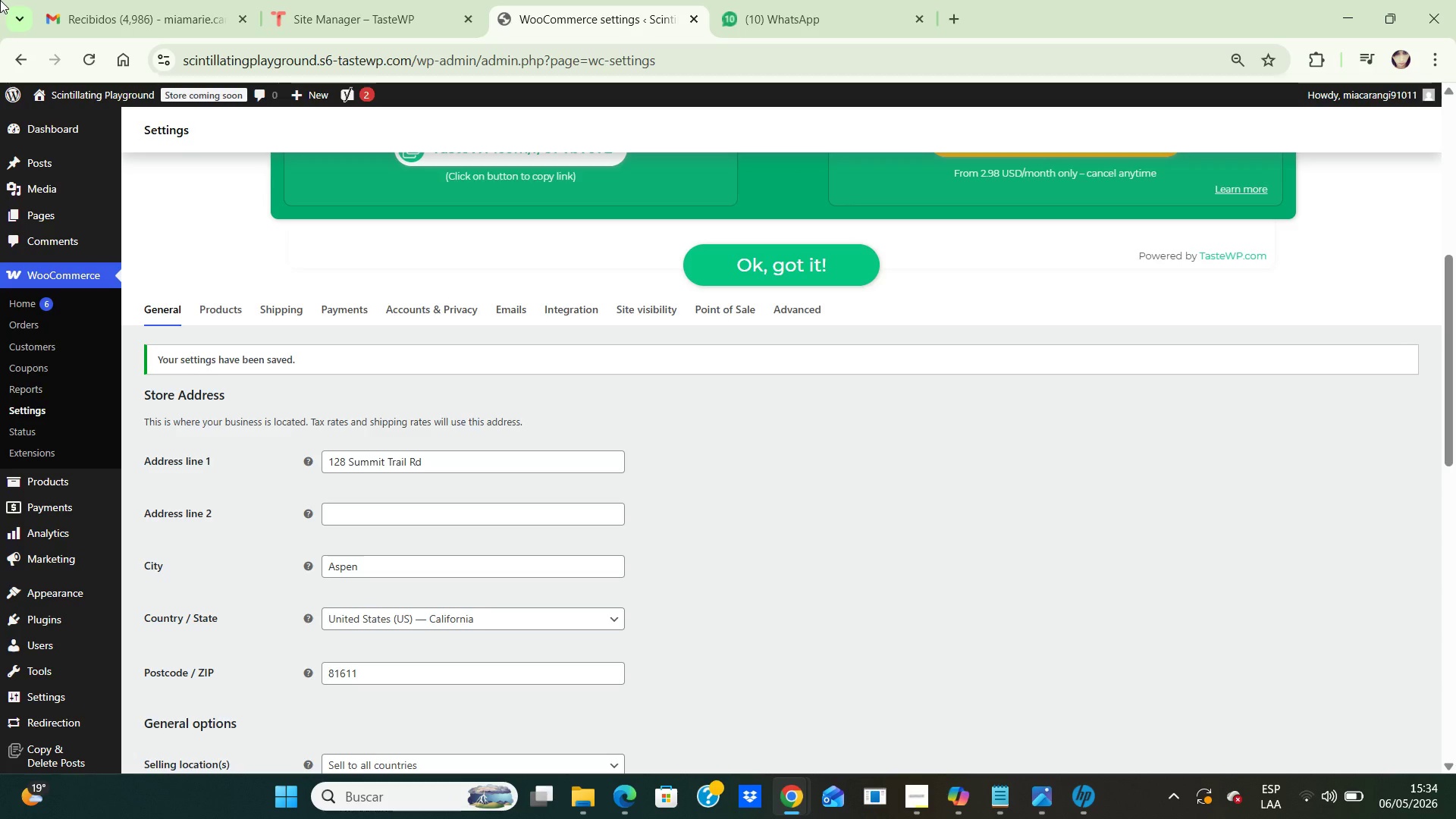 
mouse_move([54, 388])
 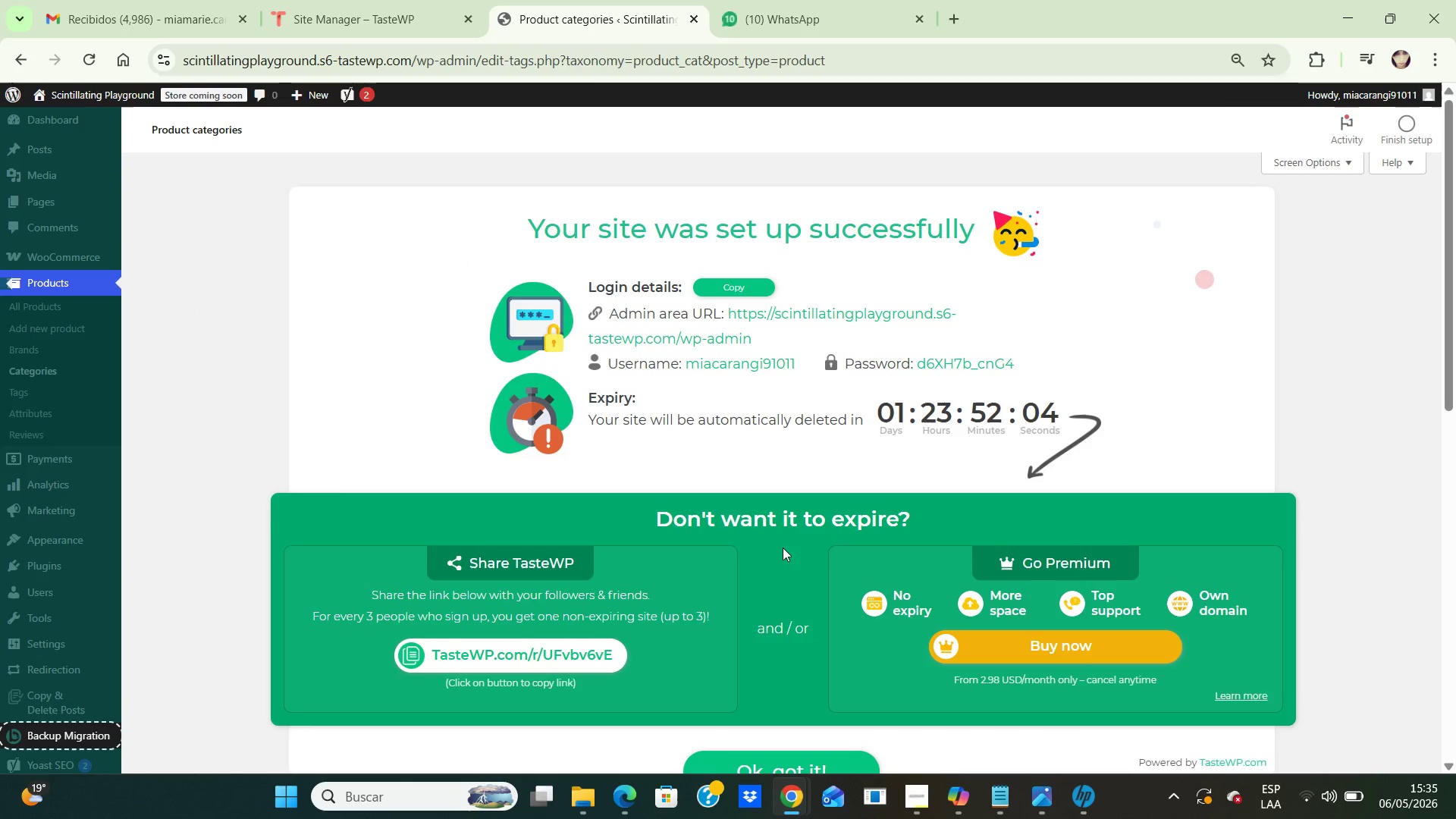 
wait(15.47)
 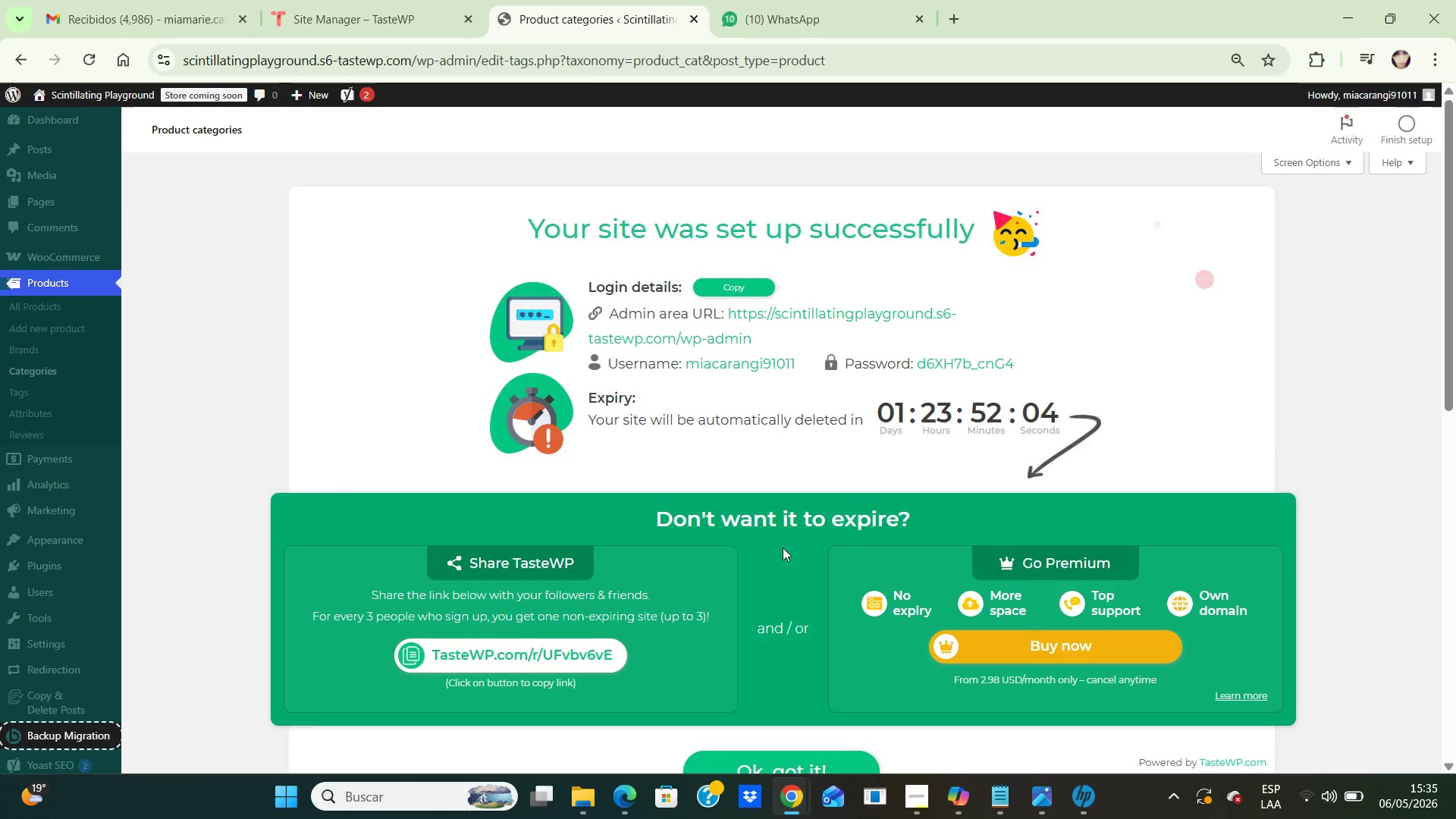 
scroll: coordinate [830, 618], scroll_direction: down, amount: 6.0
 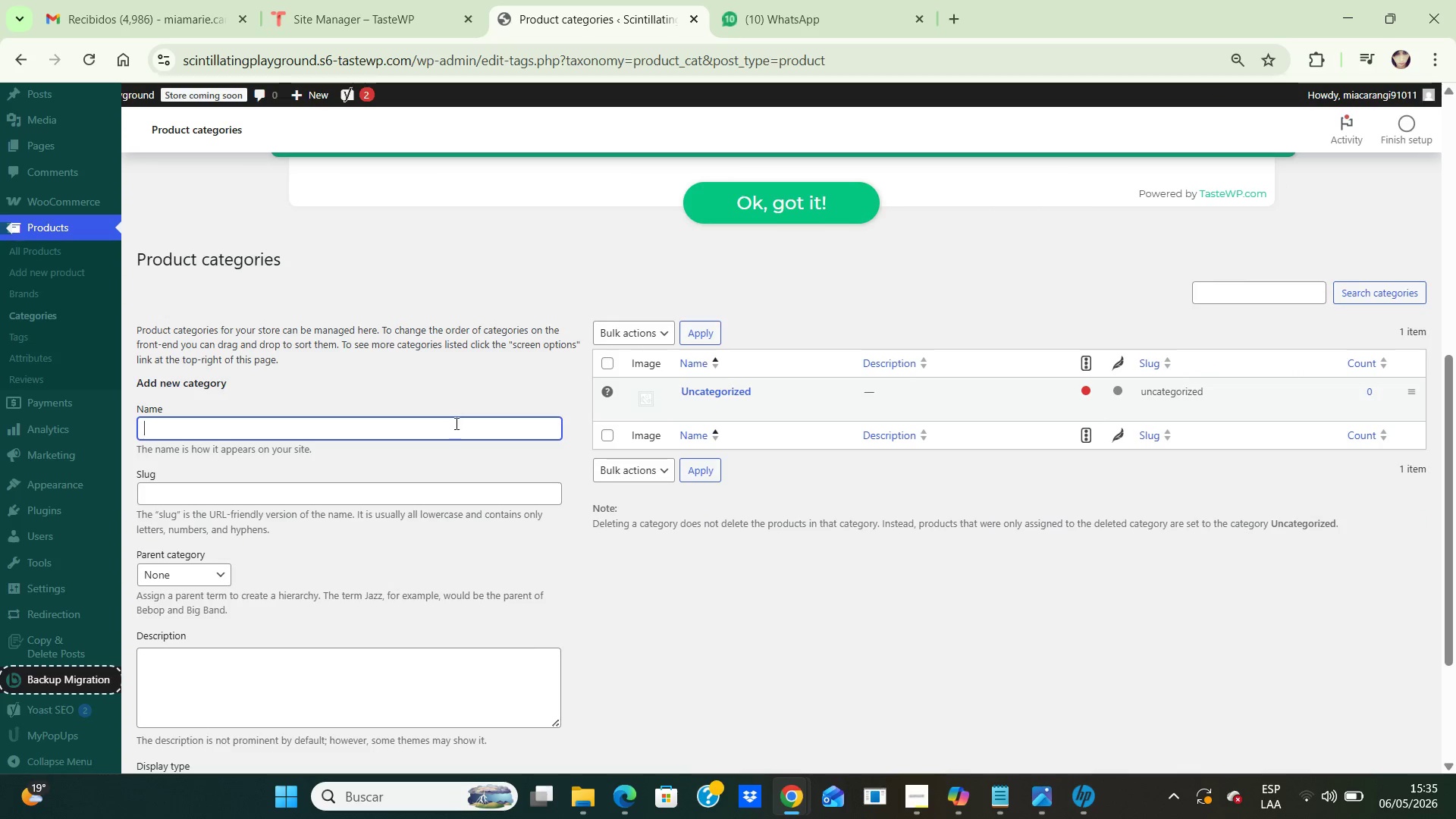 
left_click([455, 425])
 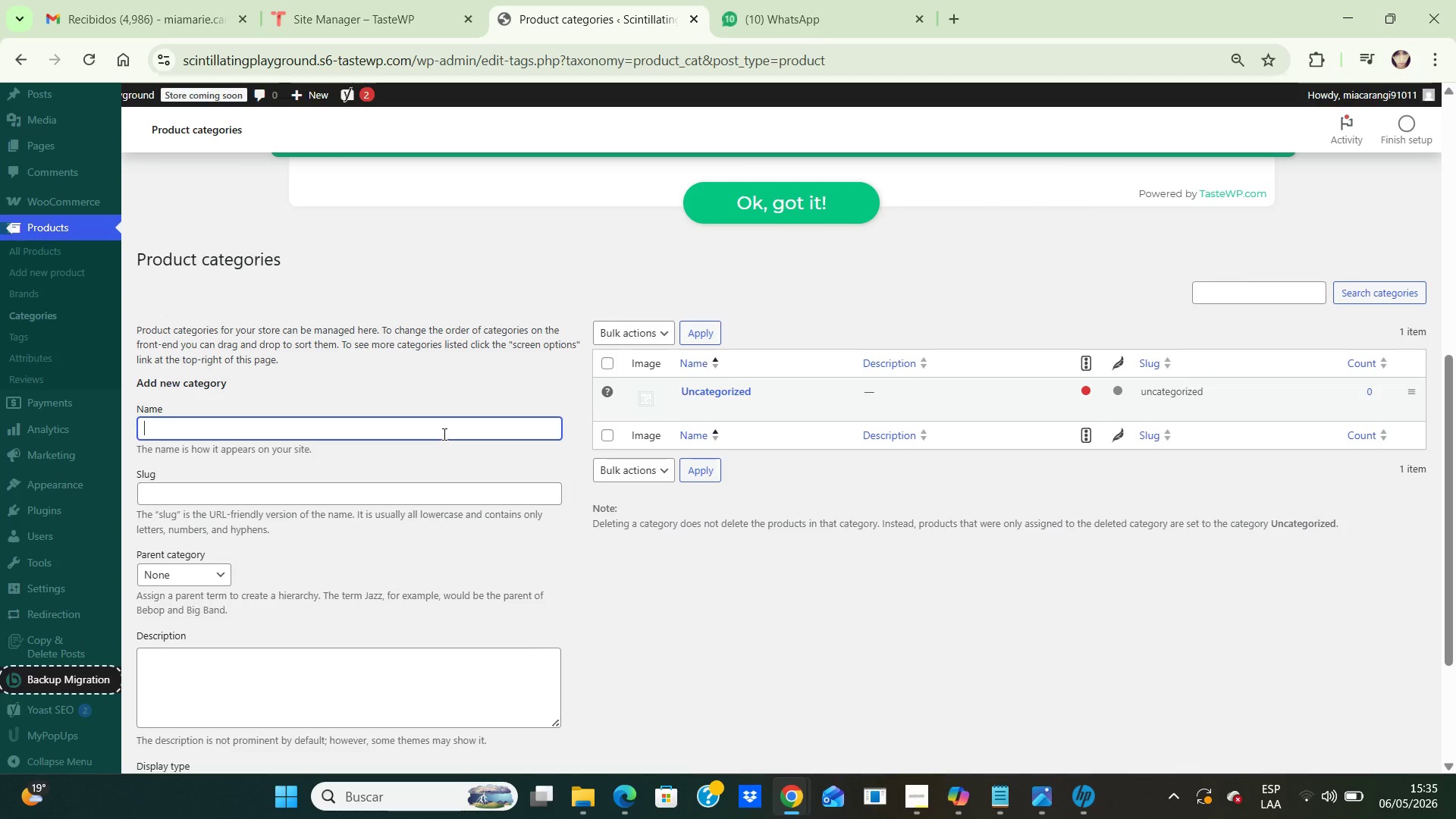 
hold_key(key=CapsLock, duration=0.33)
 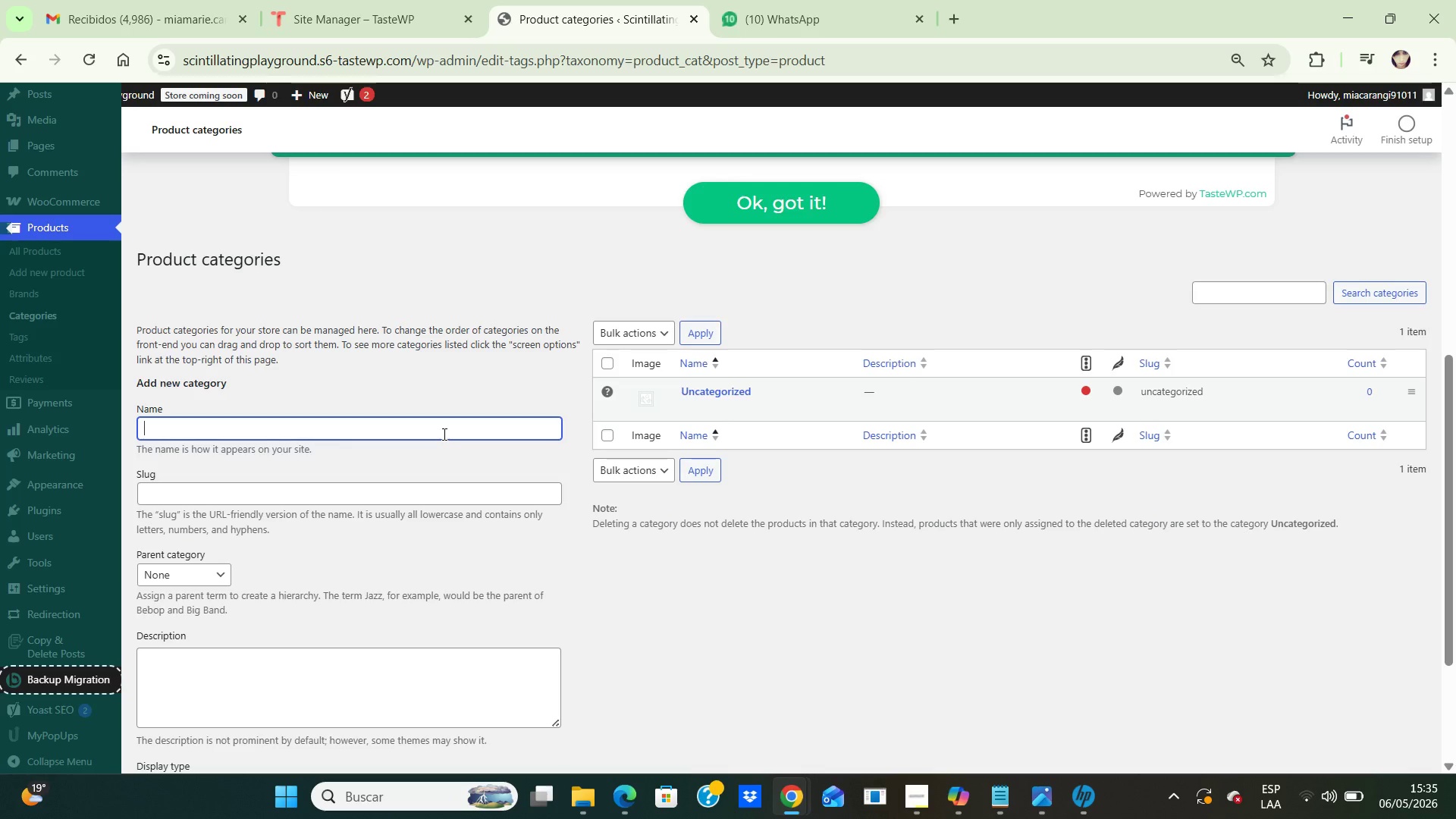 
type(Pefomance Kits)
 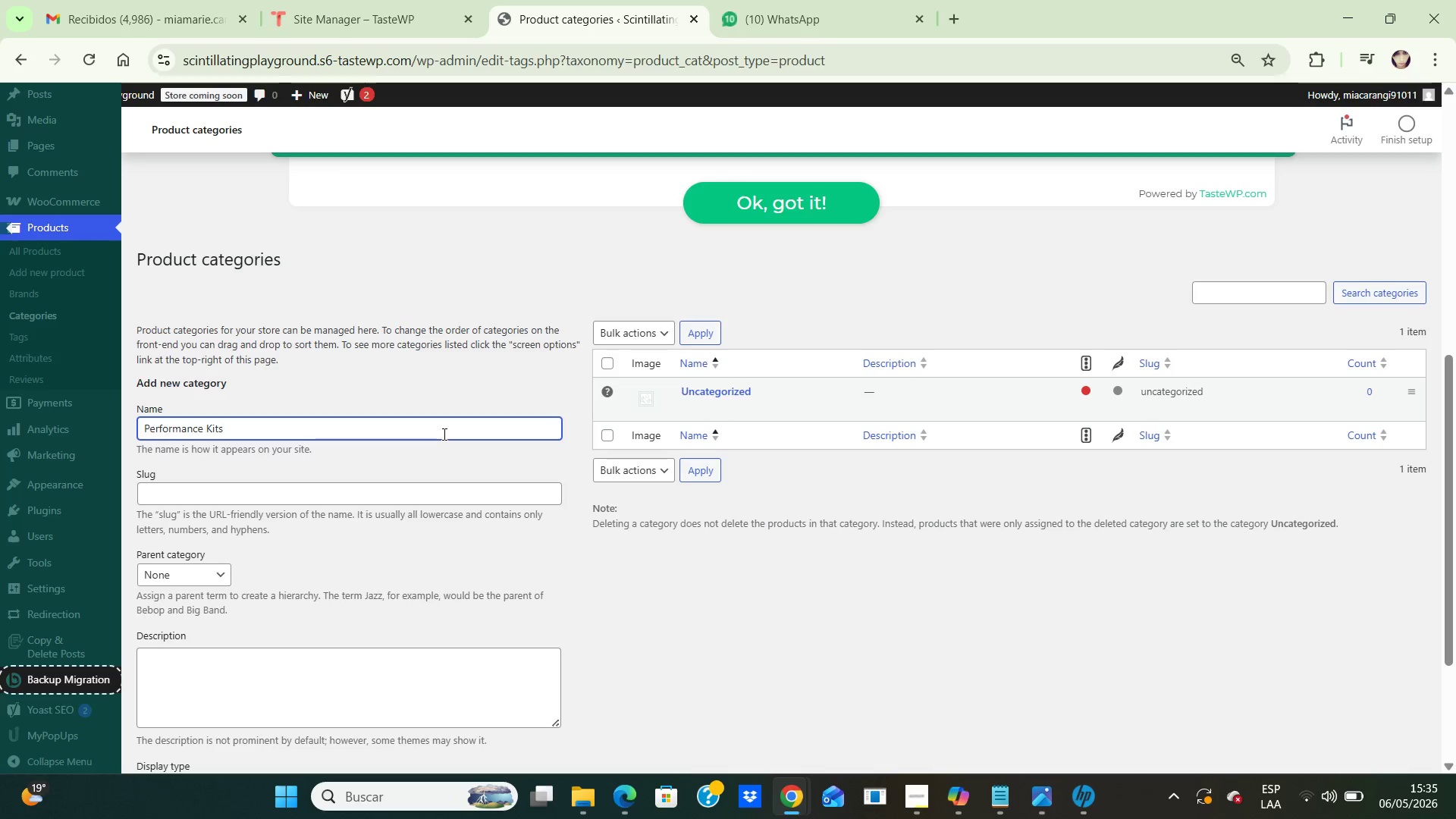 
hold_key(key=R, duration=0.84)
 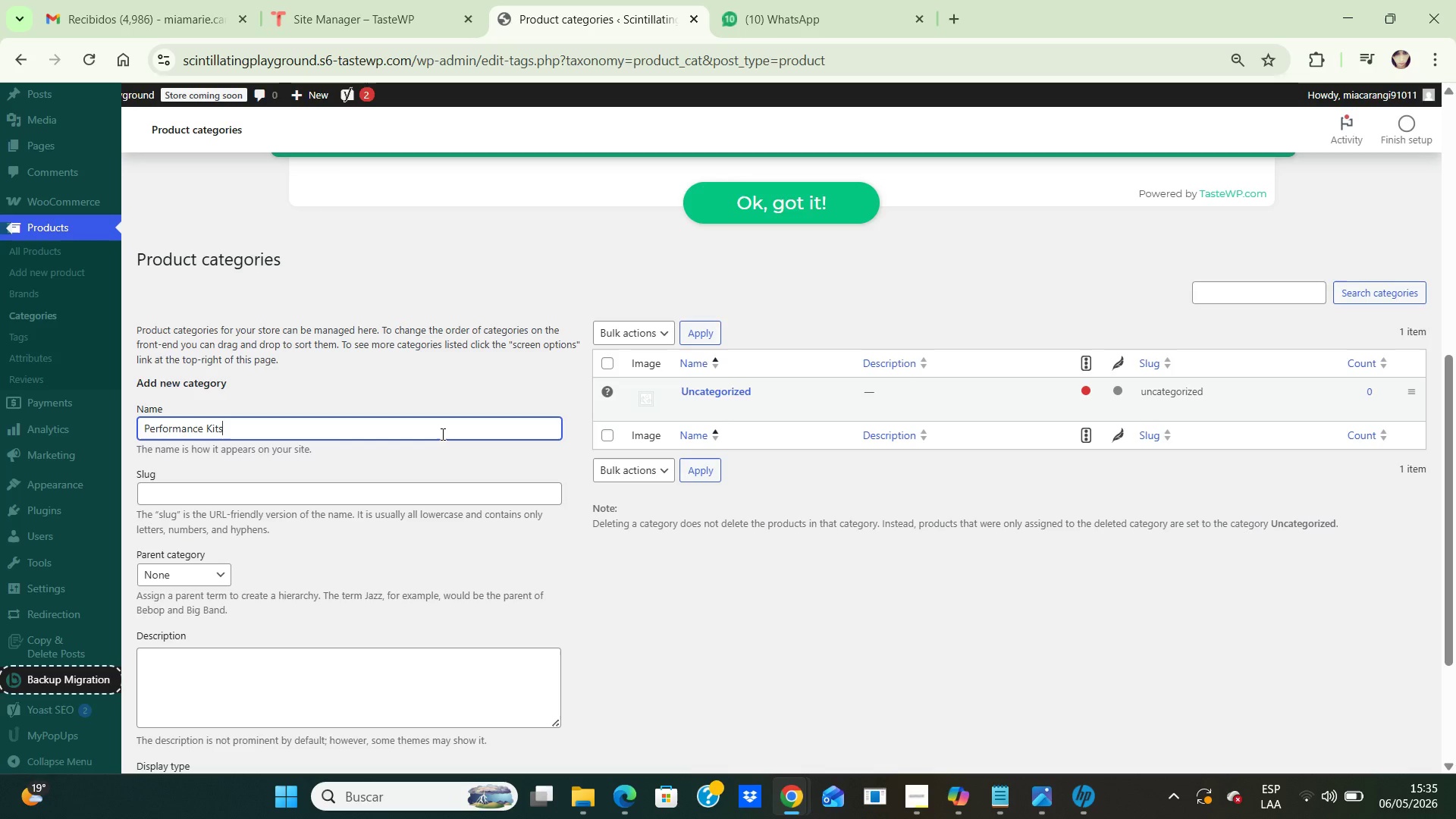 
left_click([332, 502])
 